 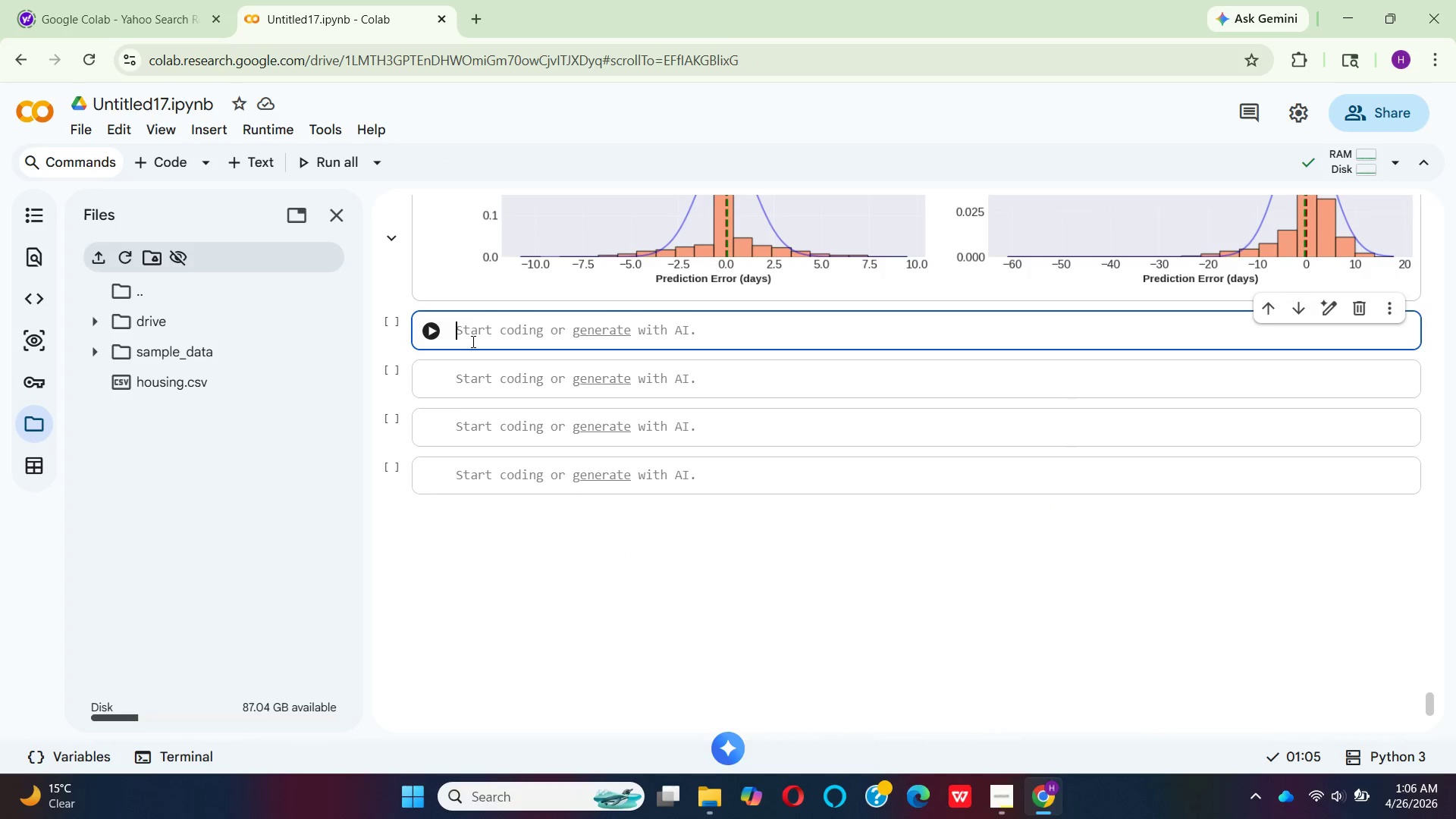 
key(Shift+3)
 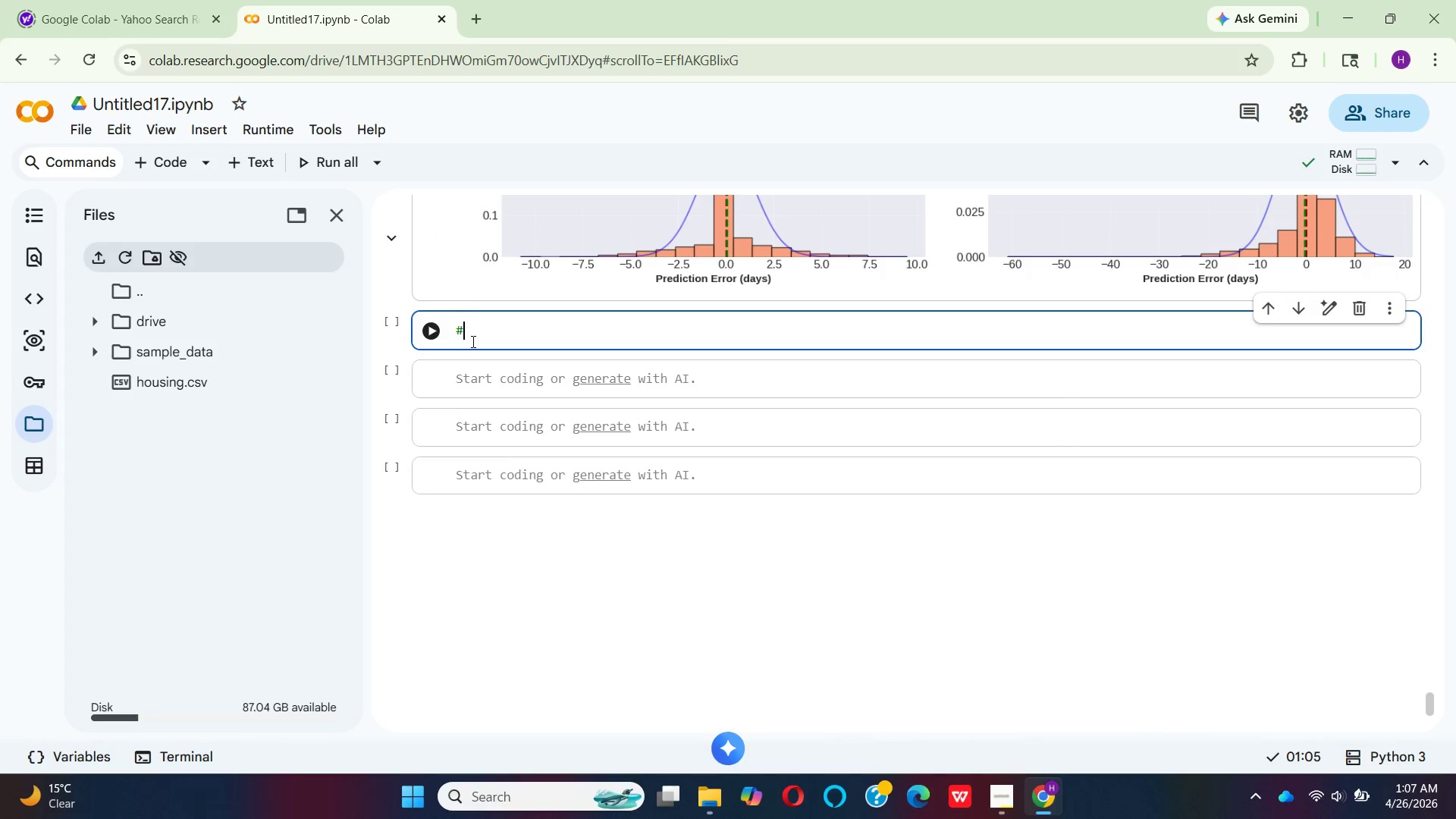 
hold_key(key=Equal, duration=1.5)
 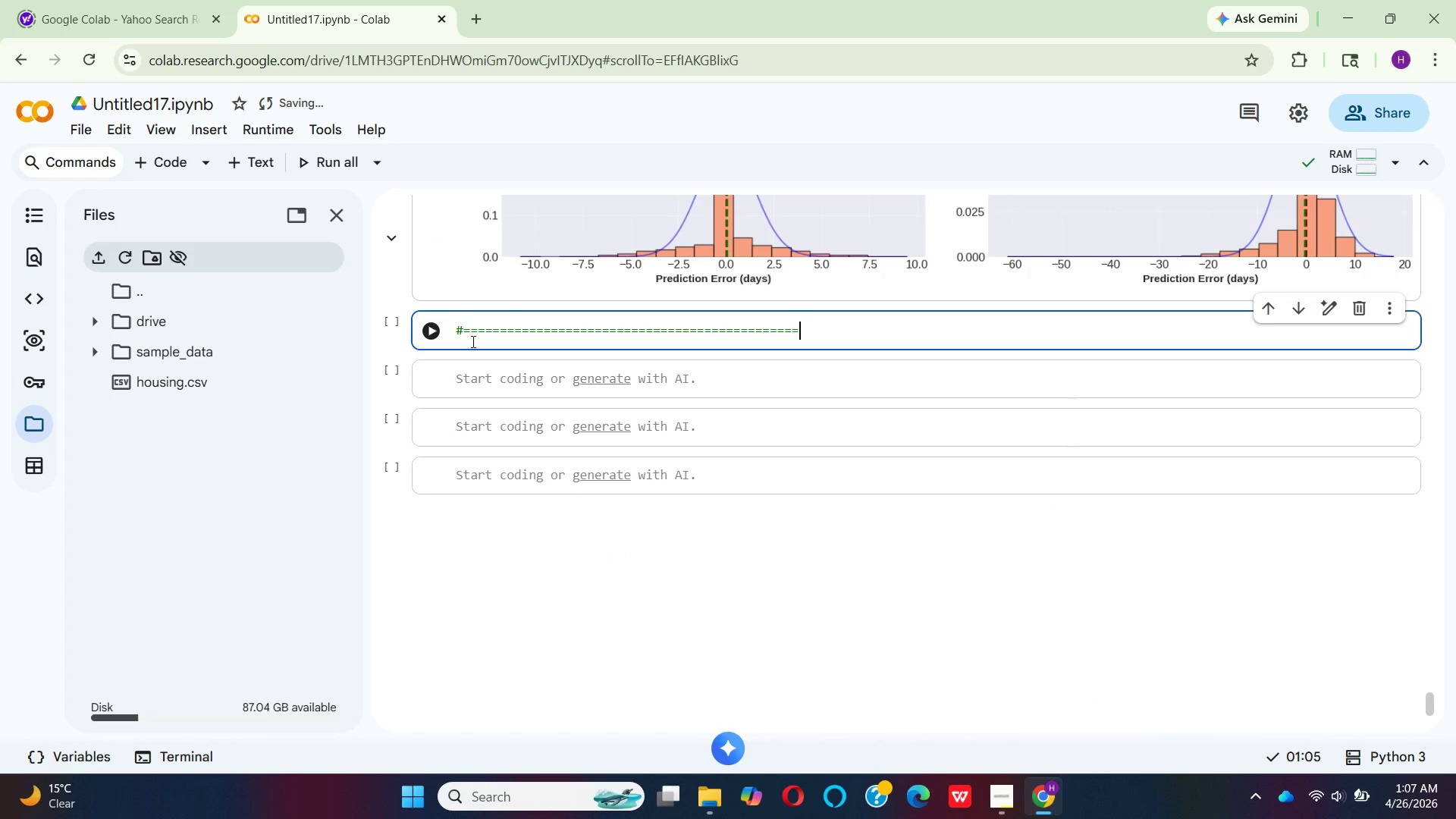 
hold_key(key=Equal, duration=0.89)
 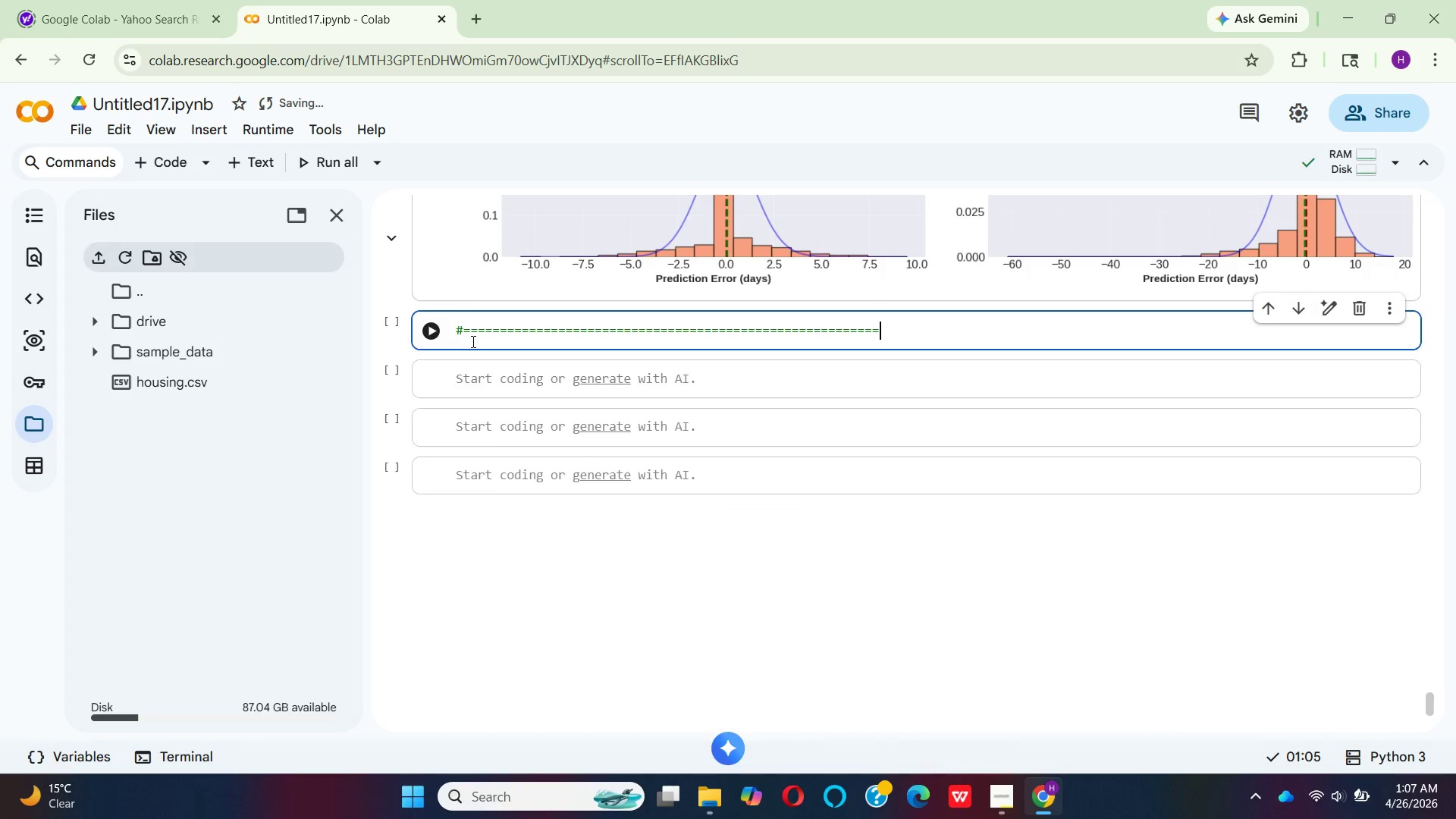 
key(Enter)
 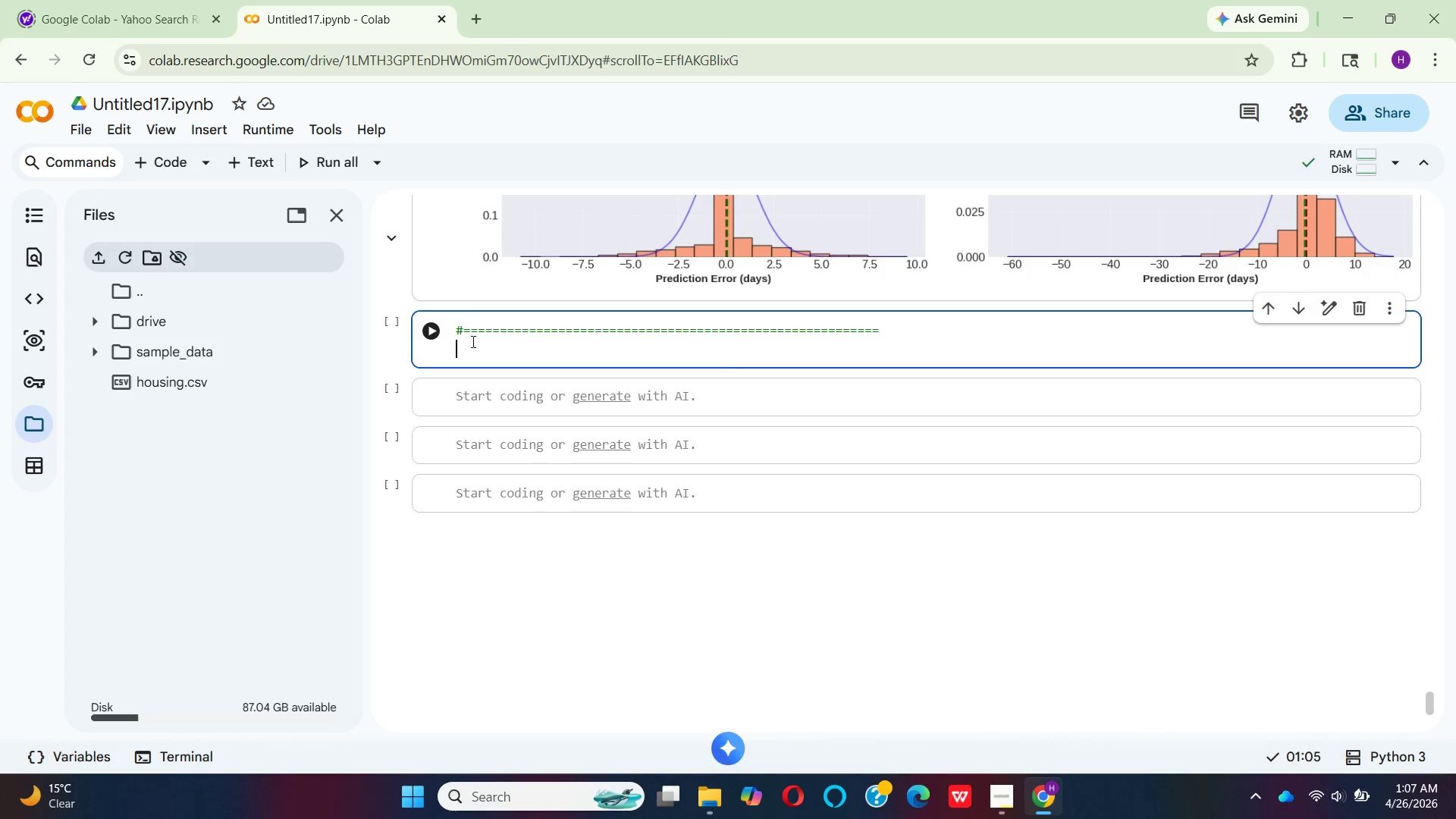 
hold_key(key=Space, duration=0.36)
 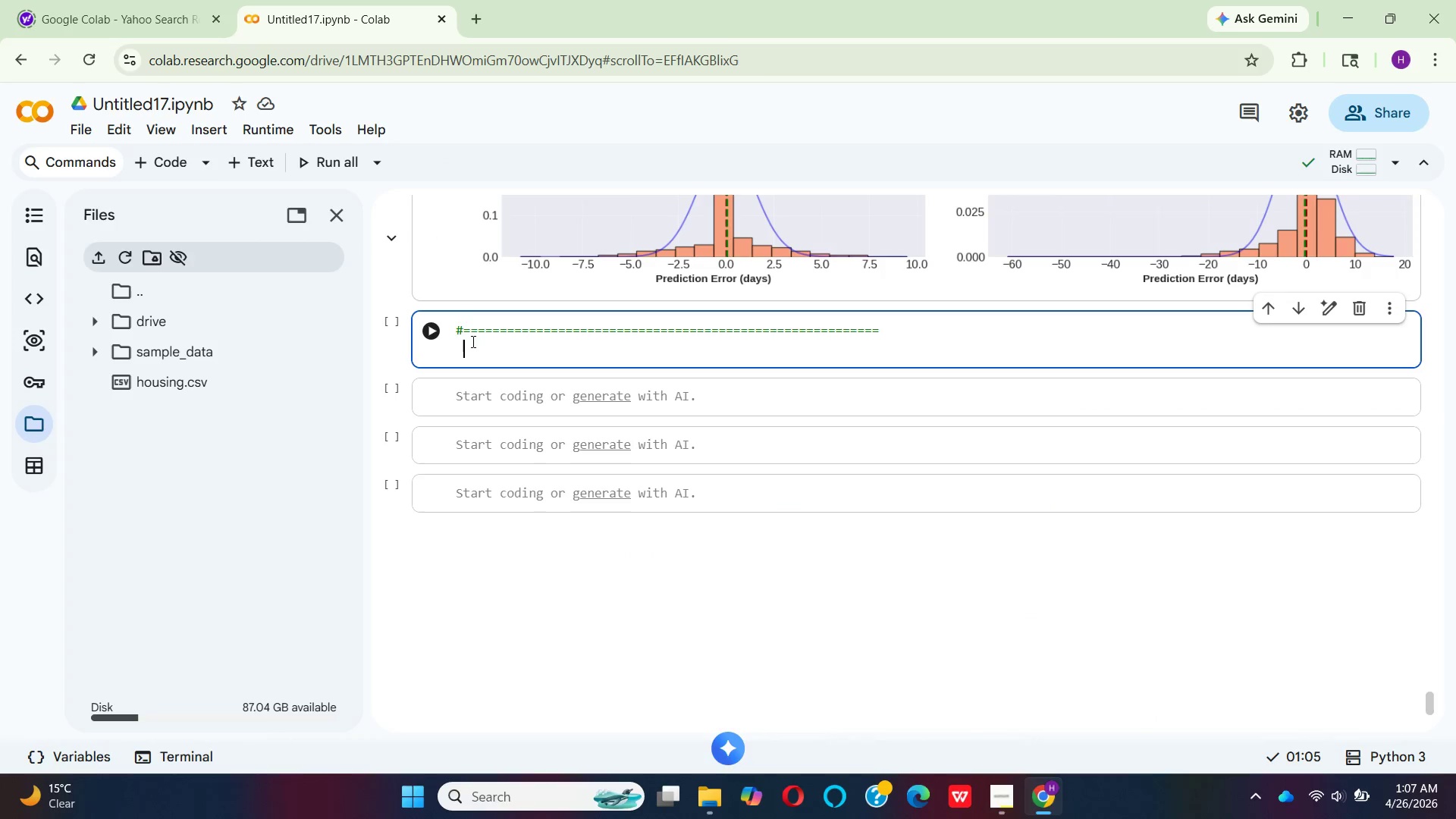 
type(# STEP 11: )
 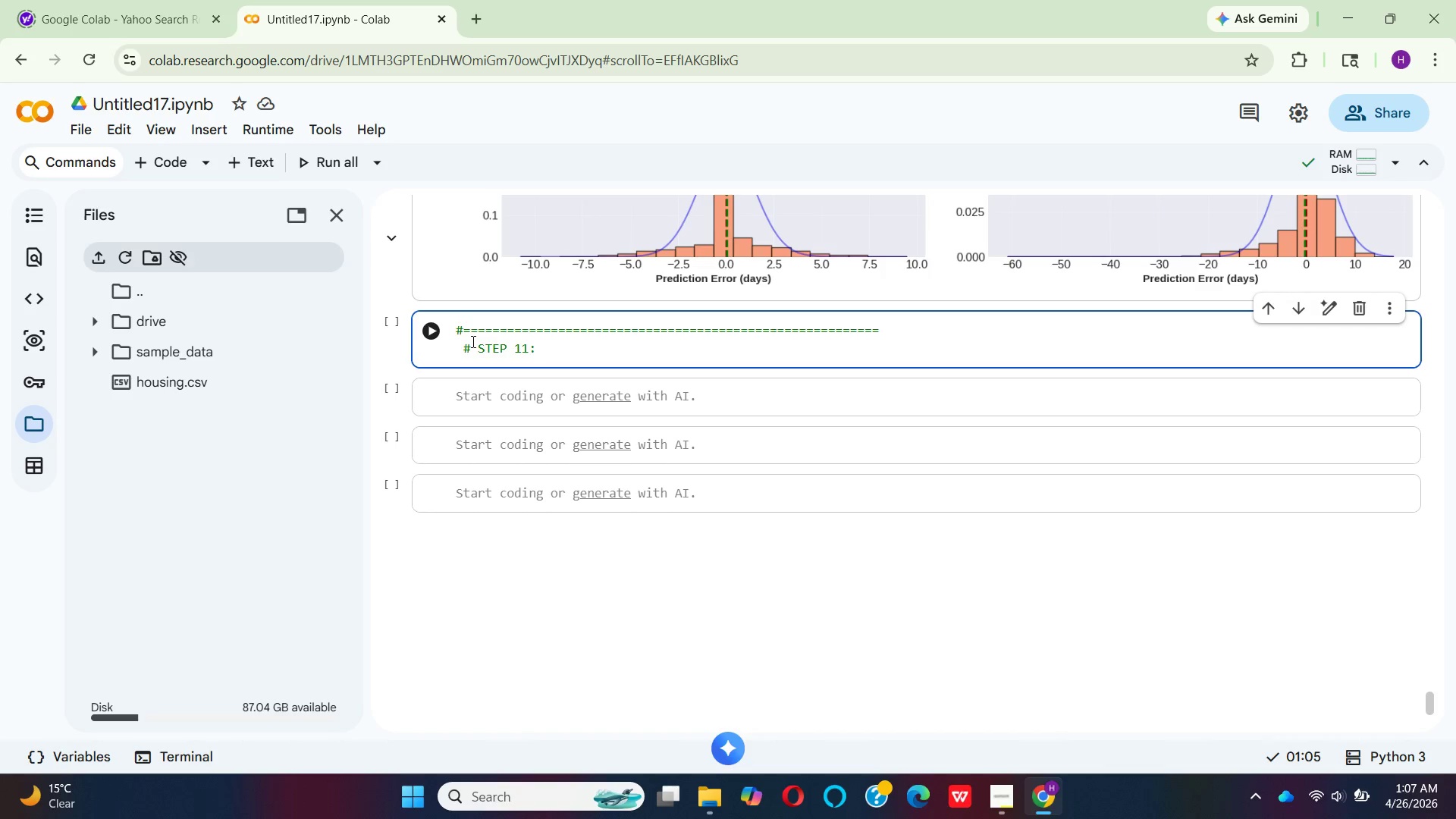 
scroll: coordinate [715, 251], scroll_direction: up, amount: 15.0
 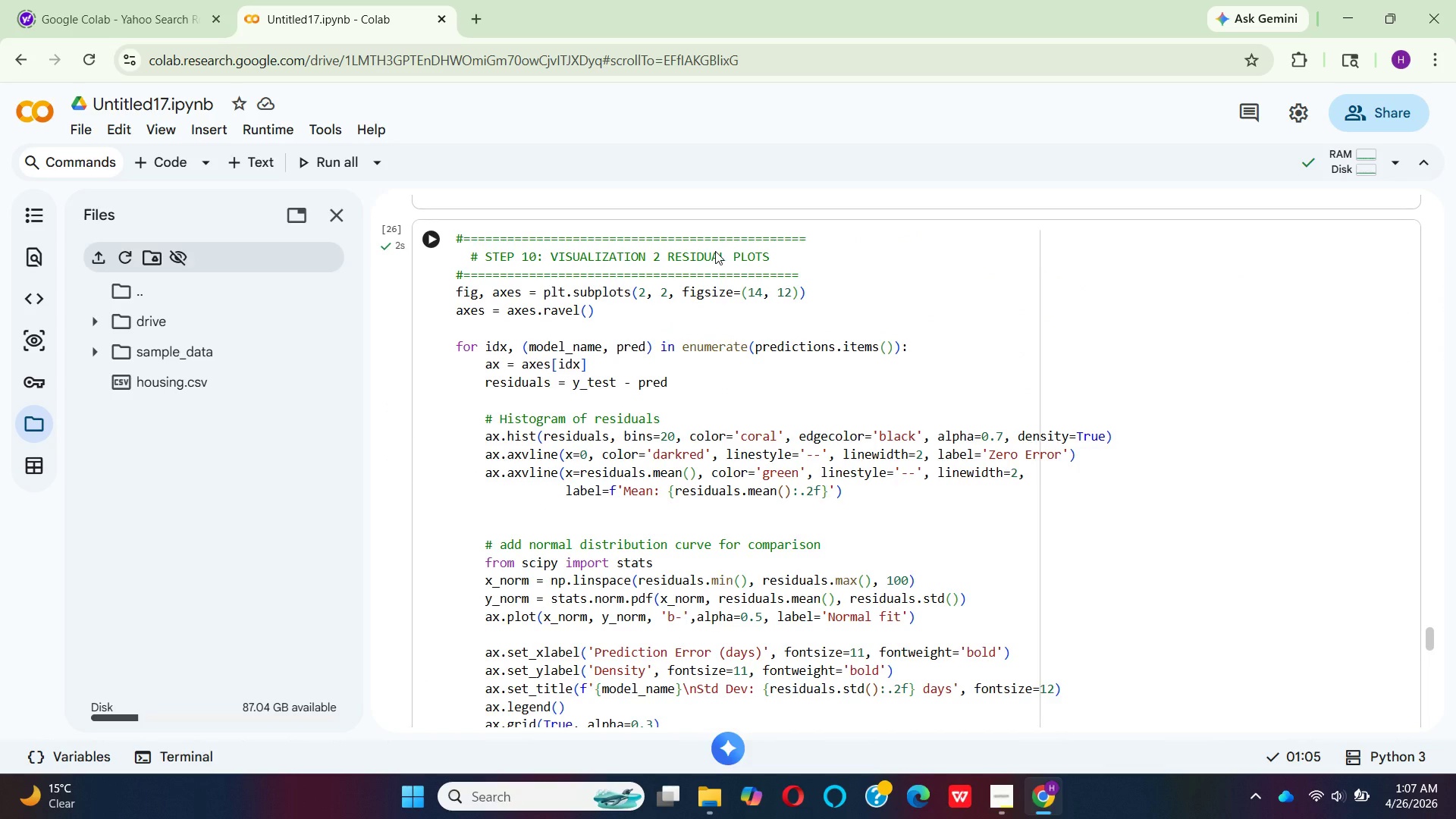 
scroll: coordinate [715, 251], scroll_direction: down, amount: 12.0
 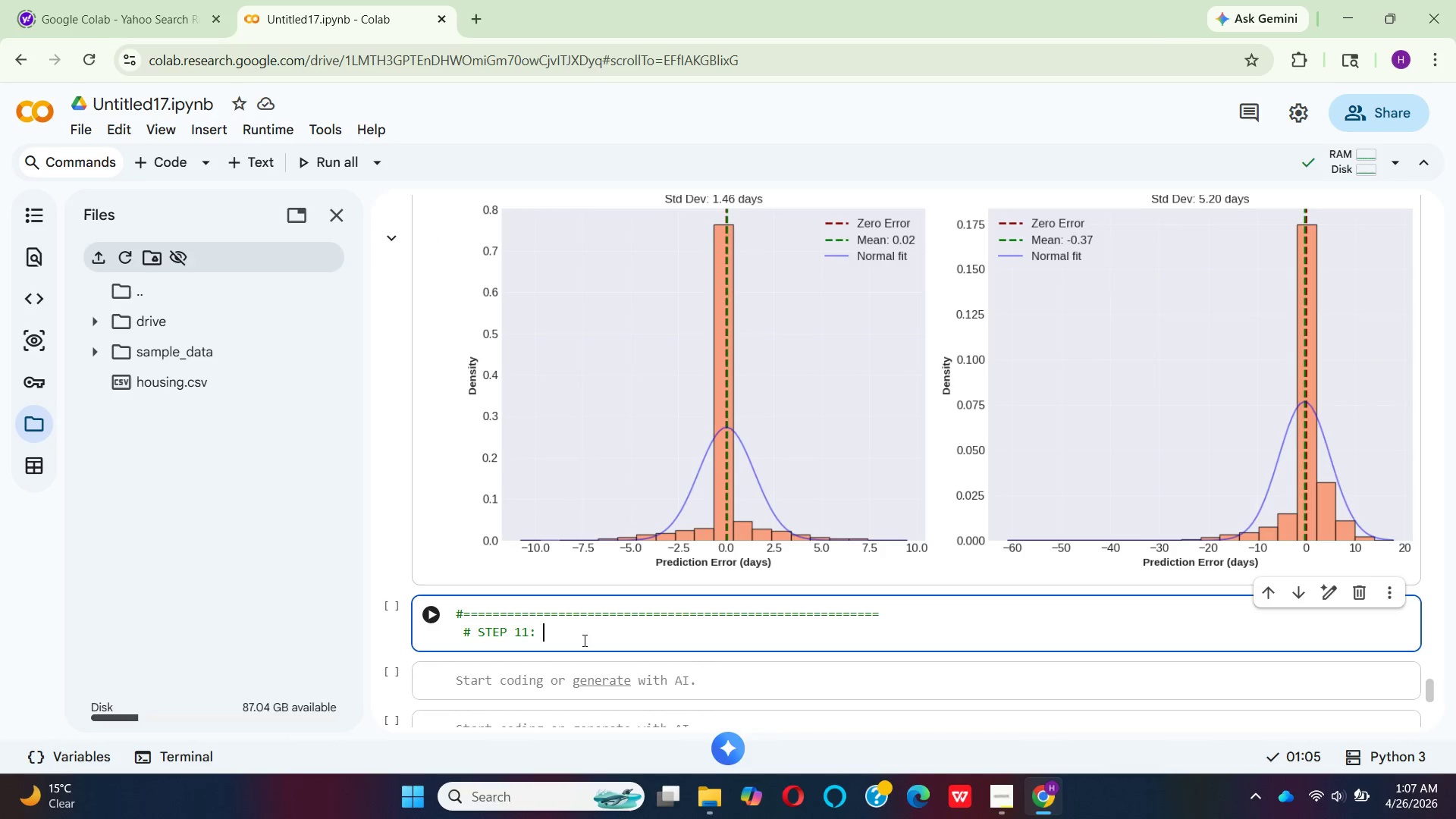 
wait(7.45)
 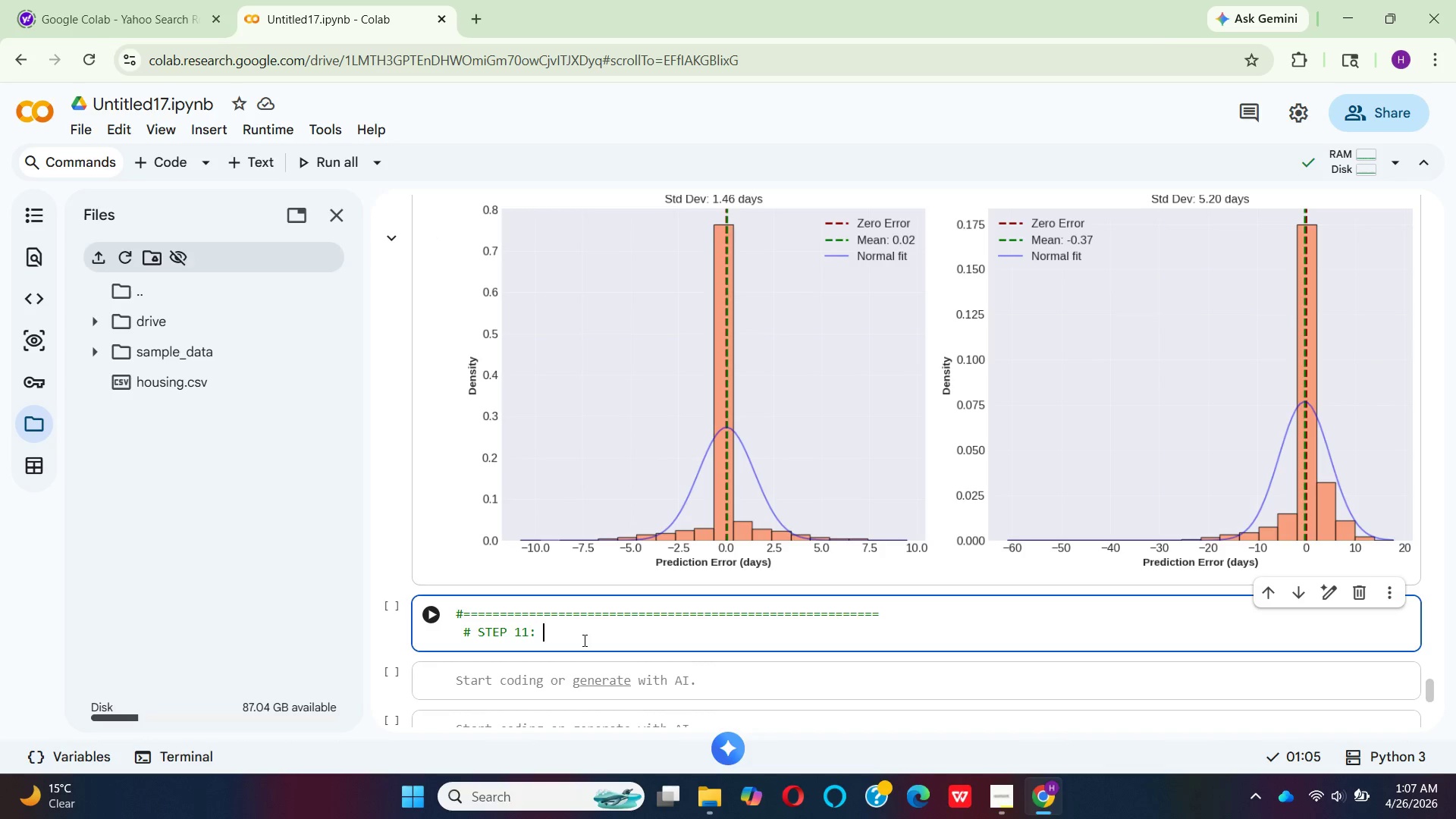 
type(VISUALIZA)
 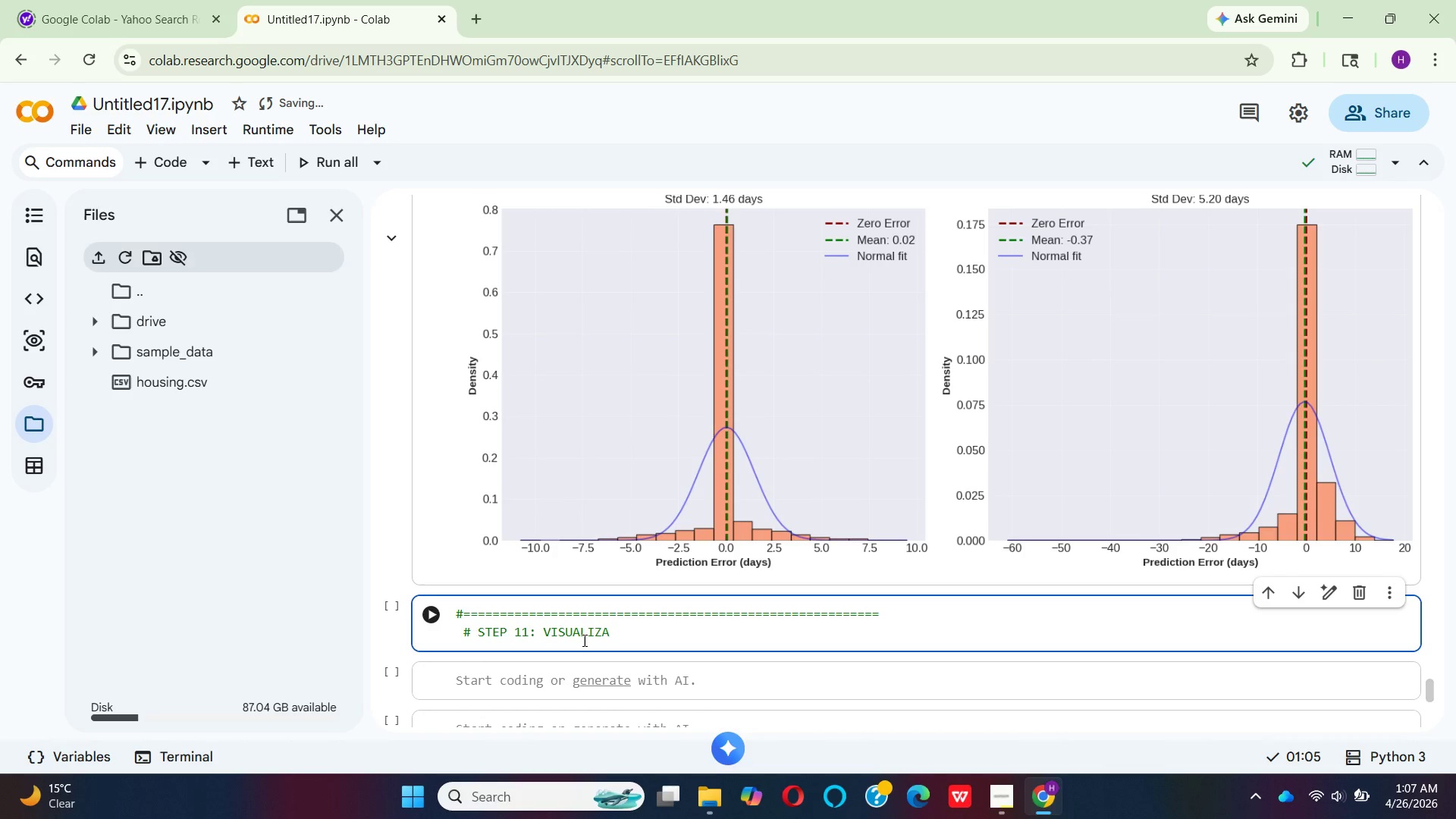 
type(TION 3 PERFORMA)
 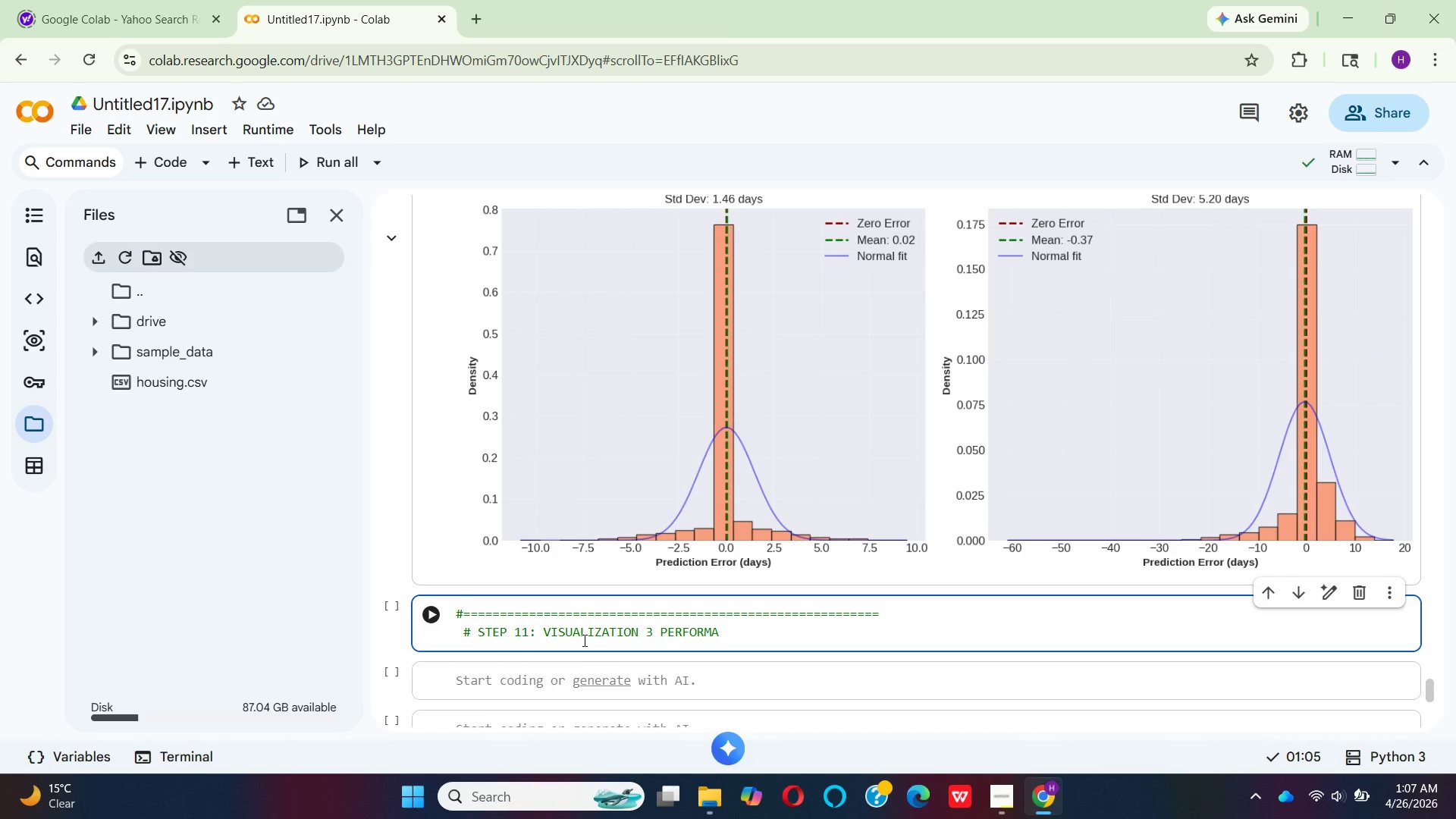 
type(NCE METRIC BAR CHARTS)
 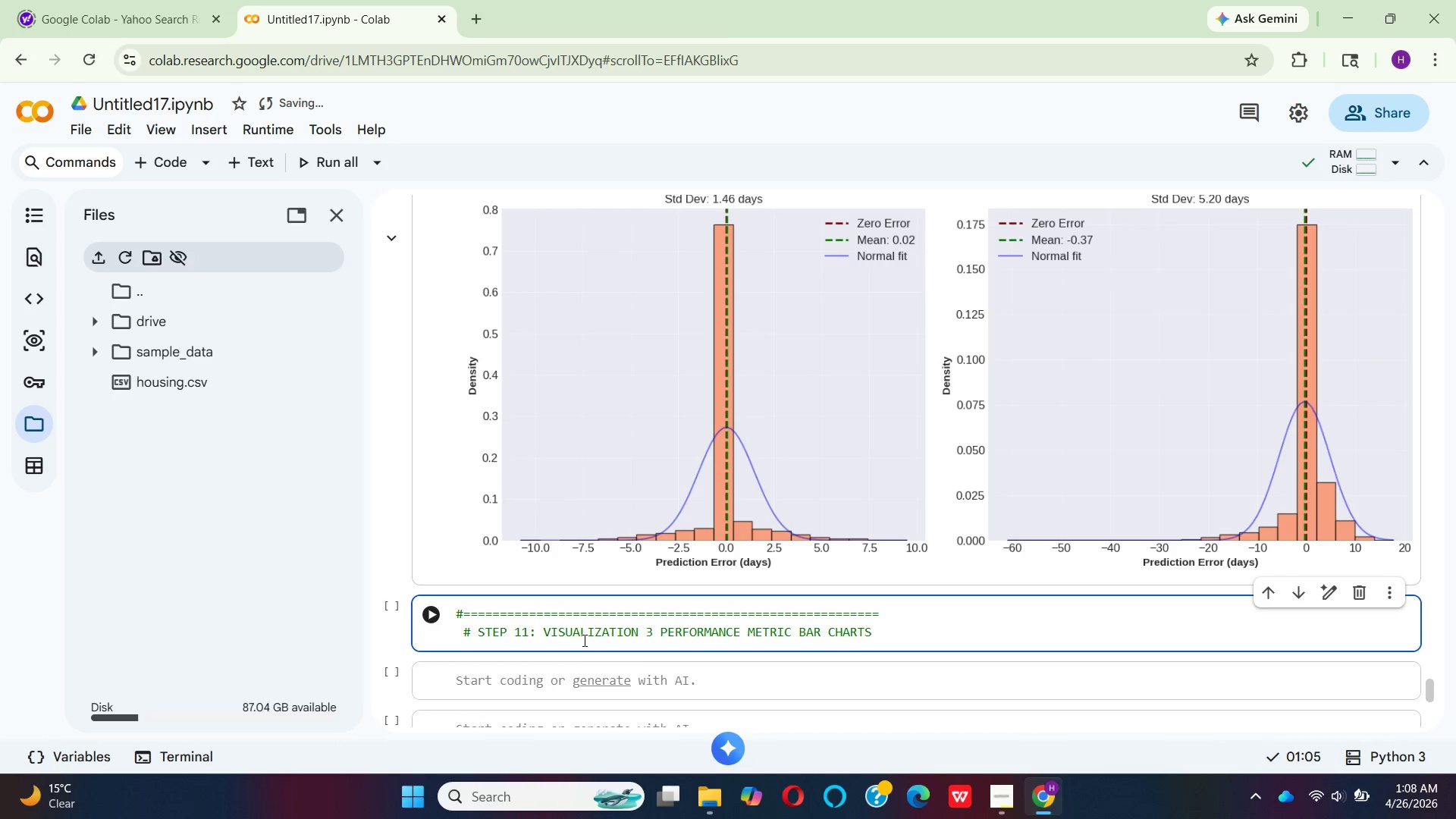 
key(Enter)
 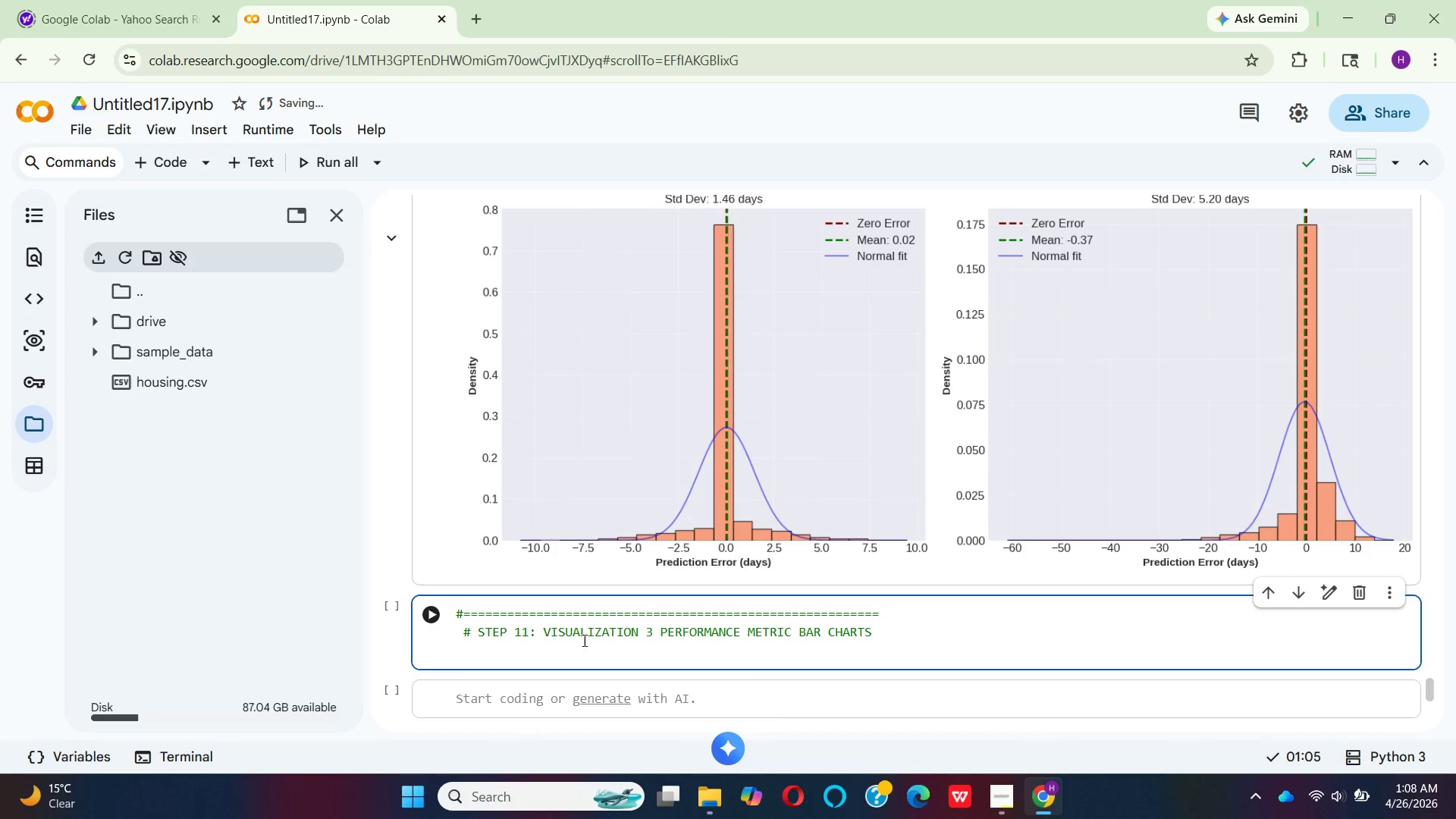 
key(Backspace)
 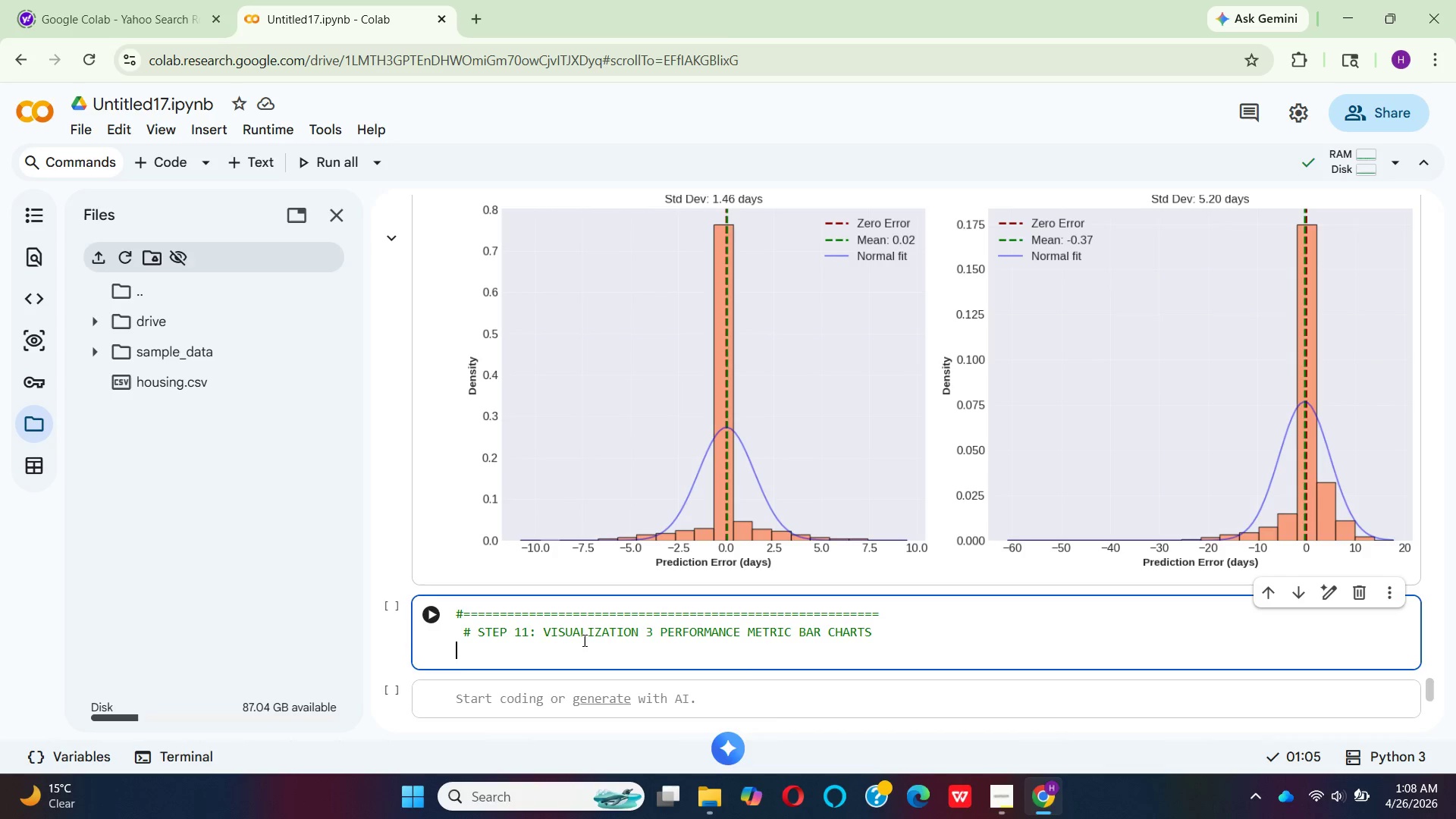 
key(Shift+ShiftLeft)
 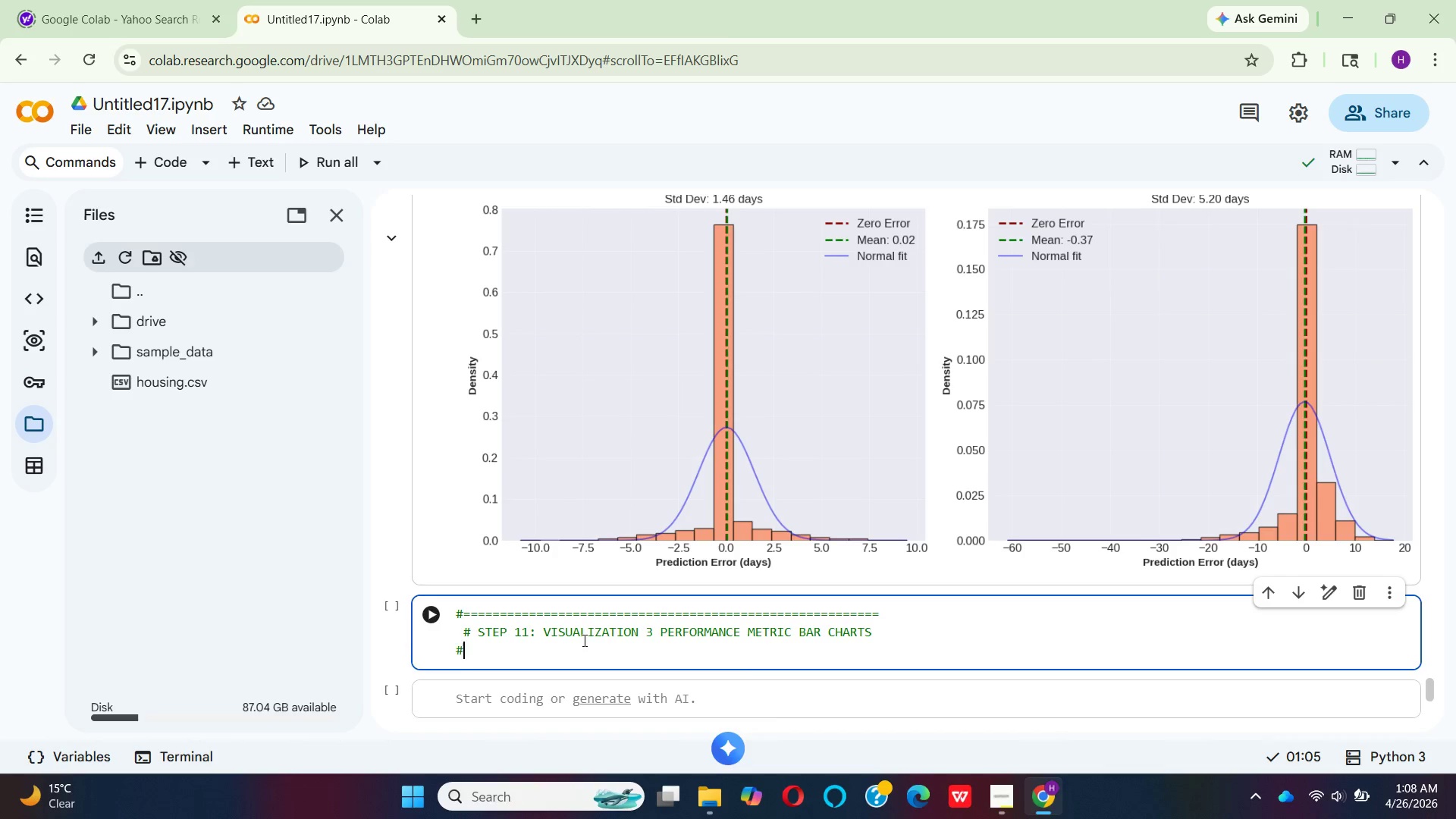 
key(Shift+3)
 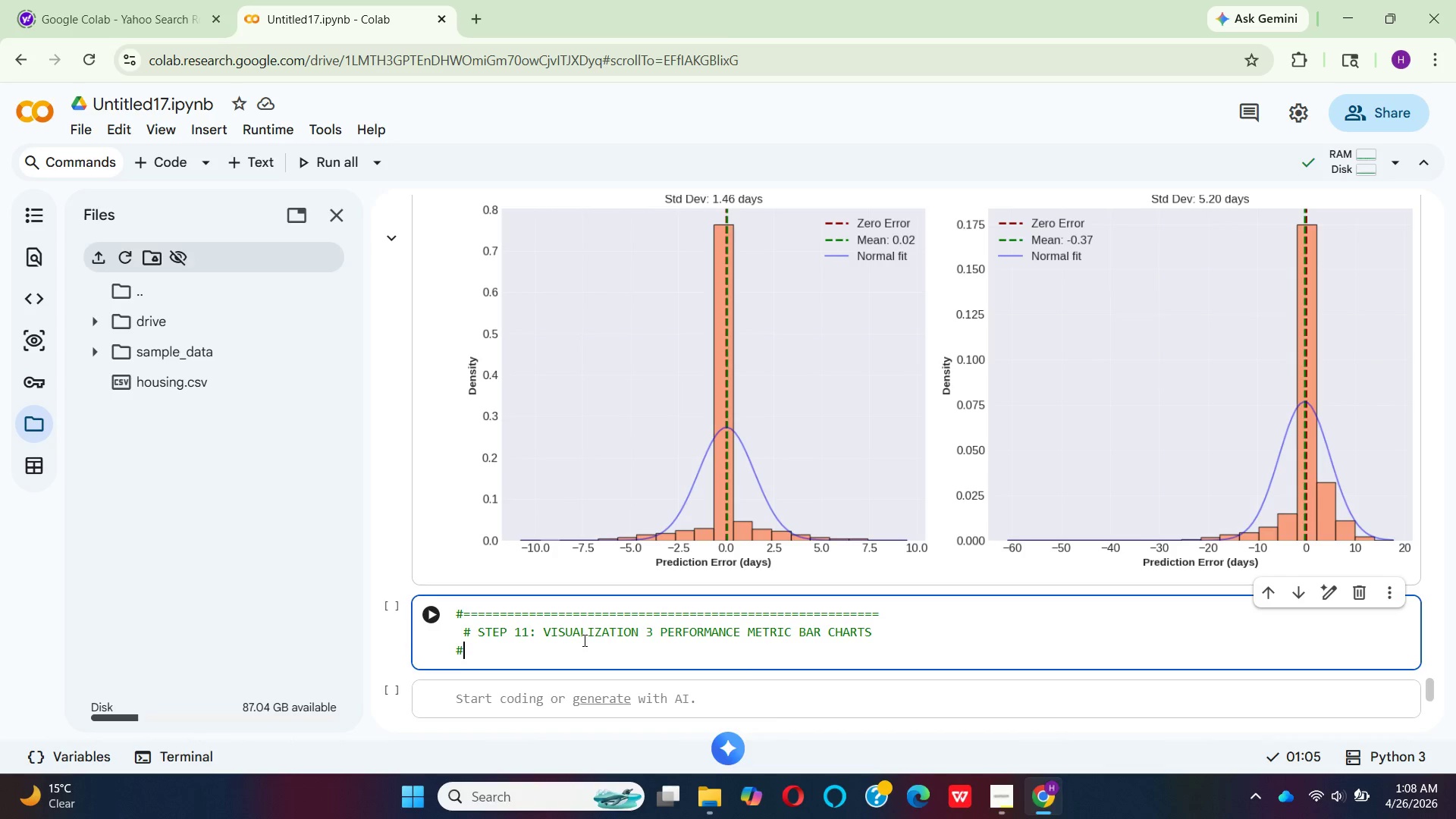 
hold_key(key=Equal, duration=1.51)
 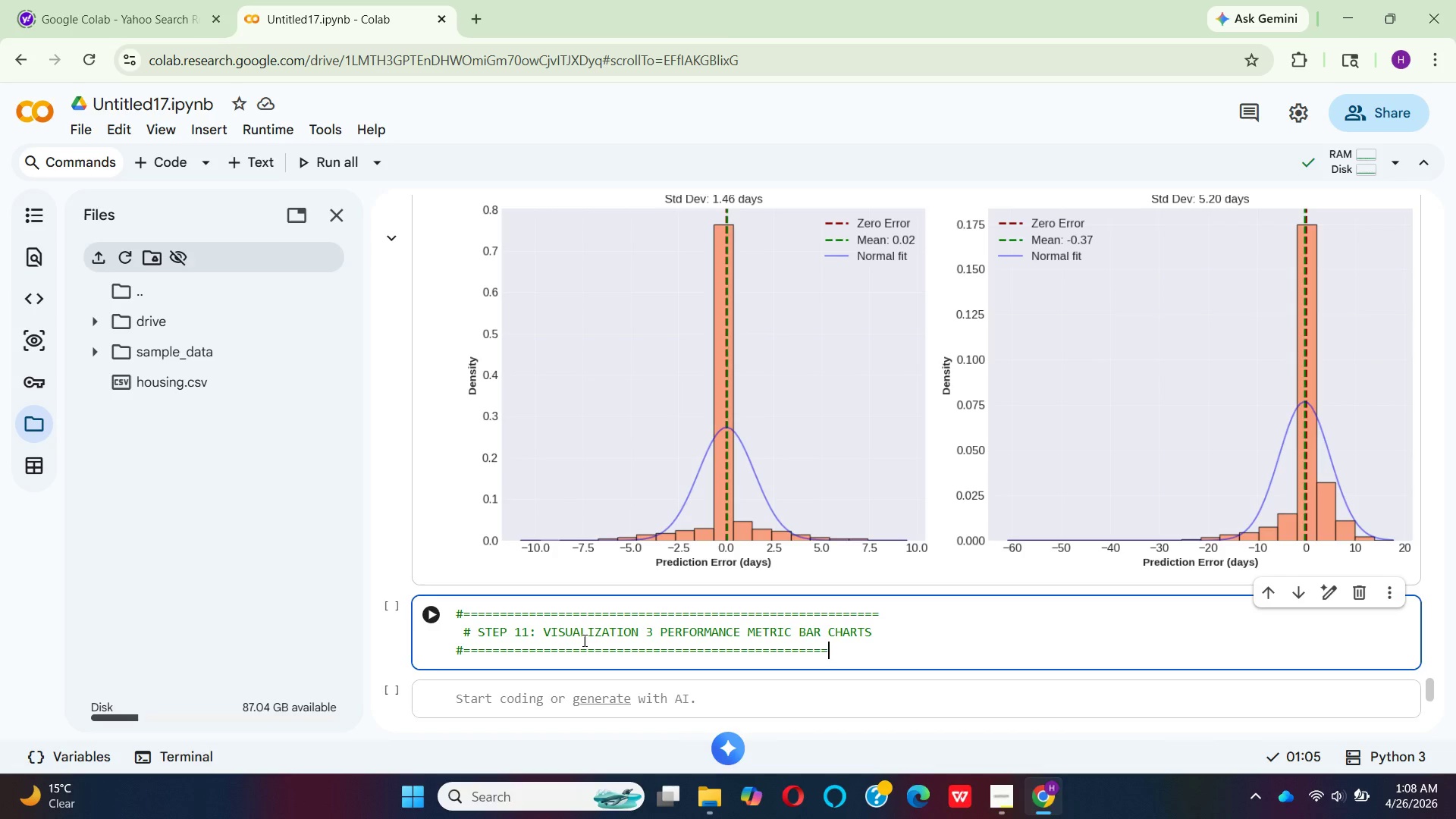 
hold_key(key=Equal, duration=0.91)
 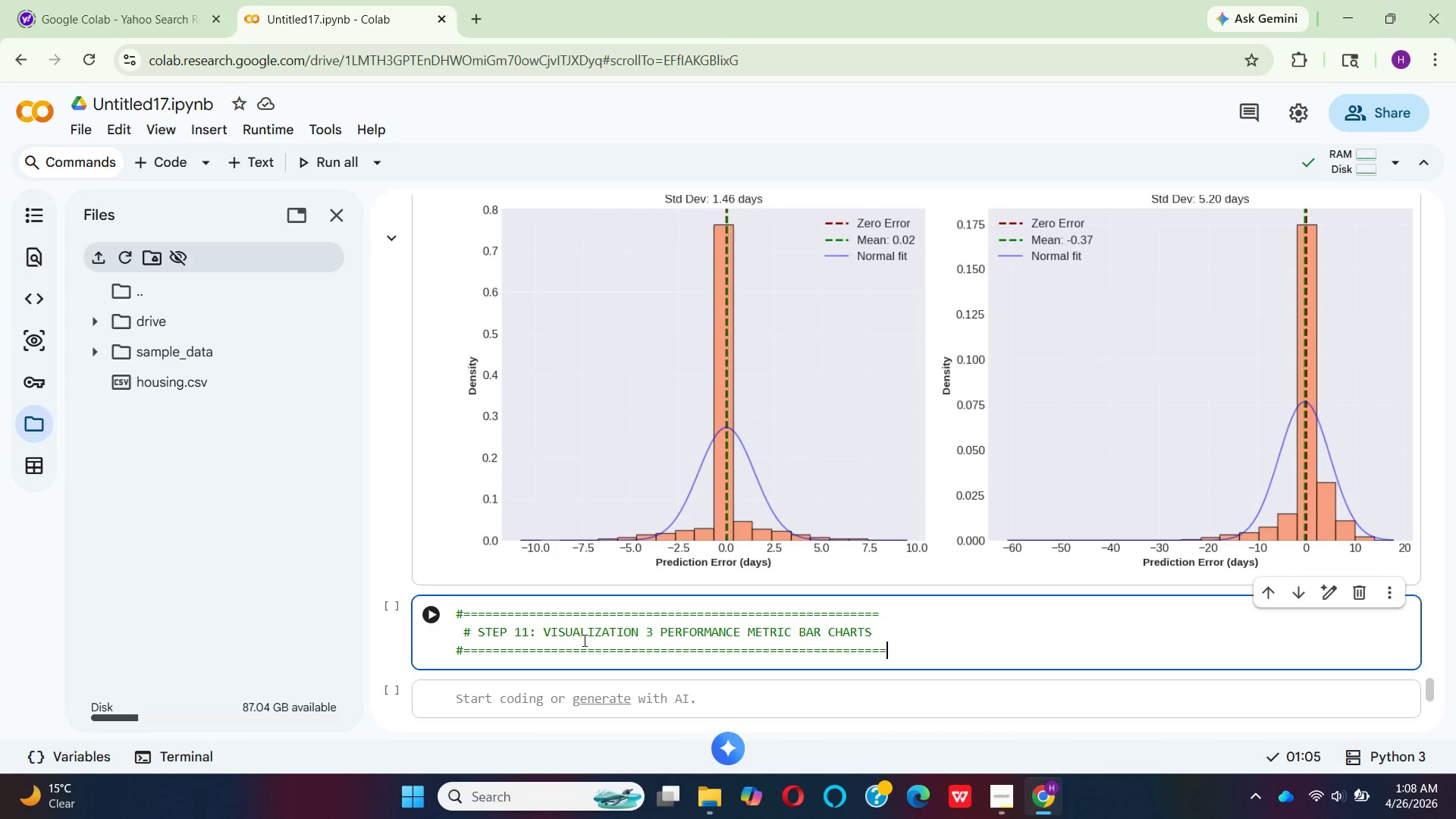 
key(Backspace)
 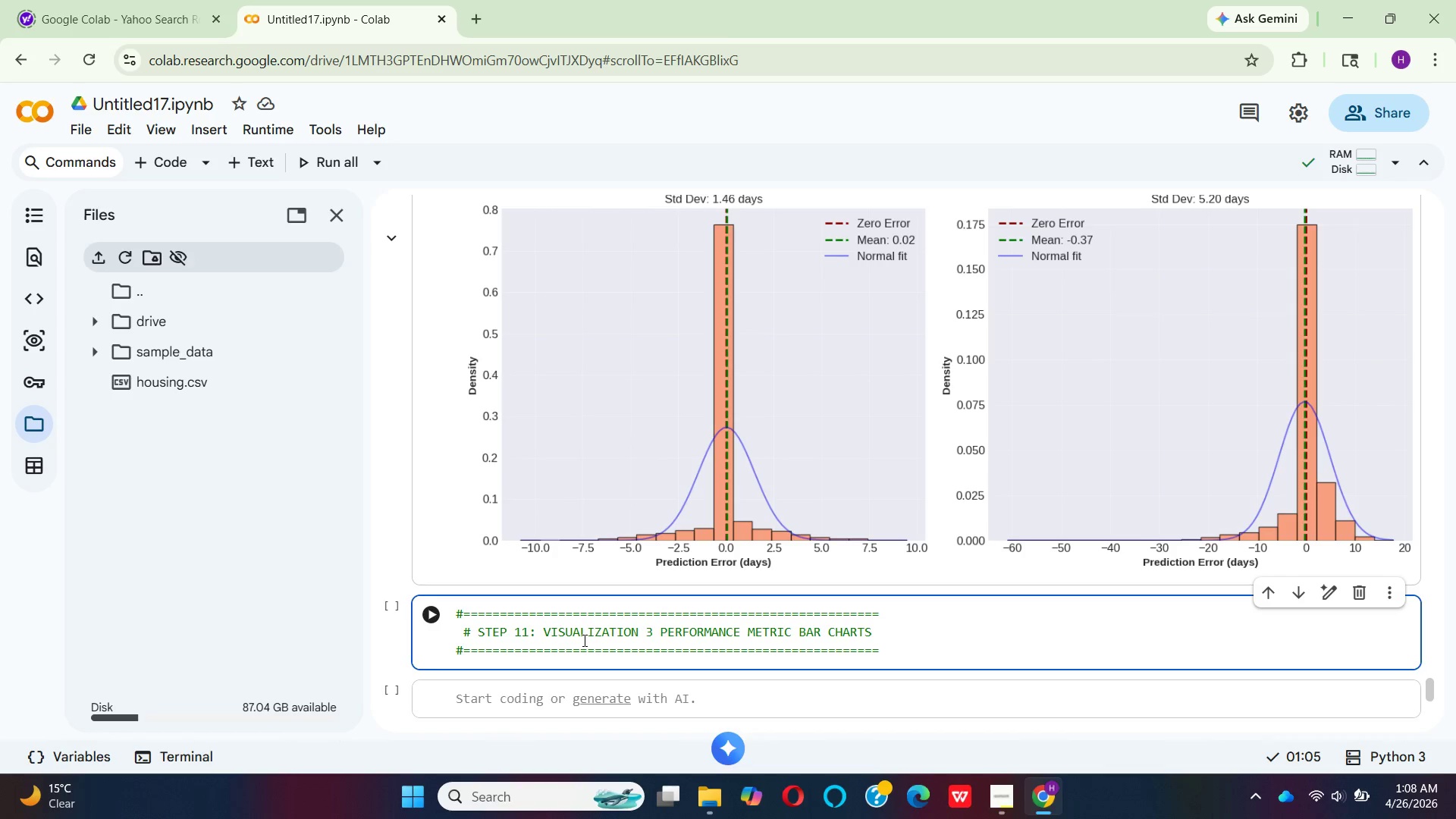 
key(Enter)
 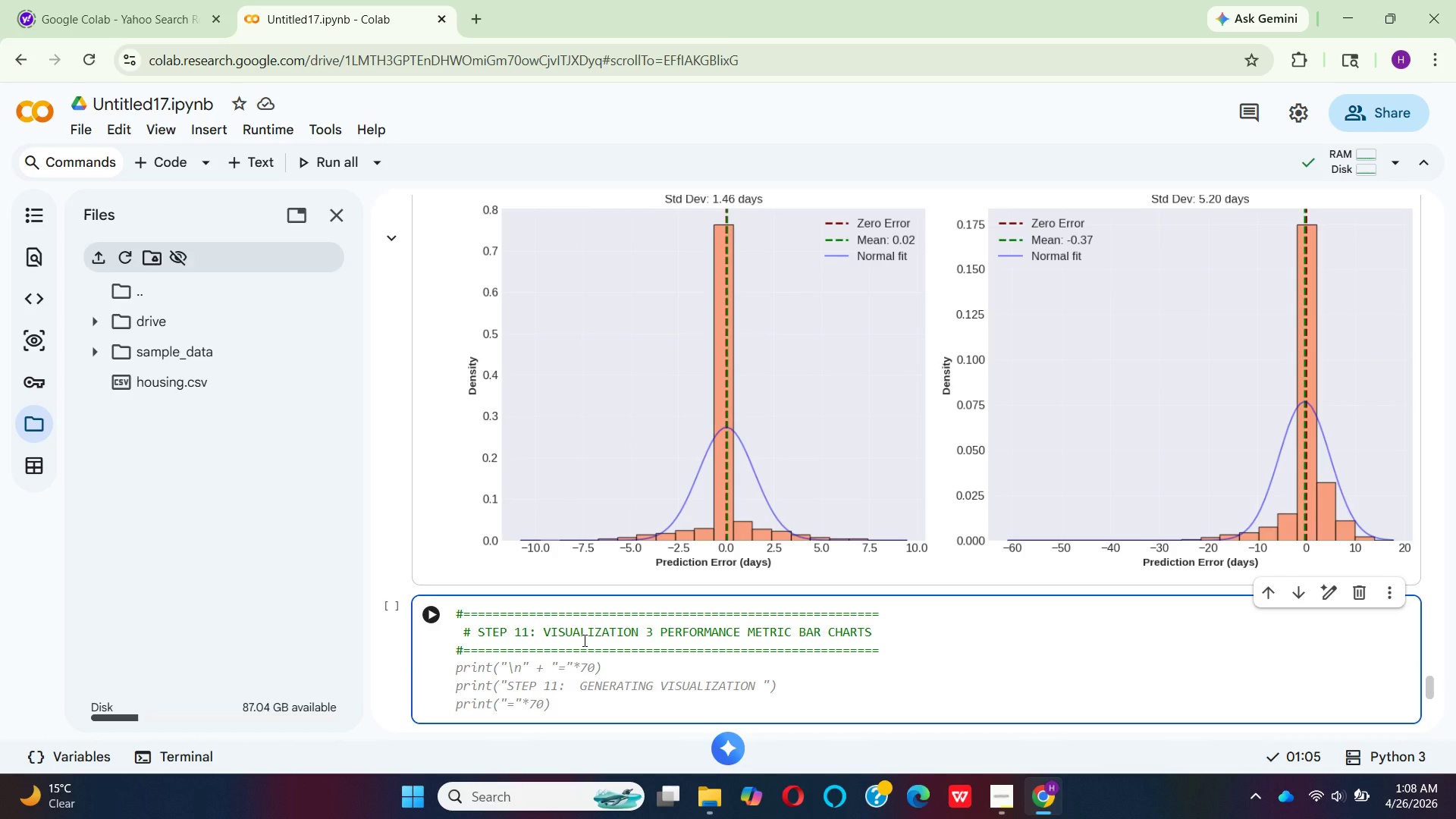 
type(fig)
 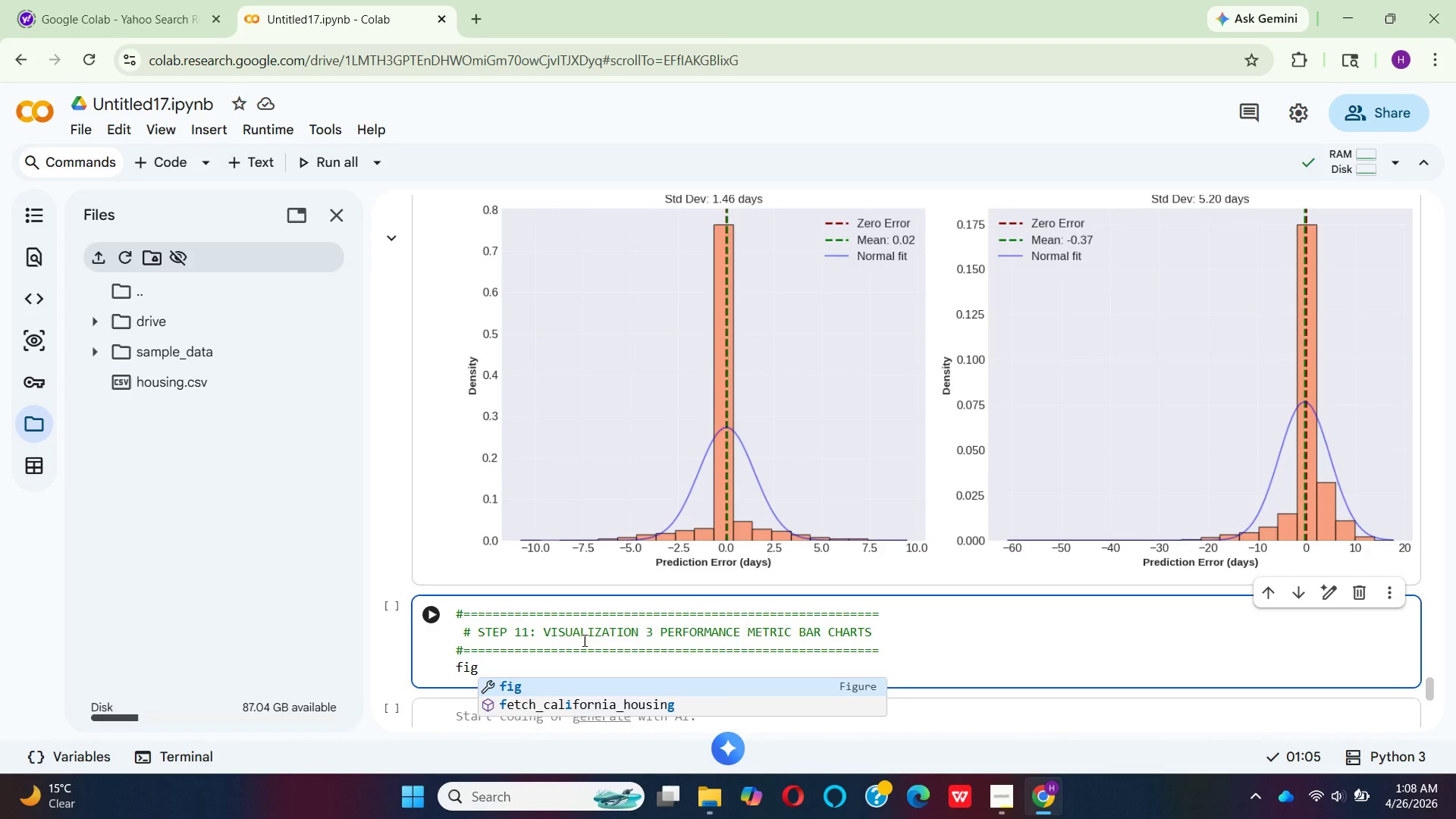 
key(Enter)
 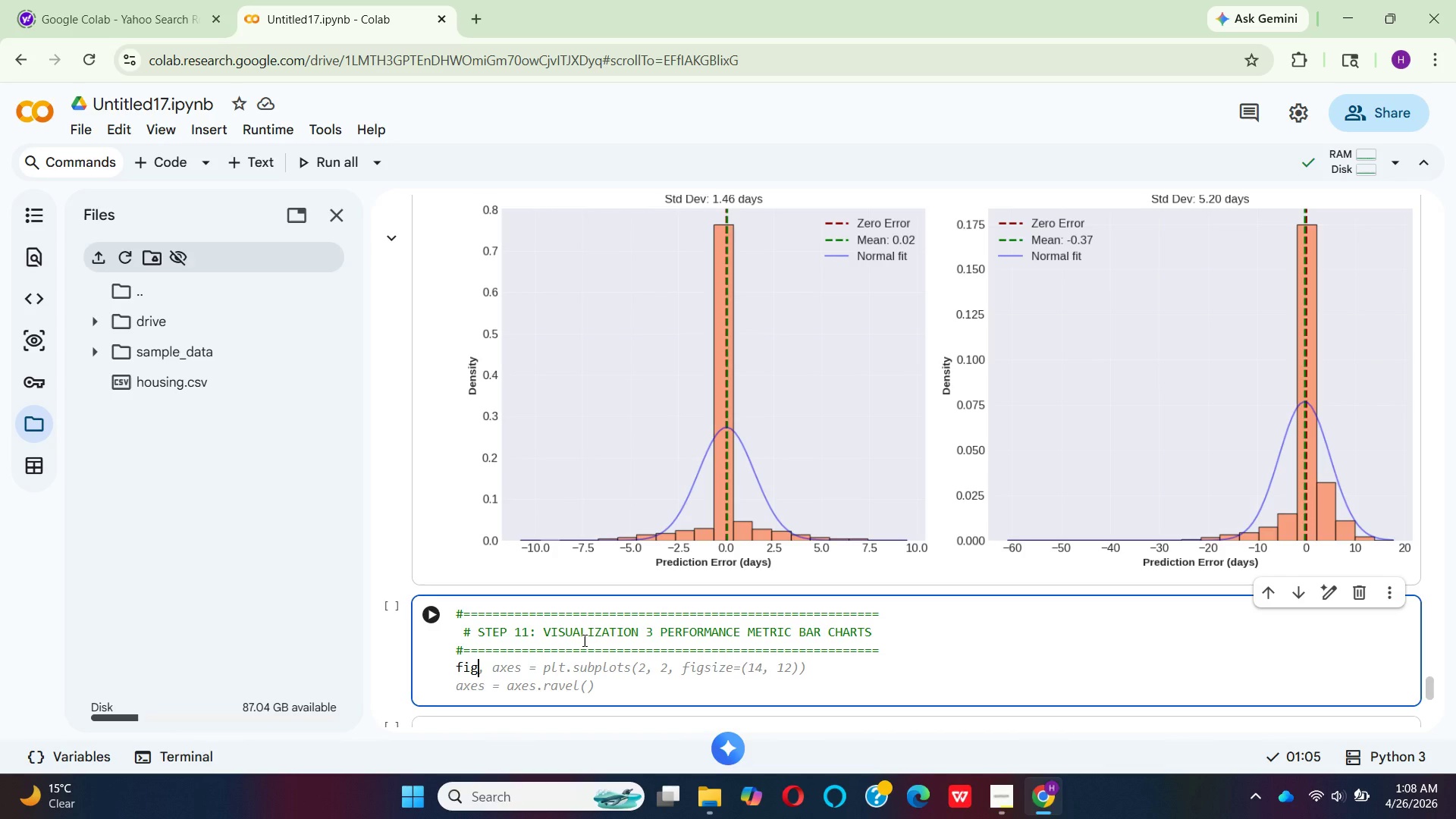 
key(Comma)
 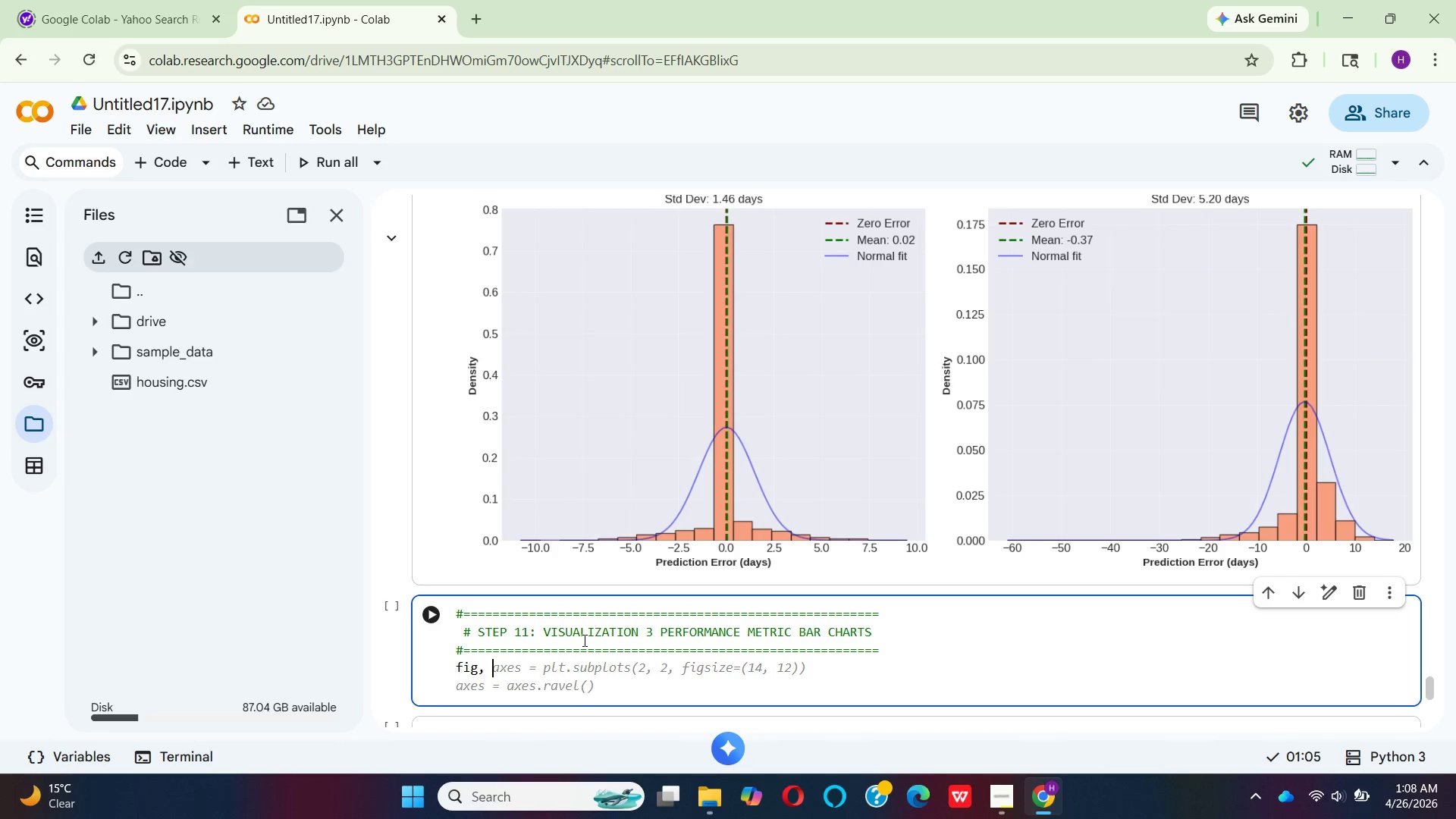 
key(Space)
 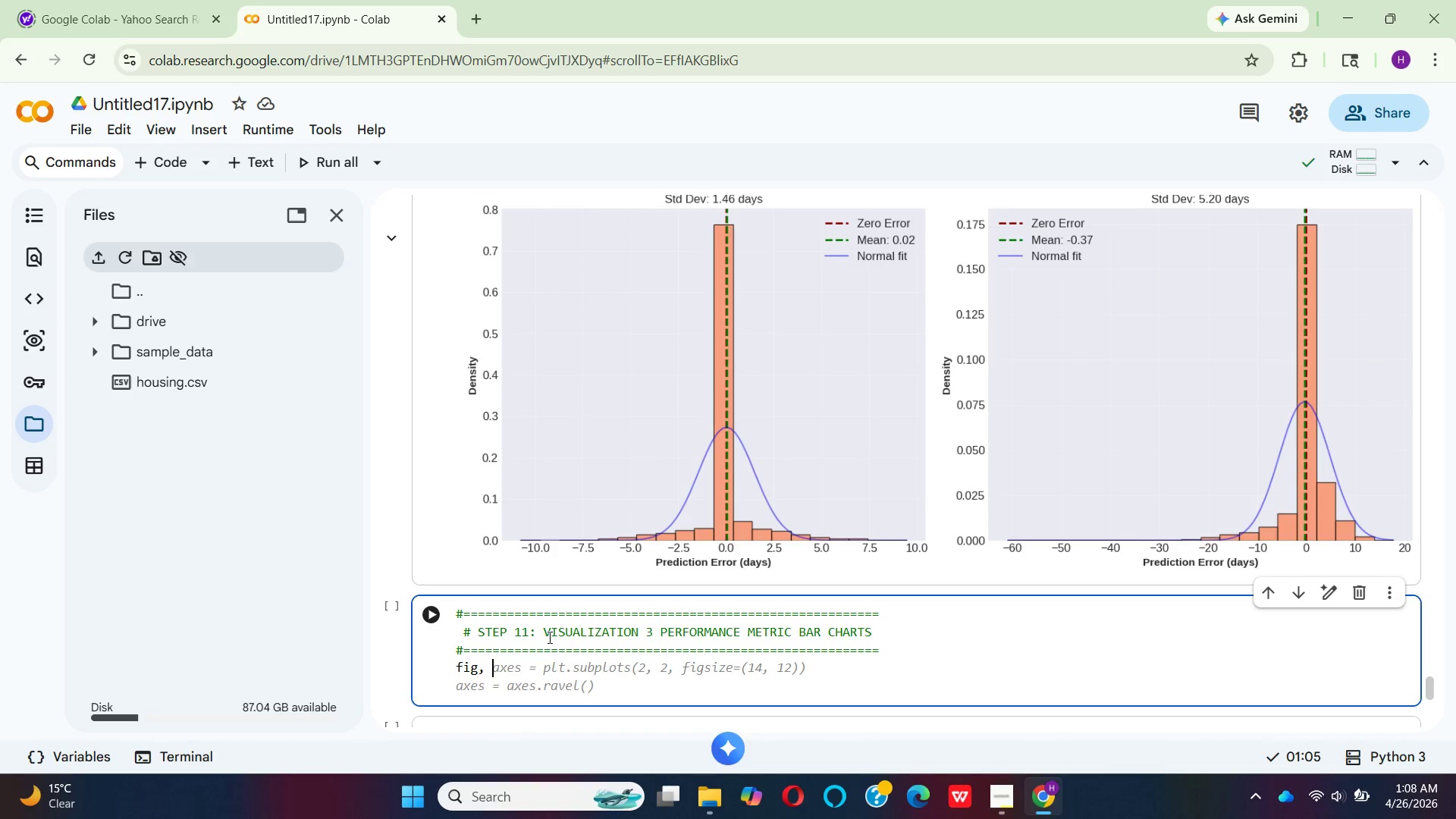 
wait(7.08)
 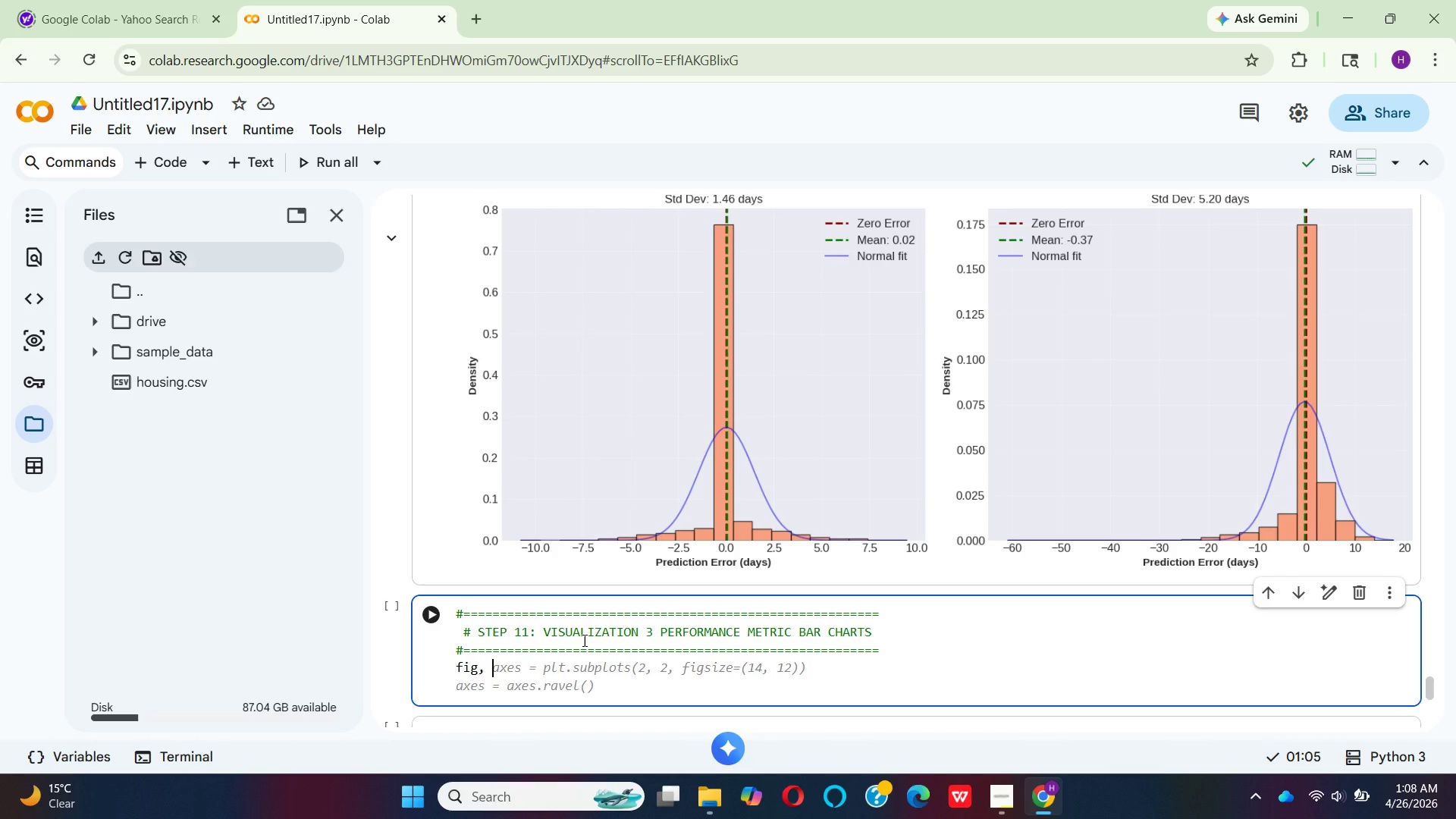 
left_click([569, 647])
 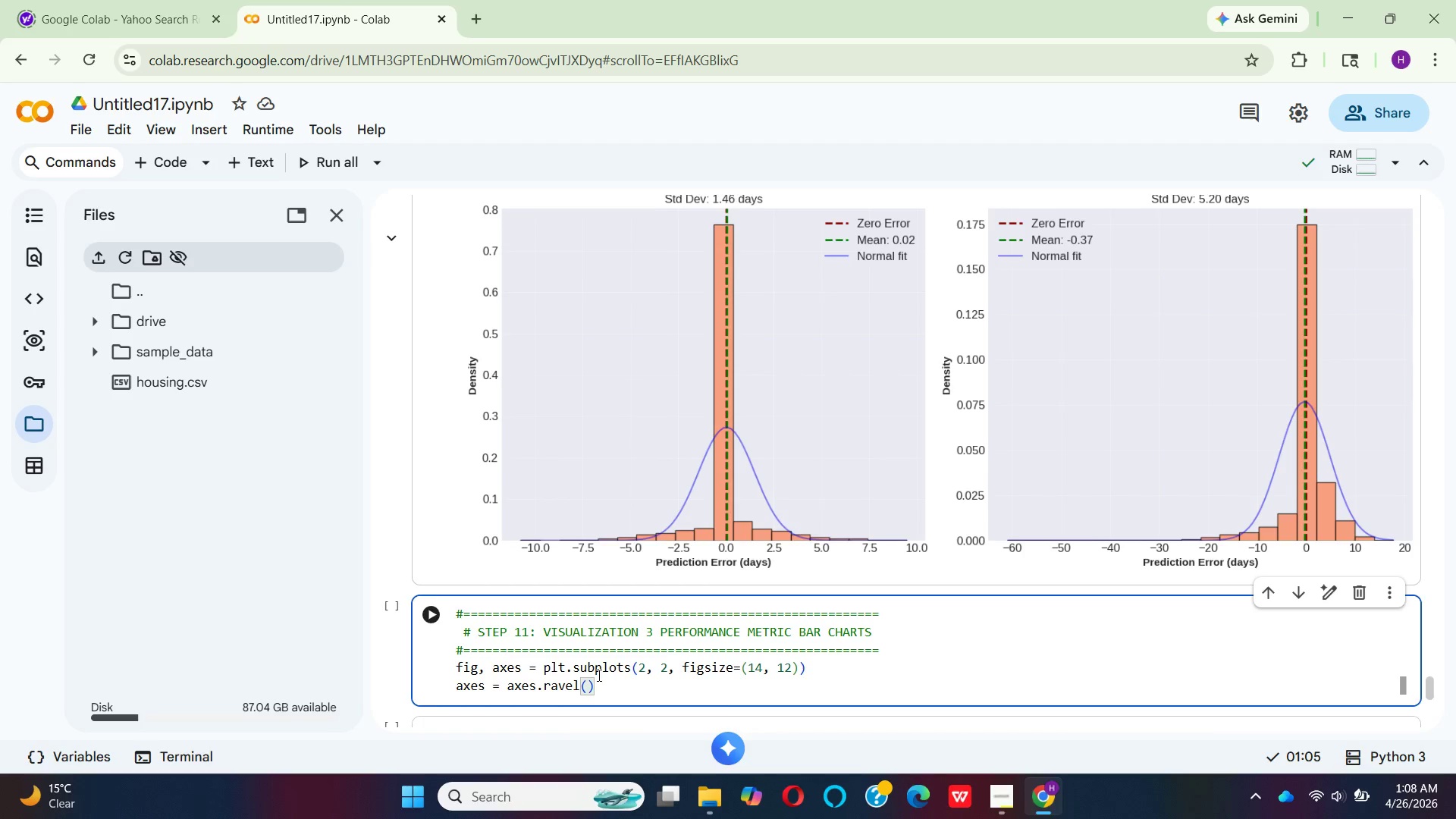 
scroll: coordinate [598, 675], scroll_direction: down, amount: 1.0
 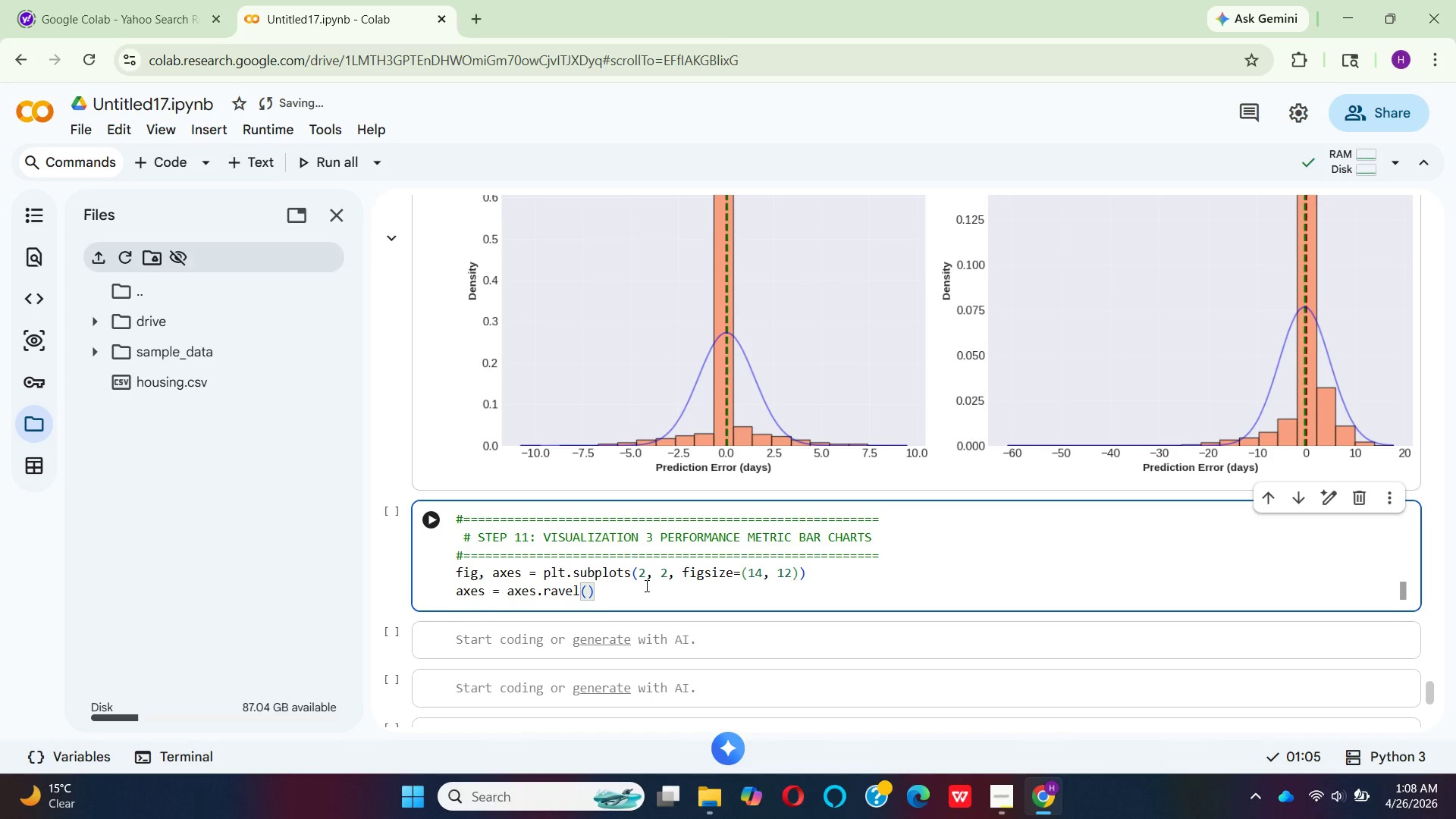 
wait(6.19)
 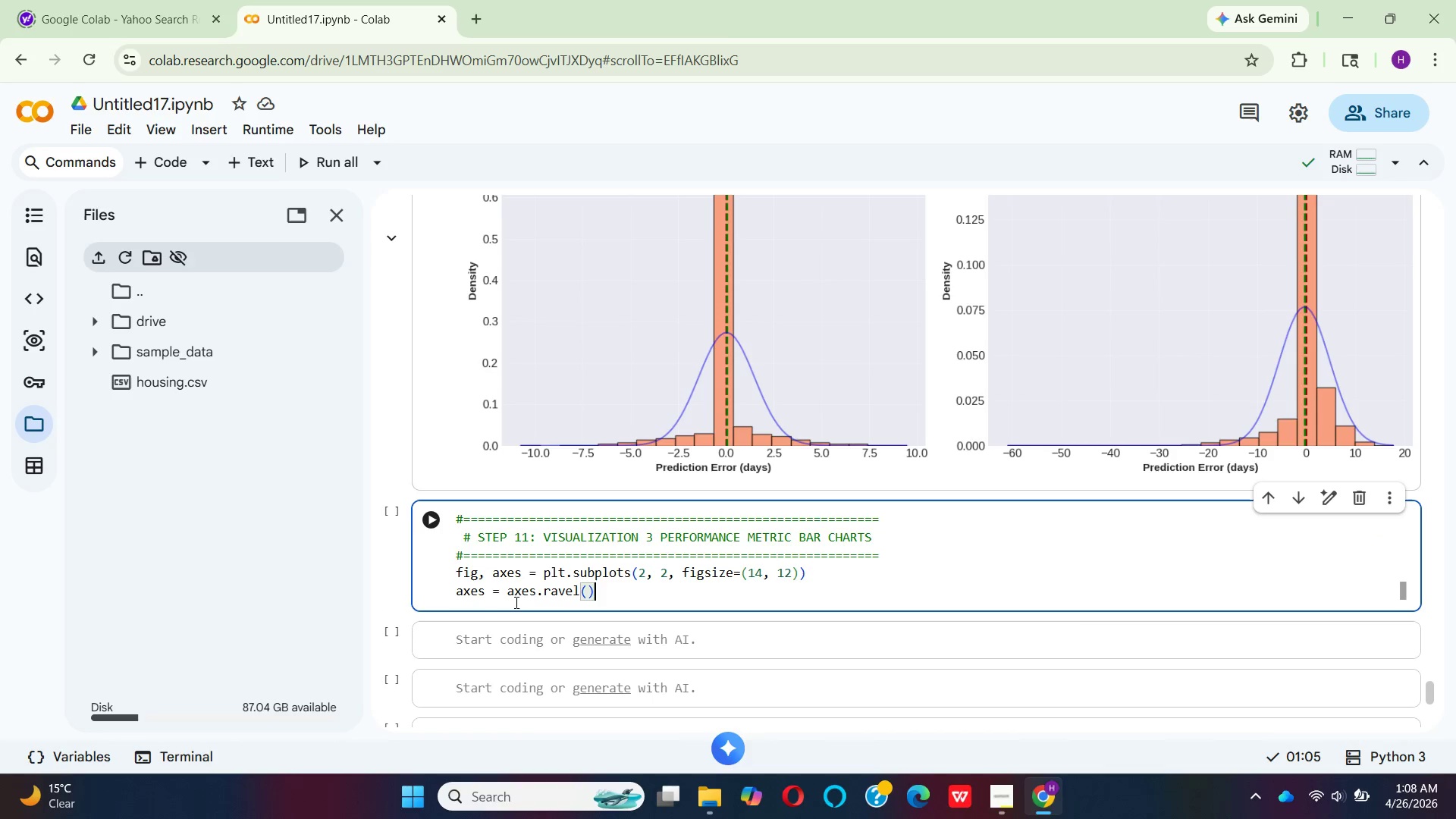 
key(Backspace)
 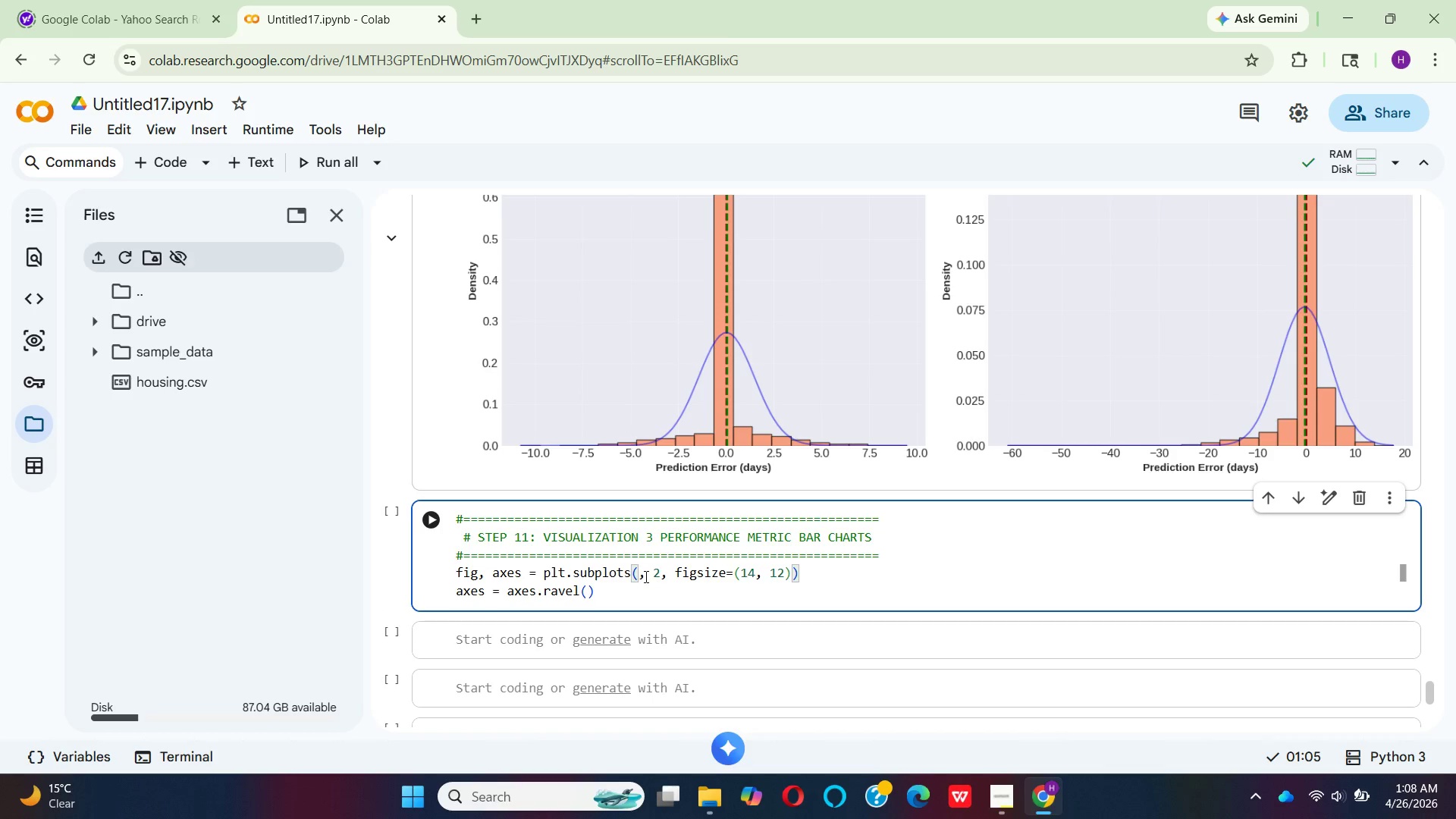 
key(1)
 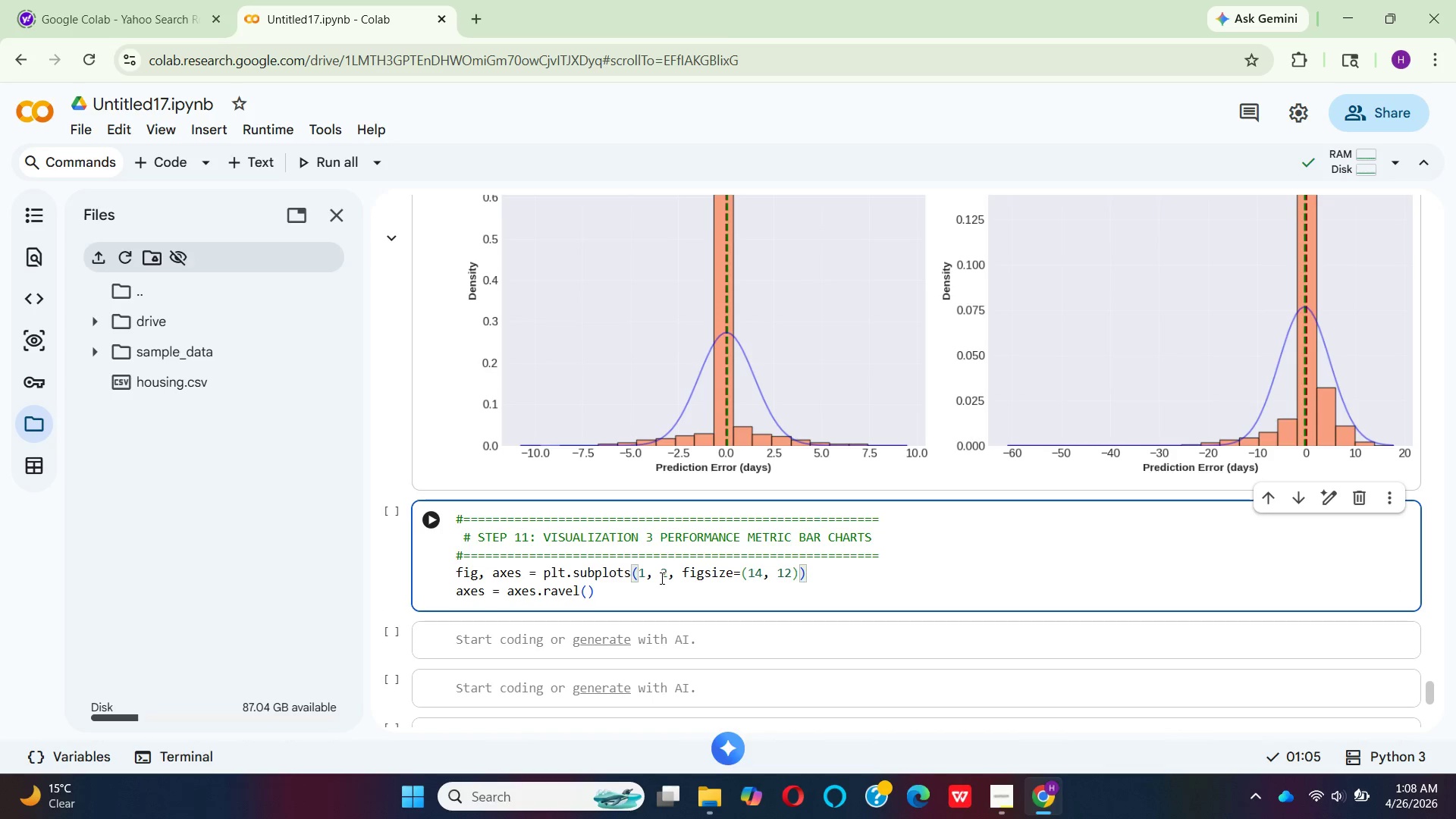 
left_click([673, 578])
 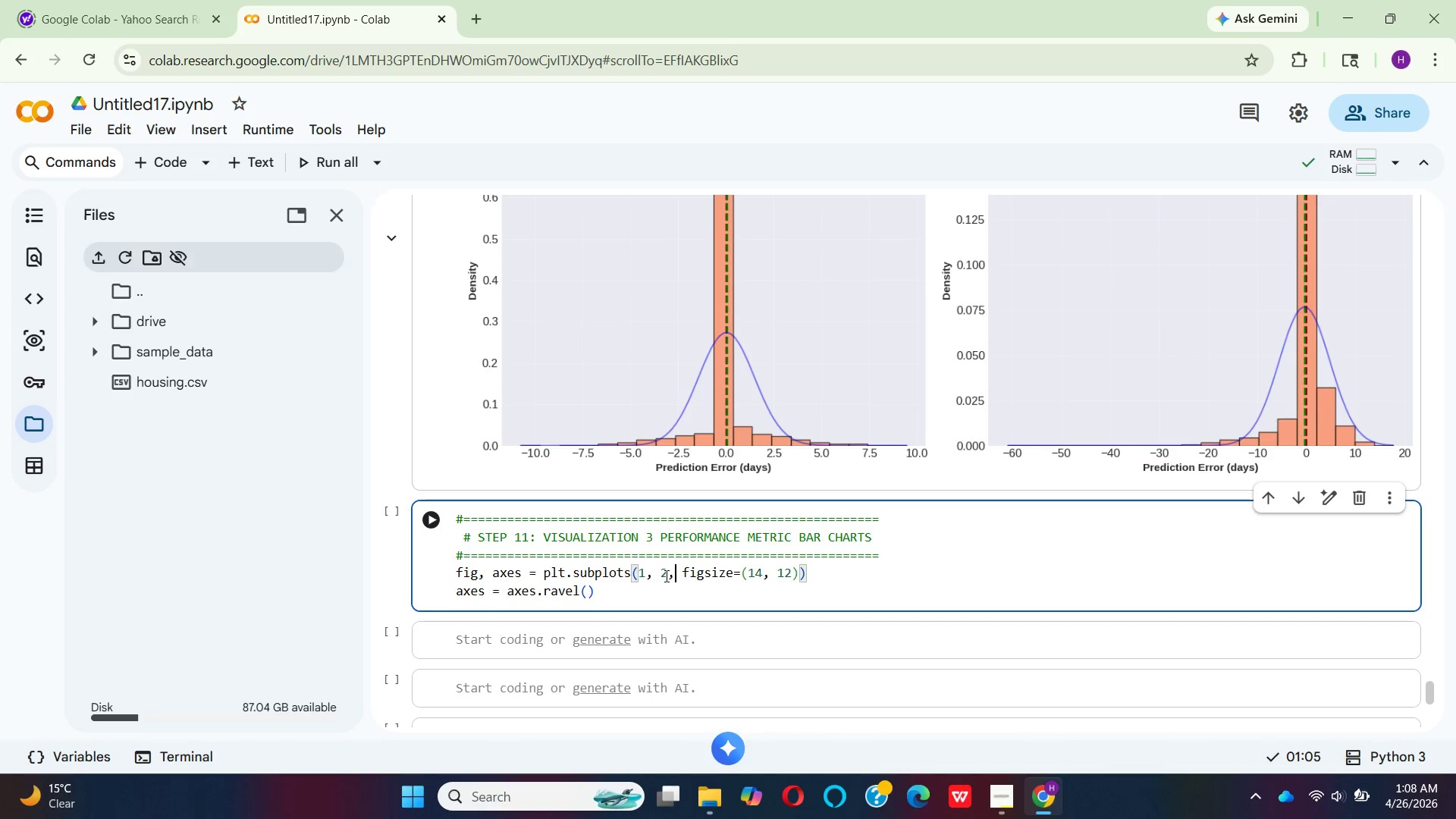 
left_click([665, 576])
 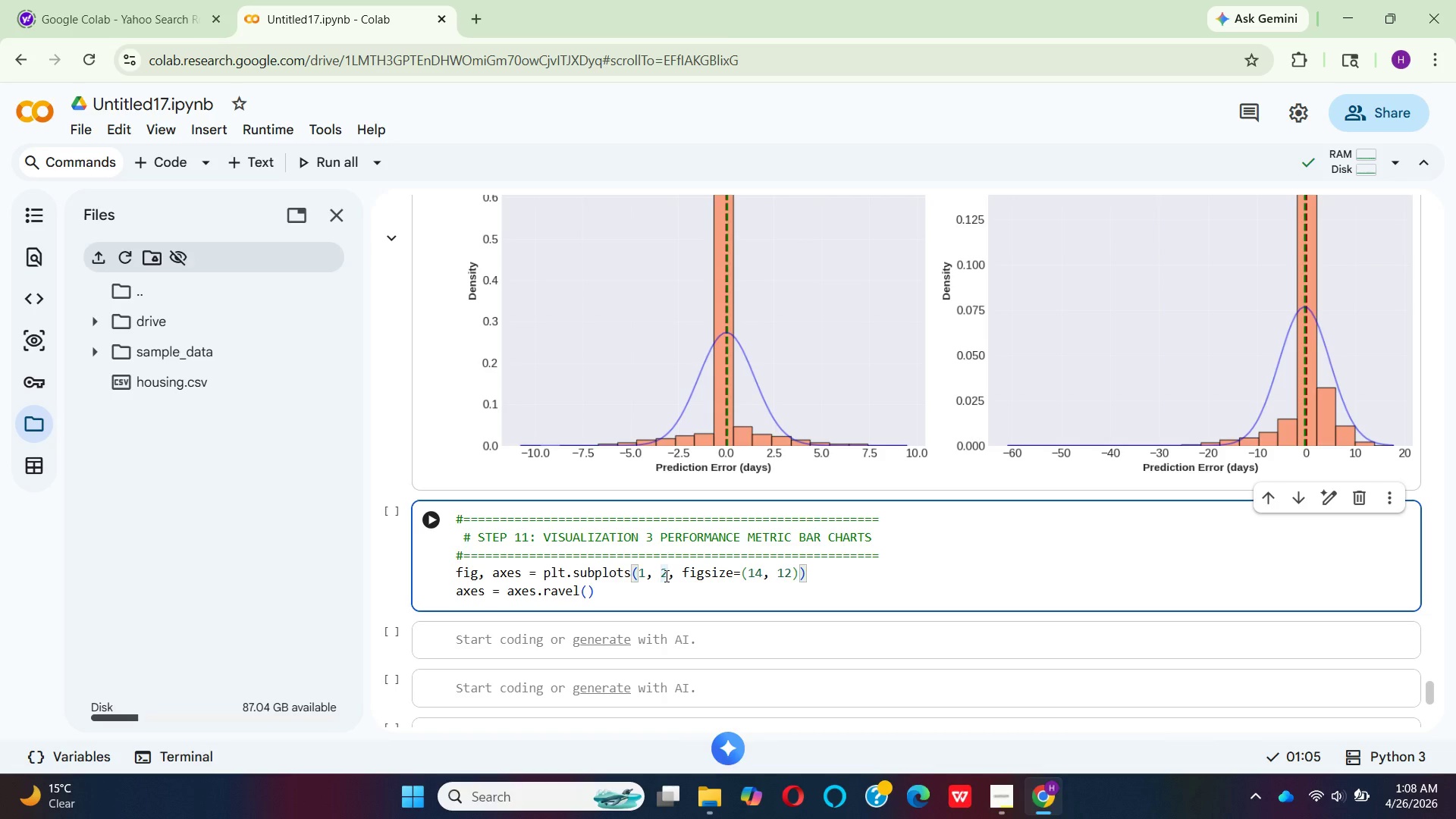 
key(Backspace)
 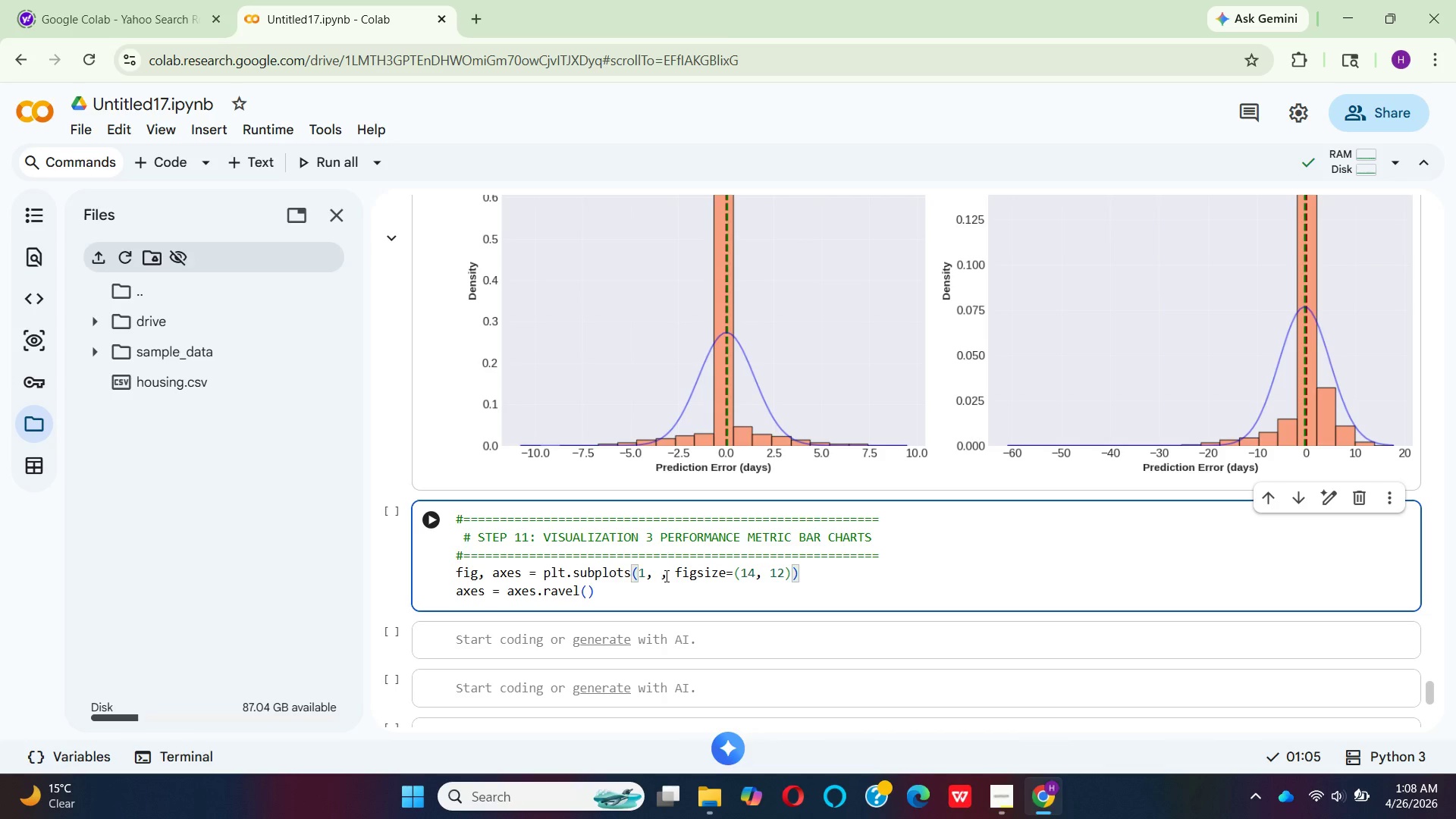 
key(3)
 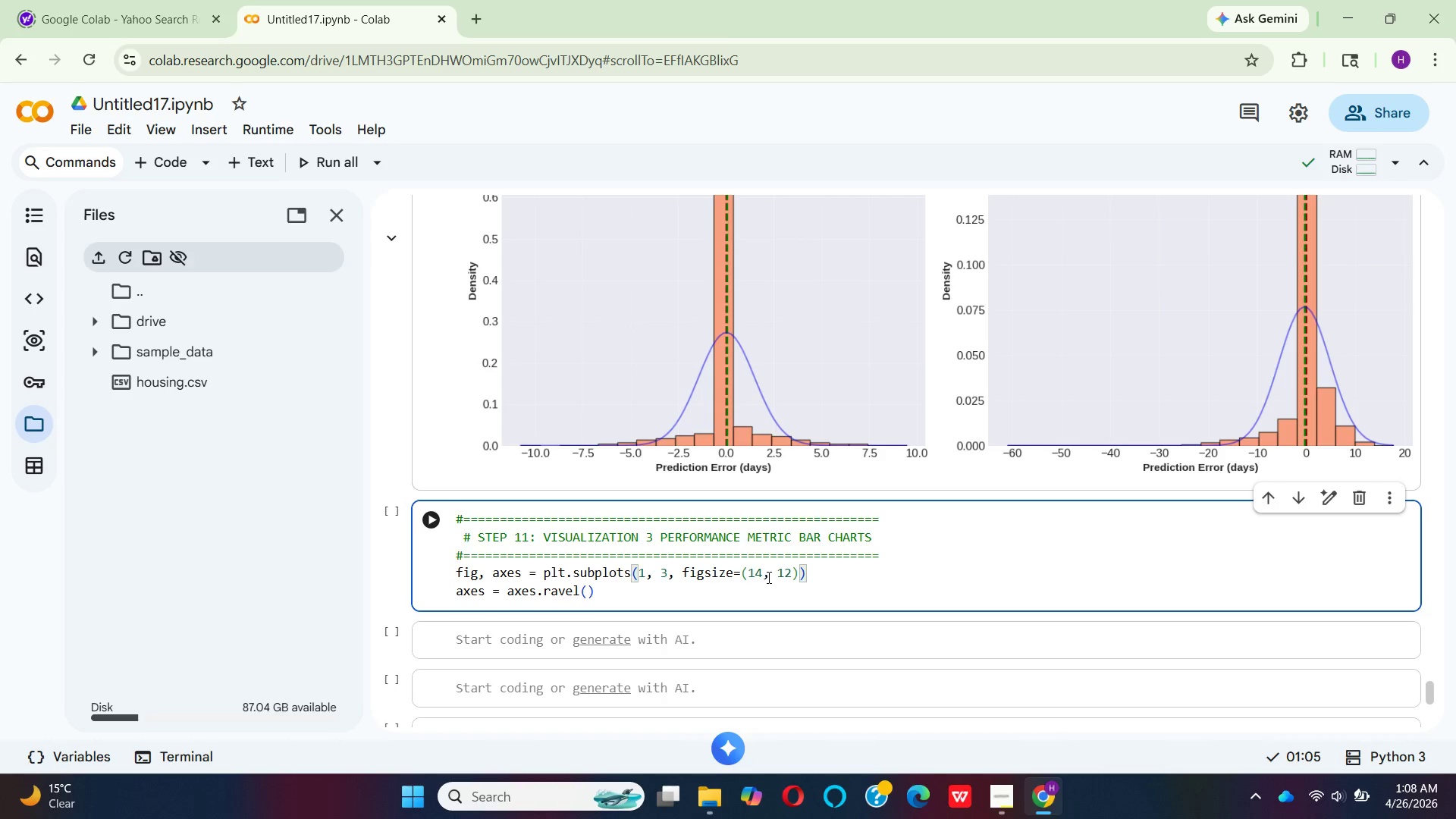 
left_click([761, 577])
 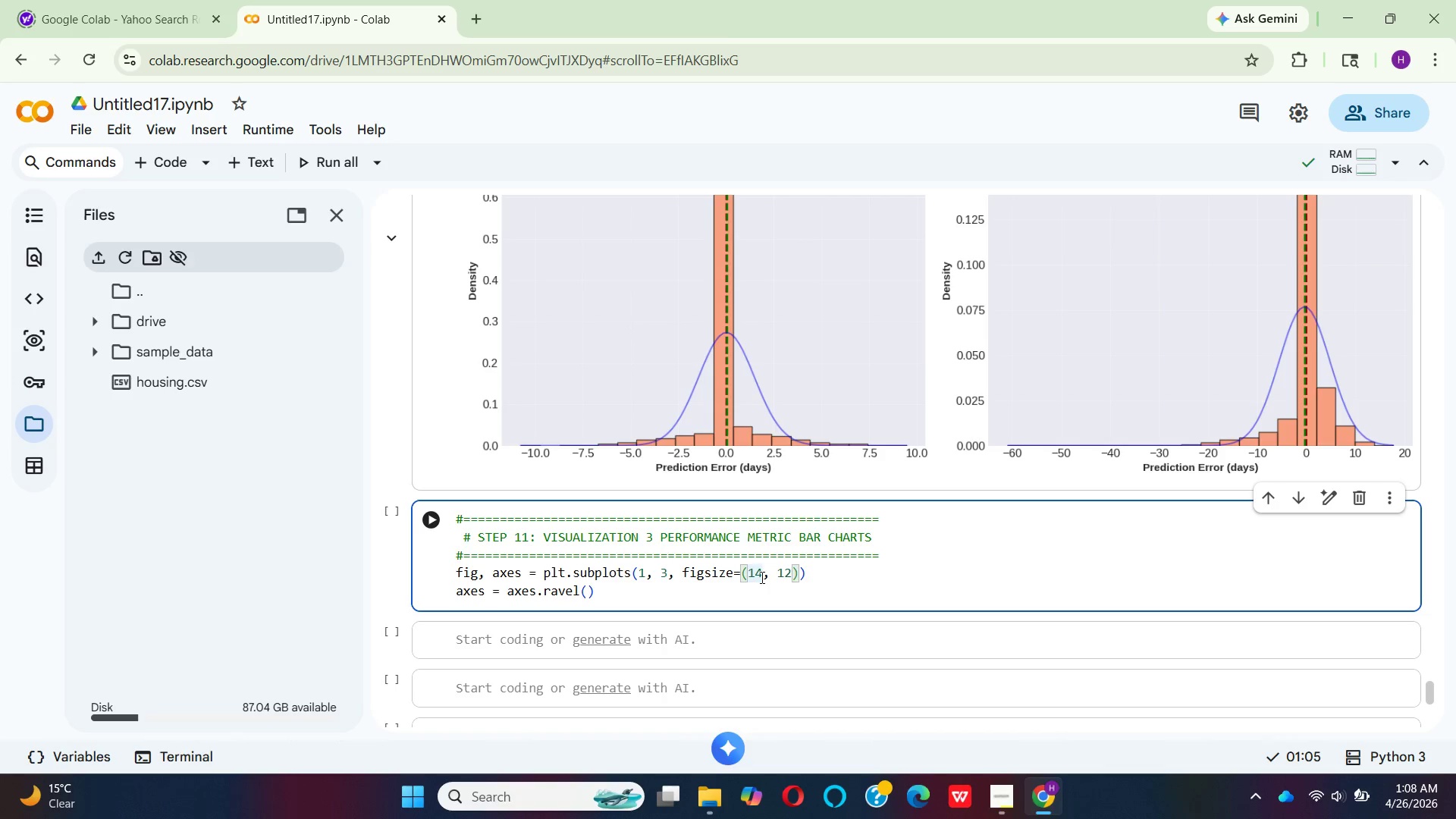 
key(Backspace)
 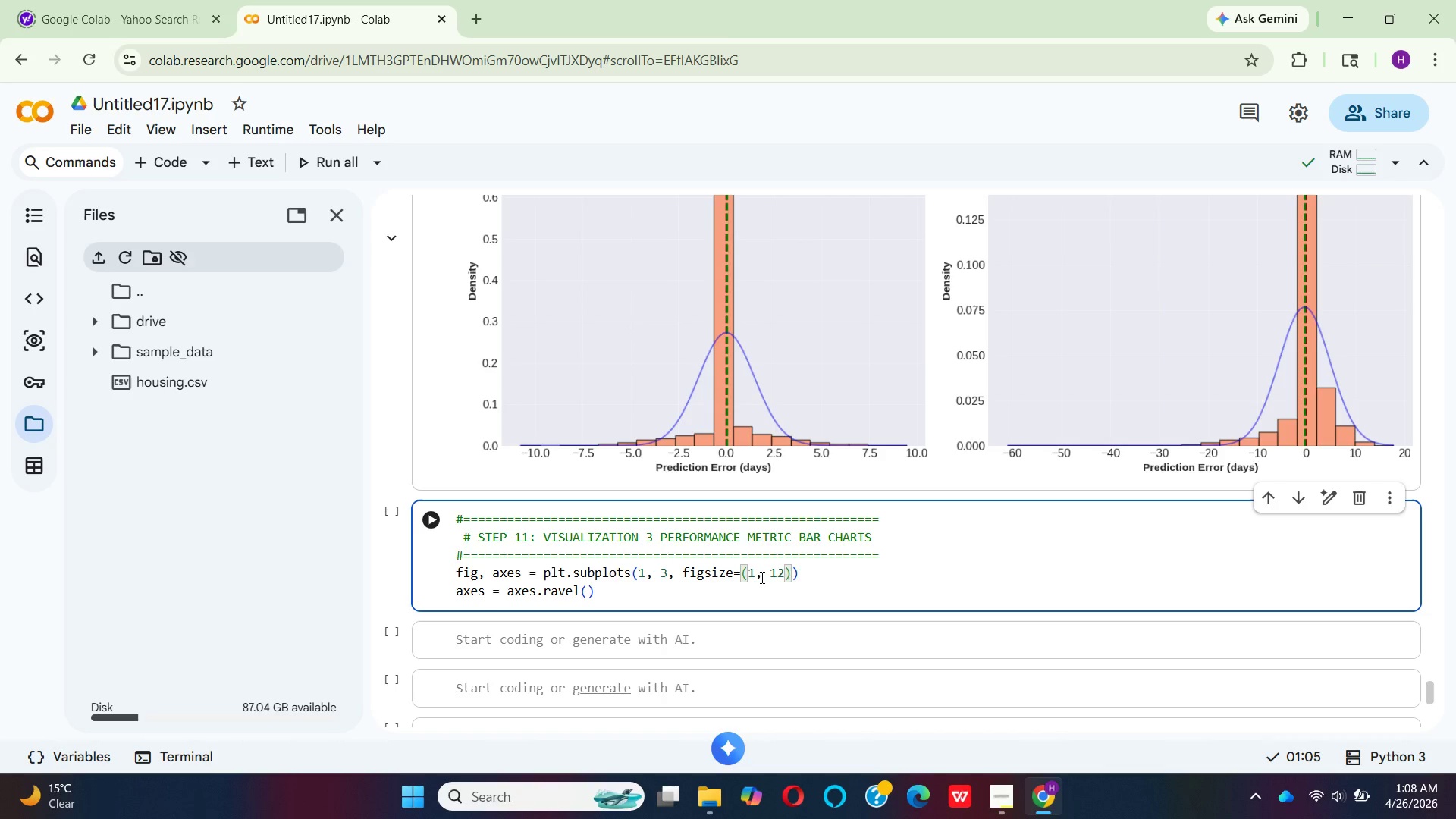 
key(6)
 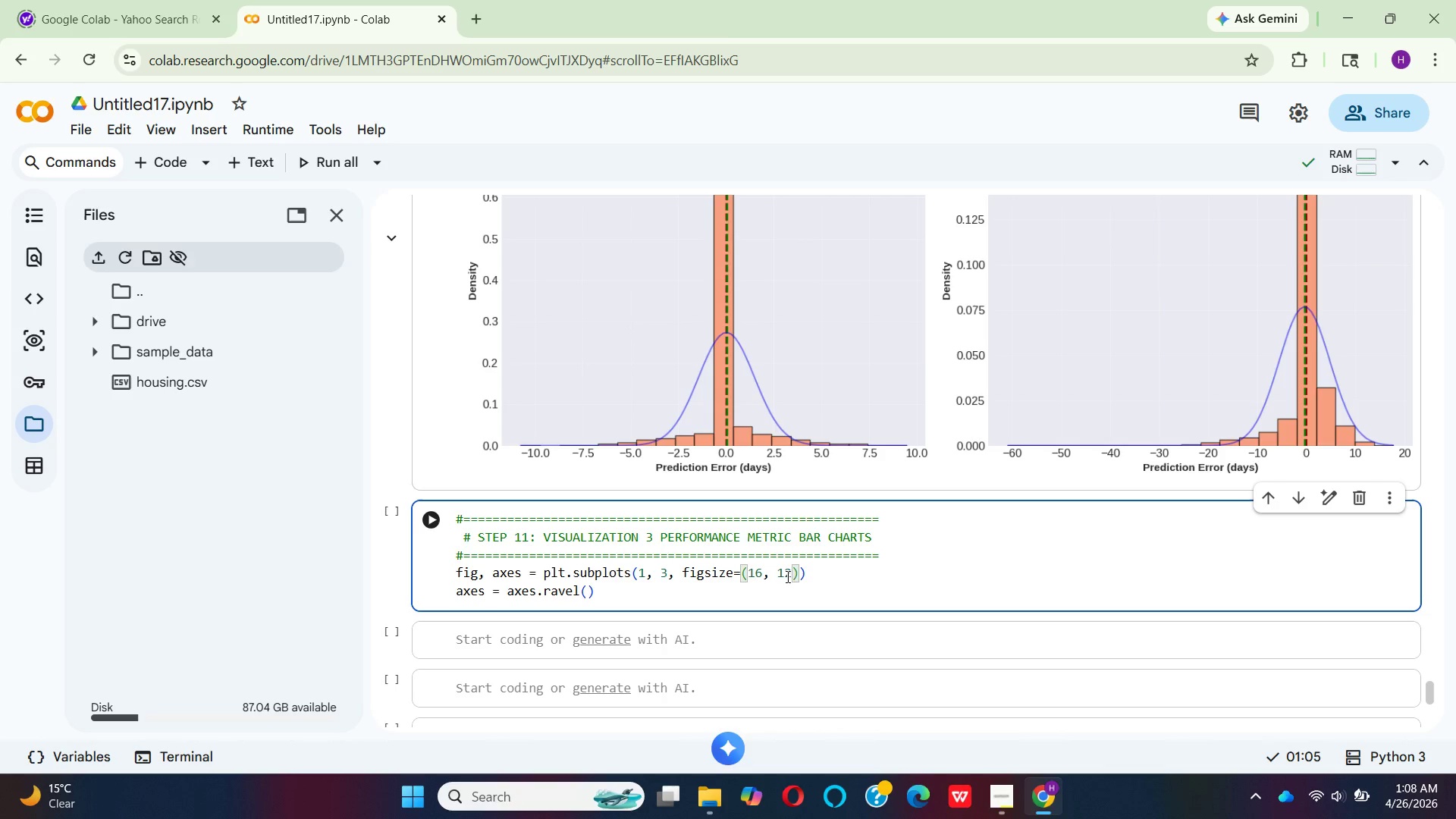 
left_click([795, 573])
 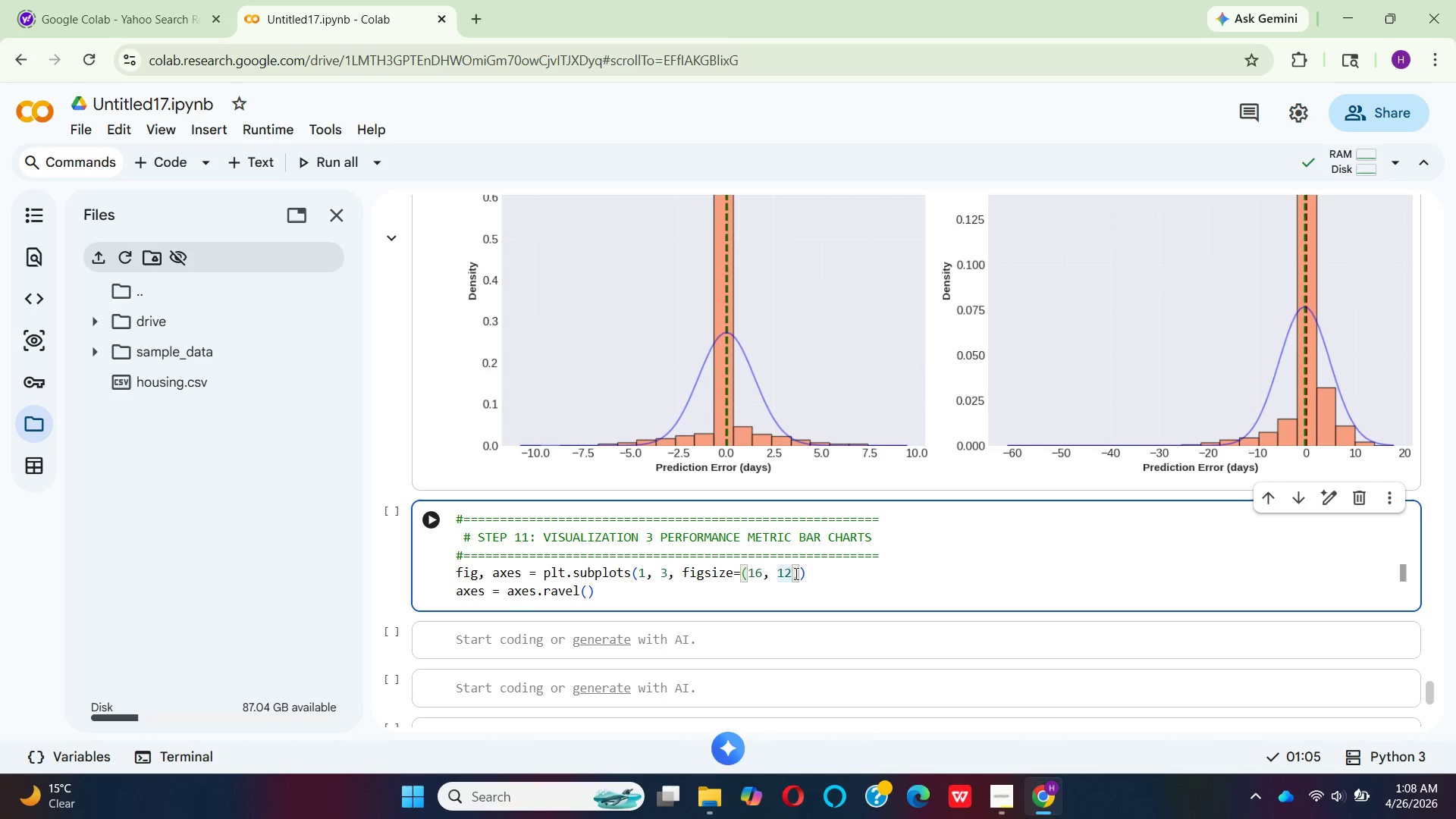 
key(Backspace)
 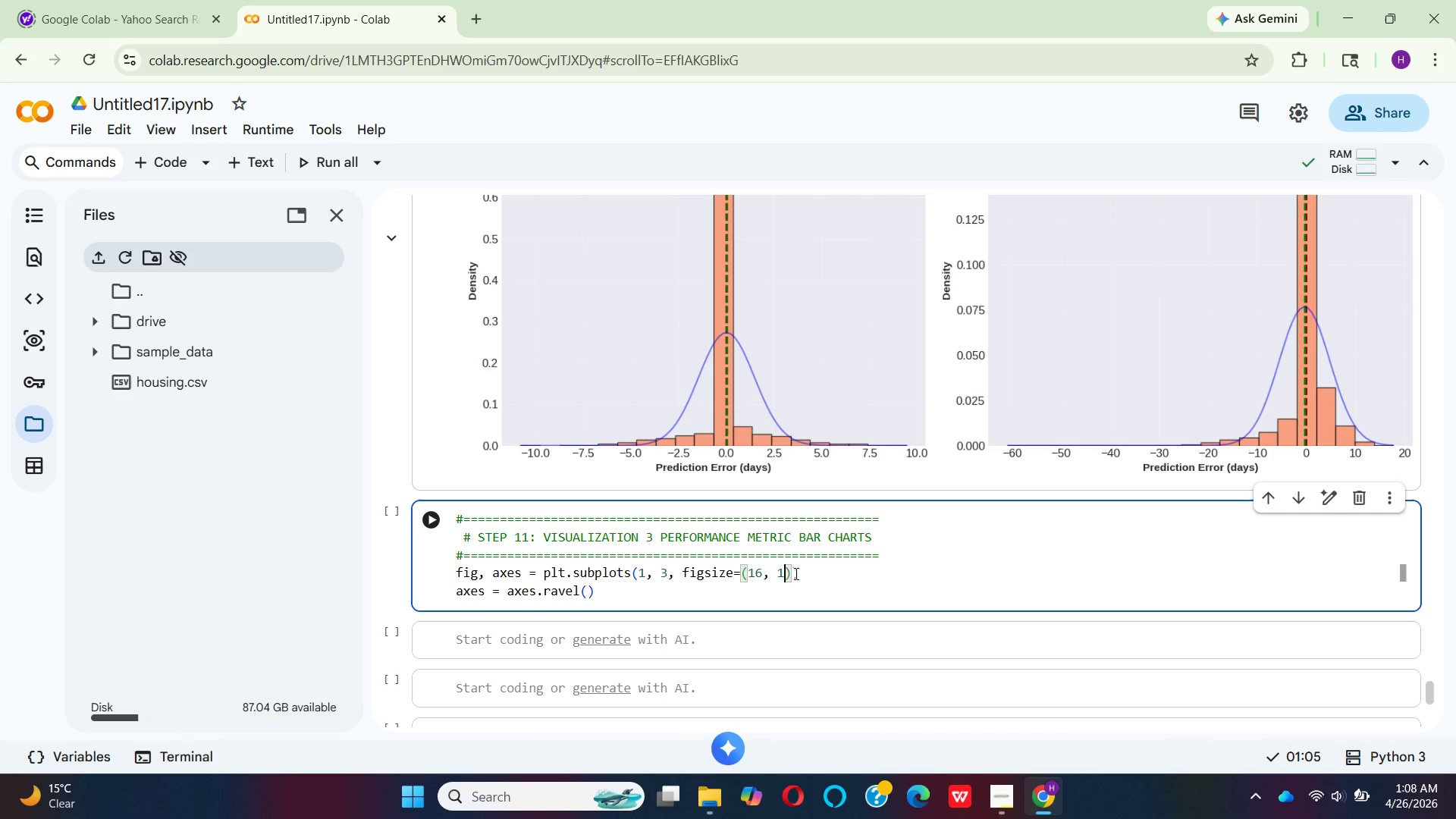 
key(Backspace)
 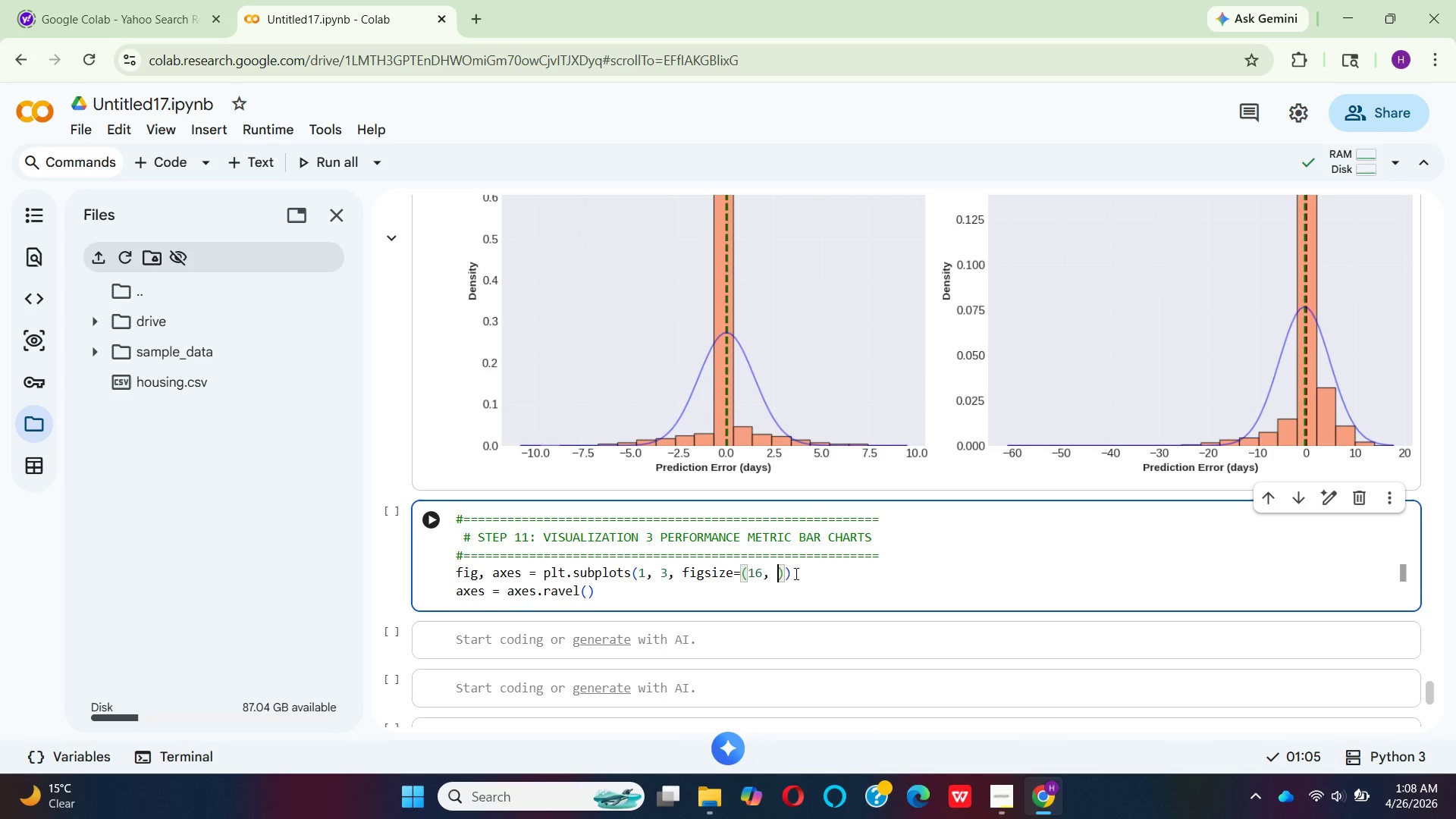 
key(6)
 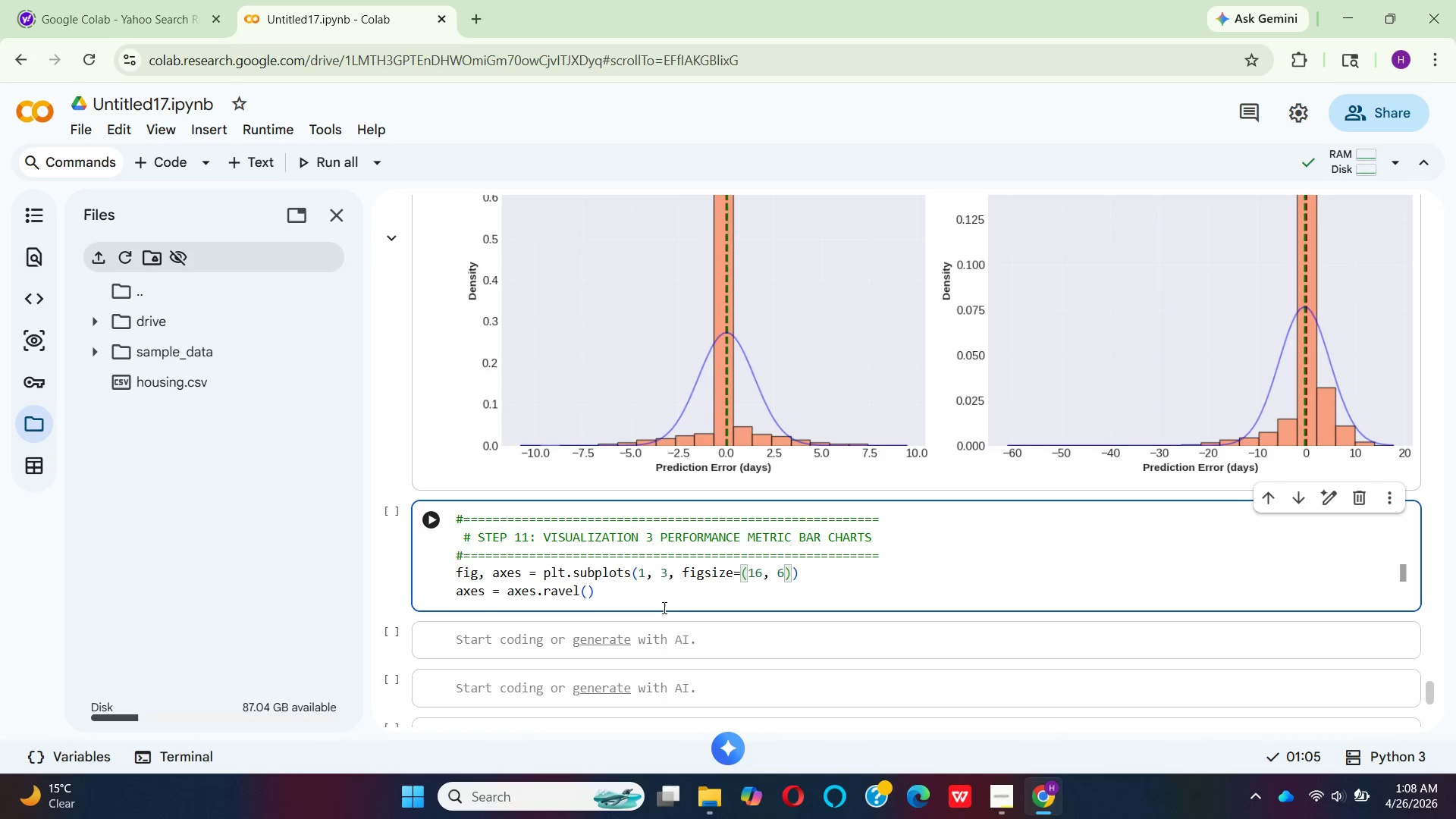 
left_click_drag(start_coordinate=[596, 597], to_coordinate=[460, 595])
 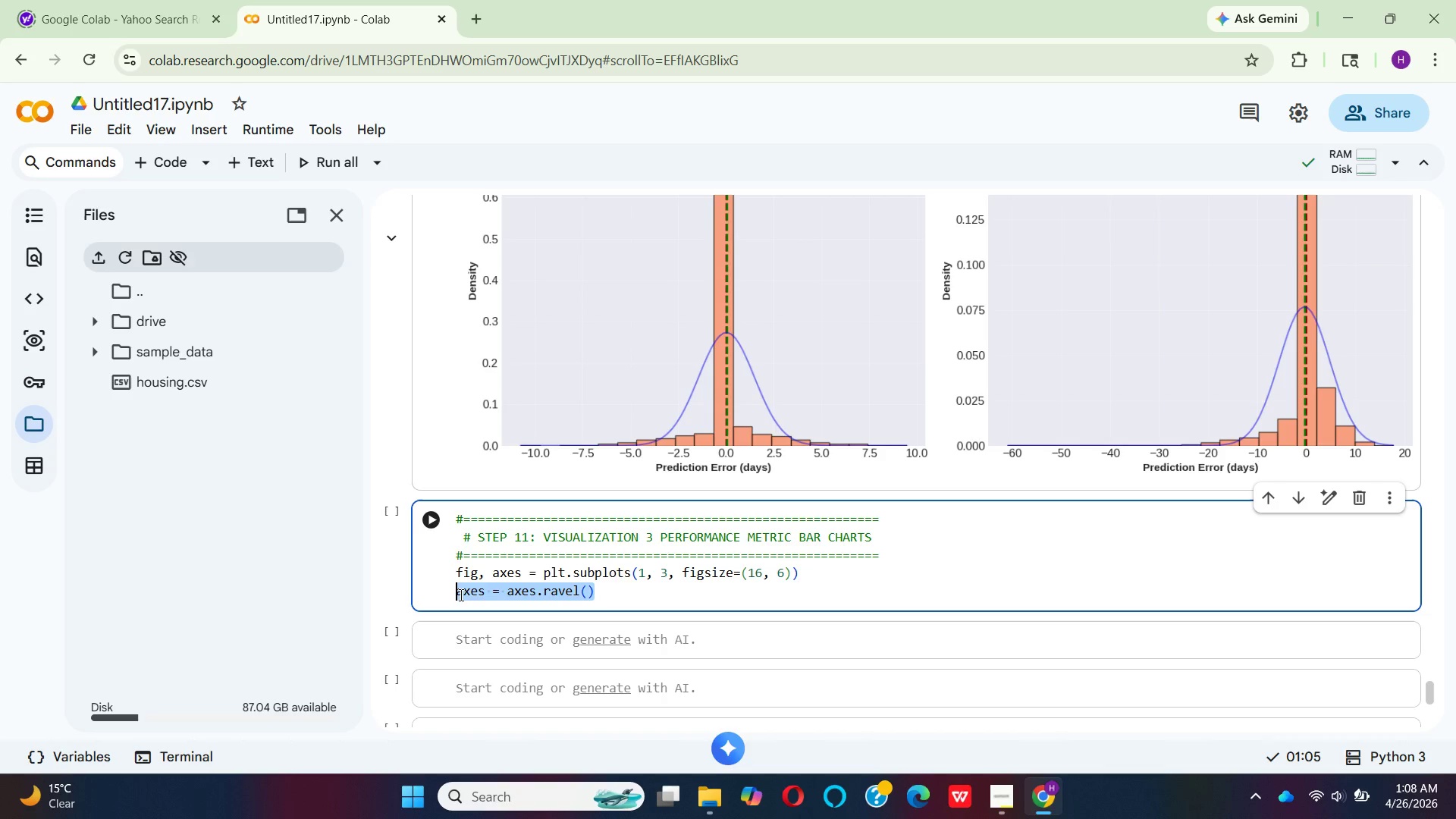 
key(Backspace)
 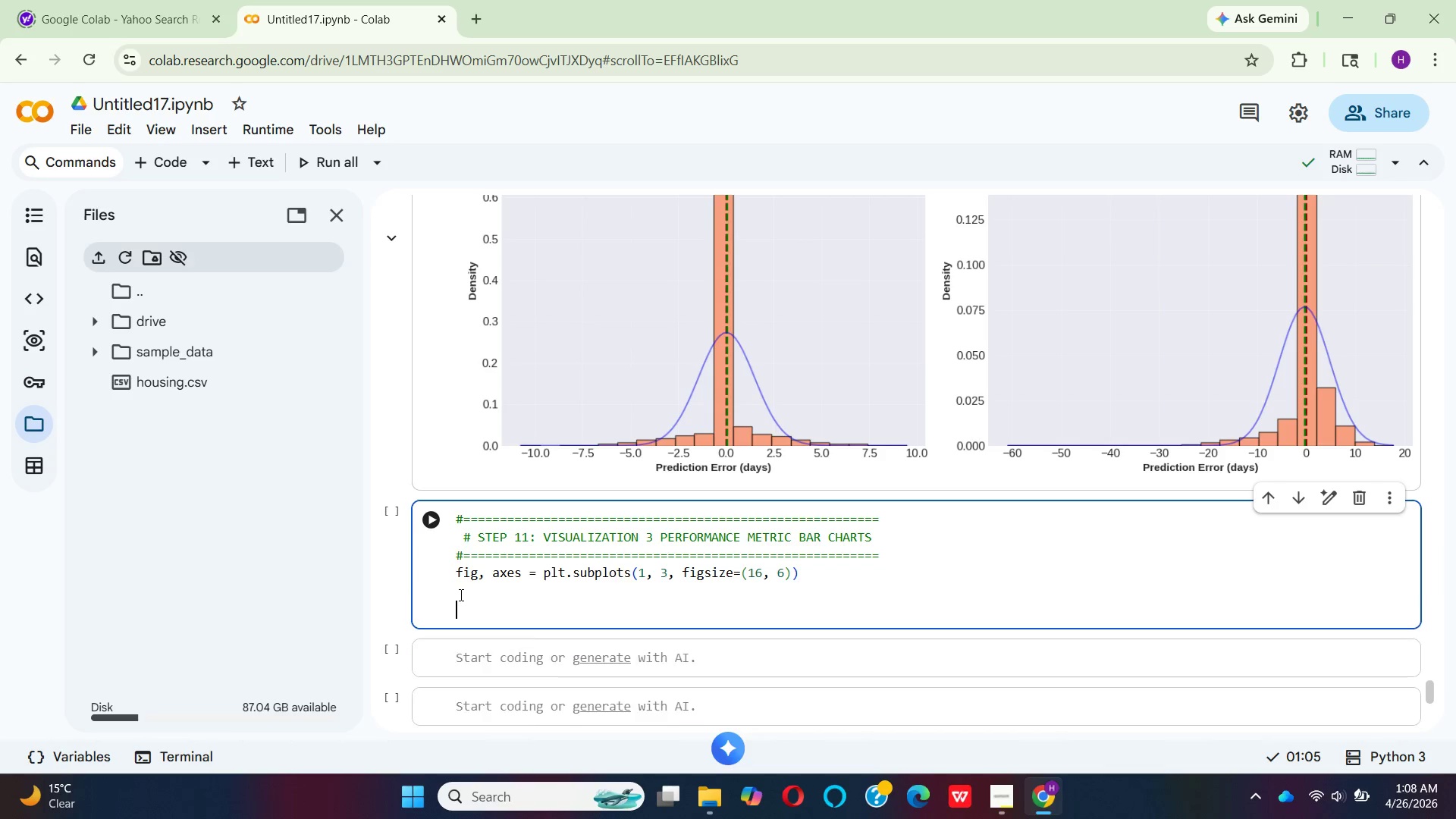 
key(Enter)
 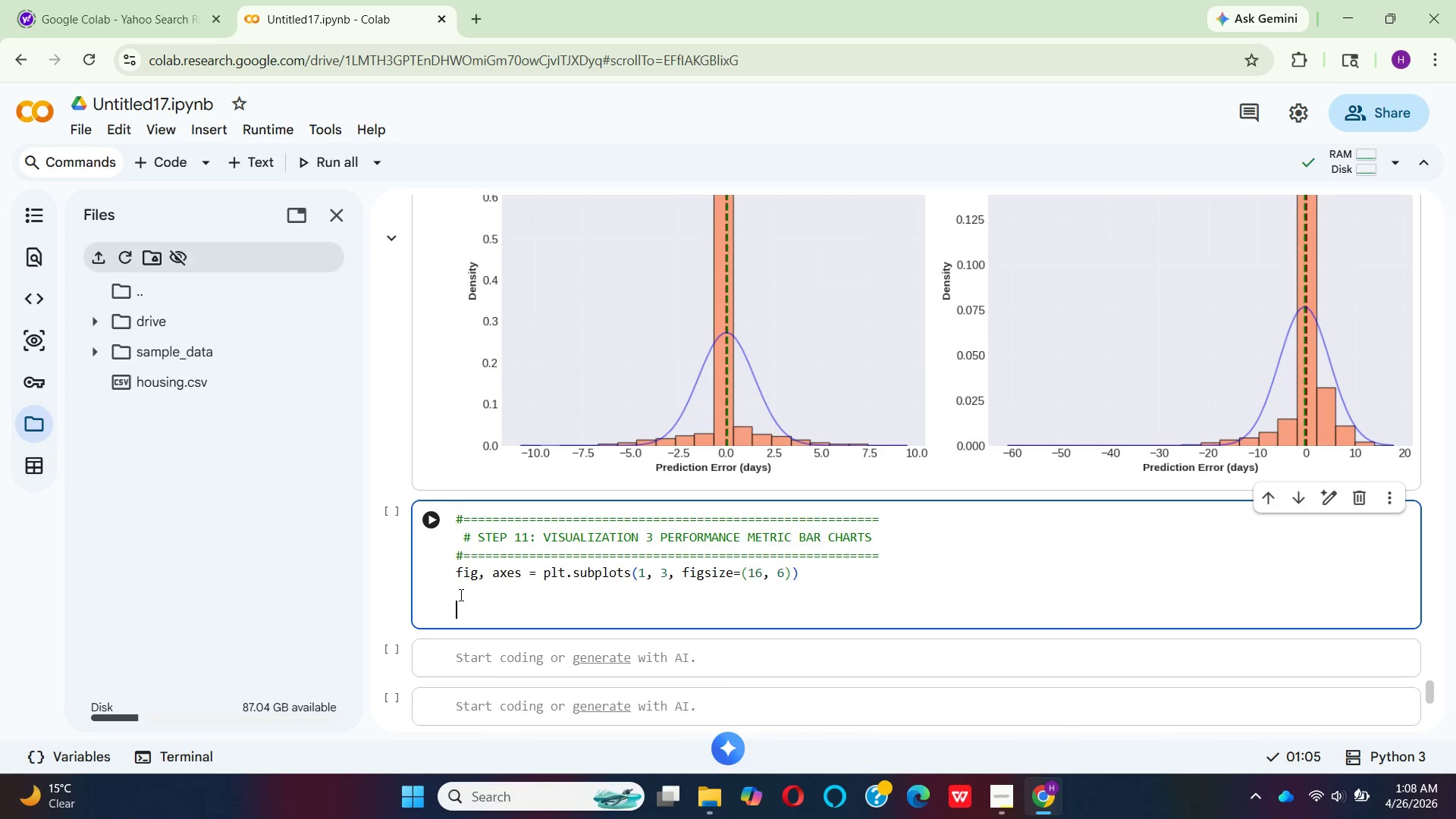 
type(# MAE Comparison ()
 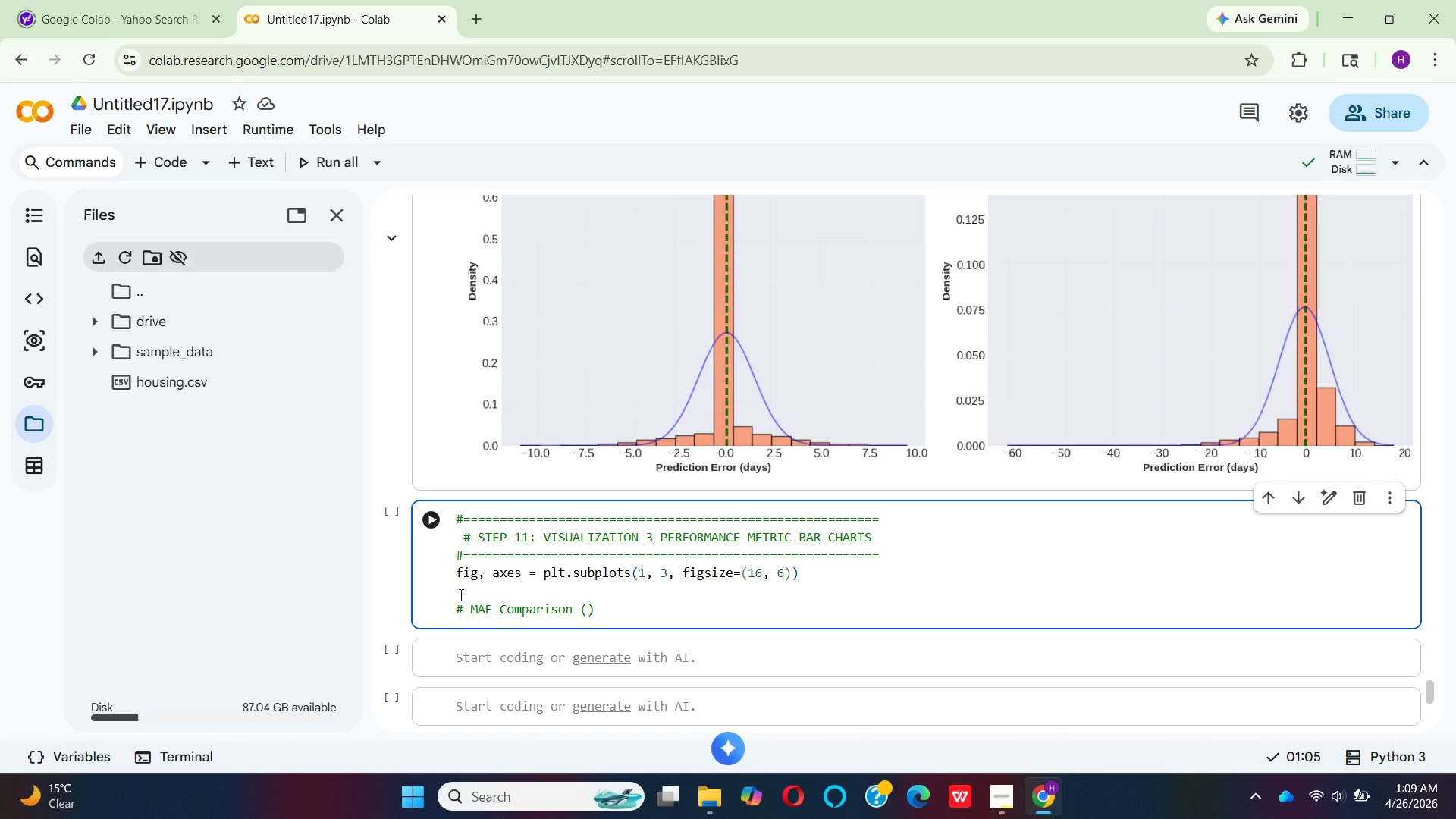 
 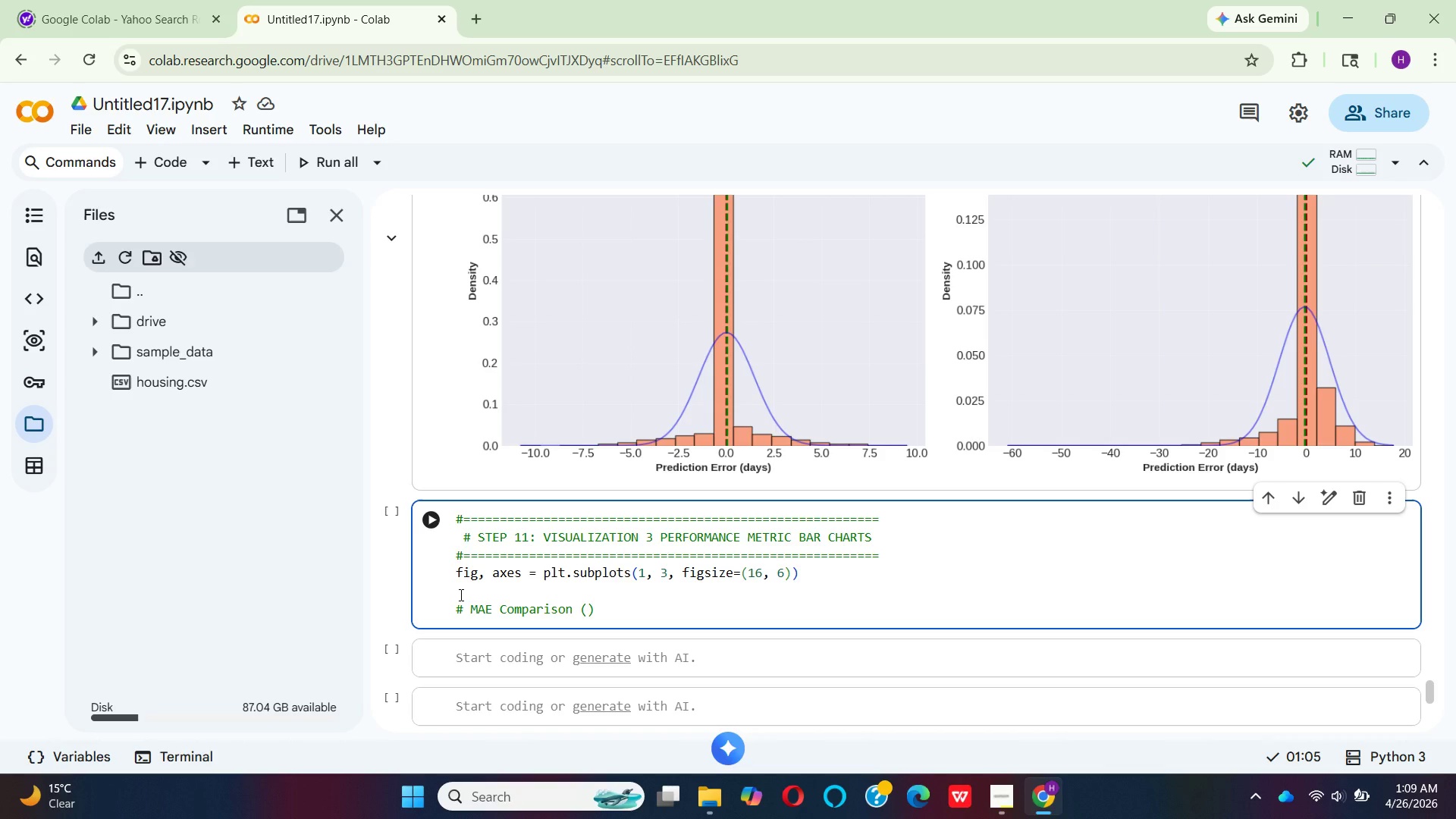 
key(Control+ControlRight)
 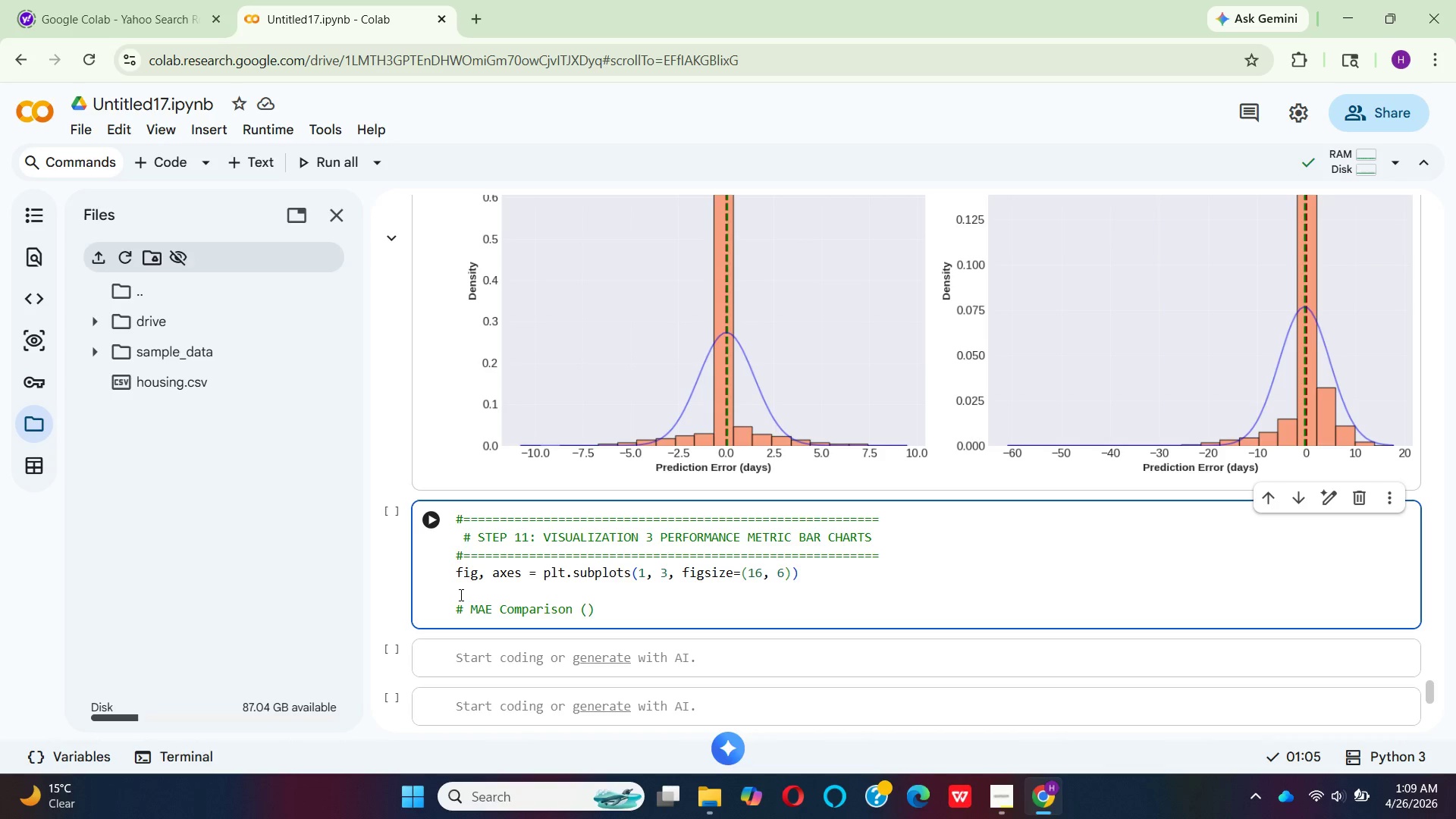 
type(Lower is Better)
 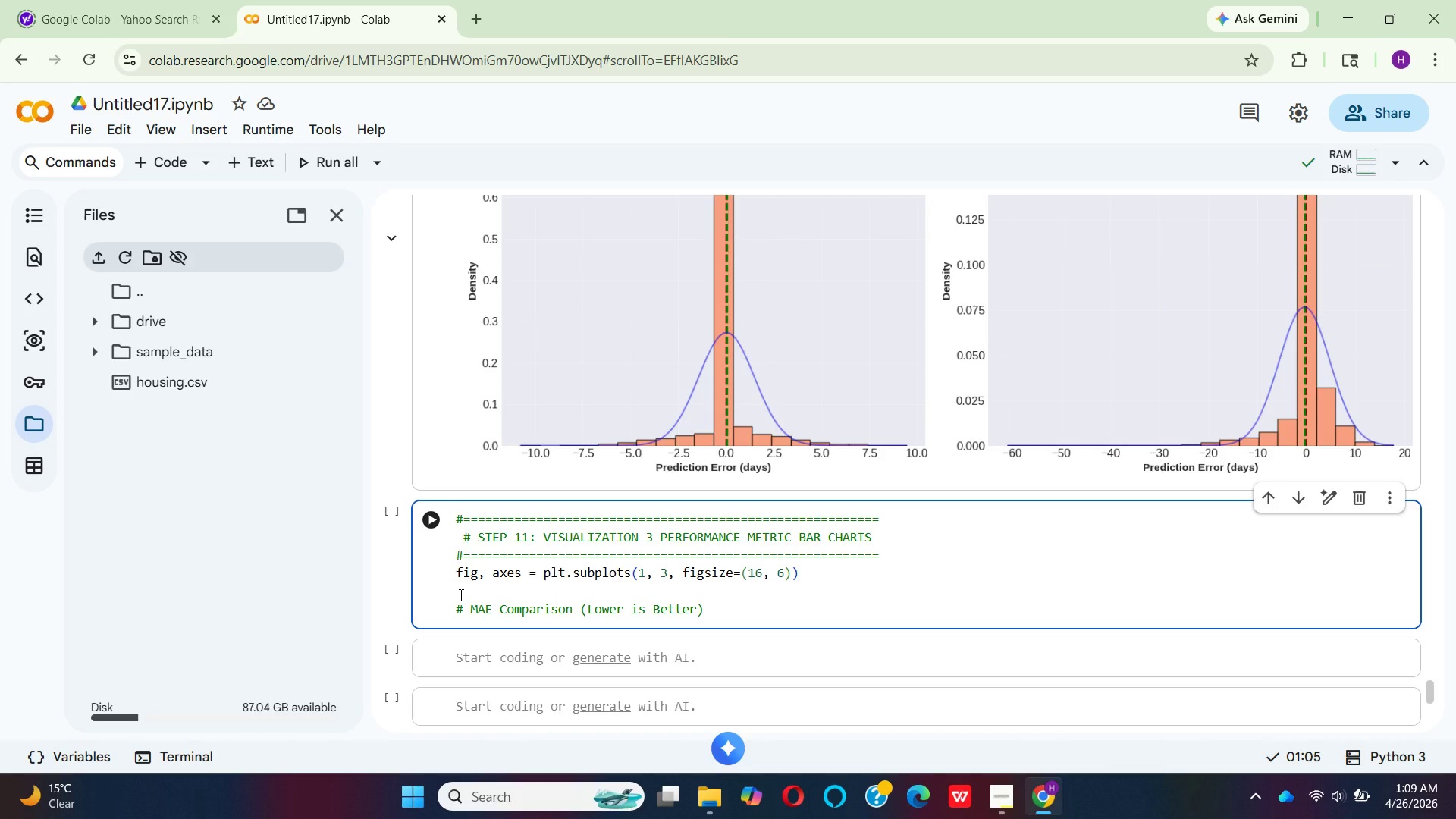 
key(ArrowRight)
 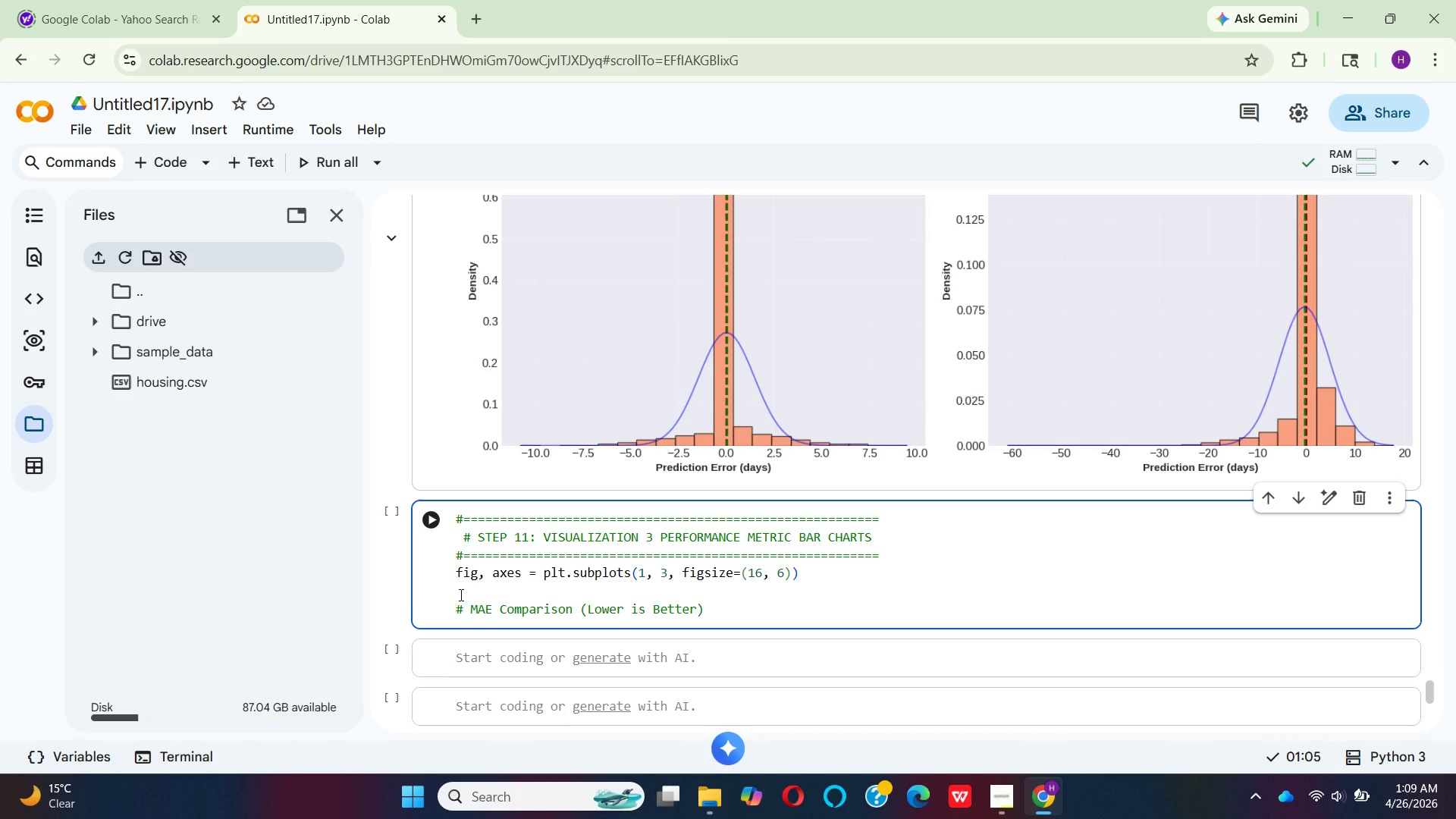 
key(Enter)
 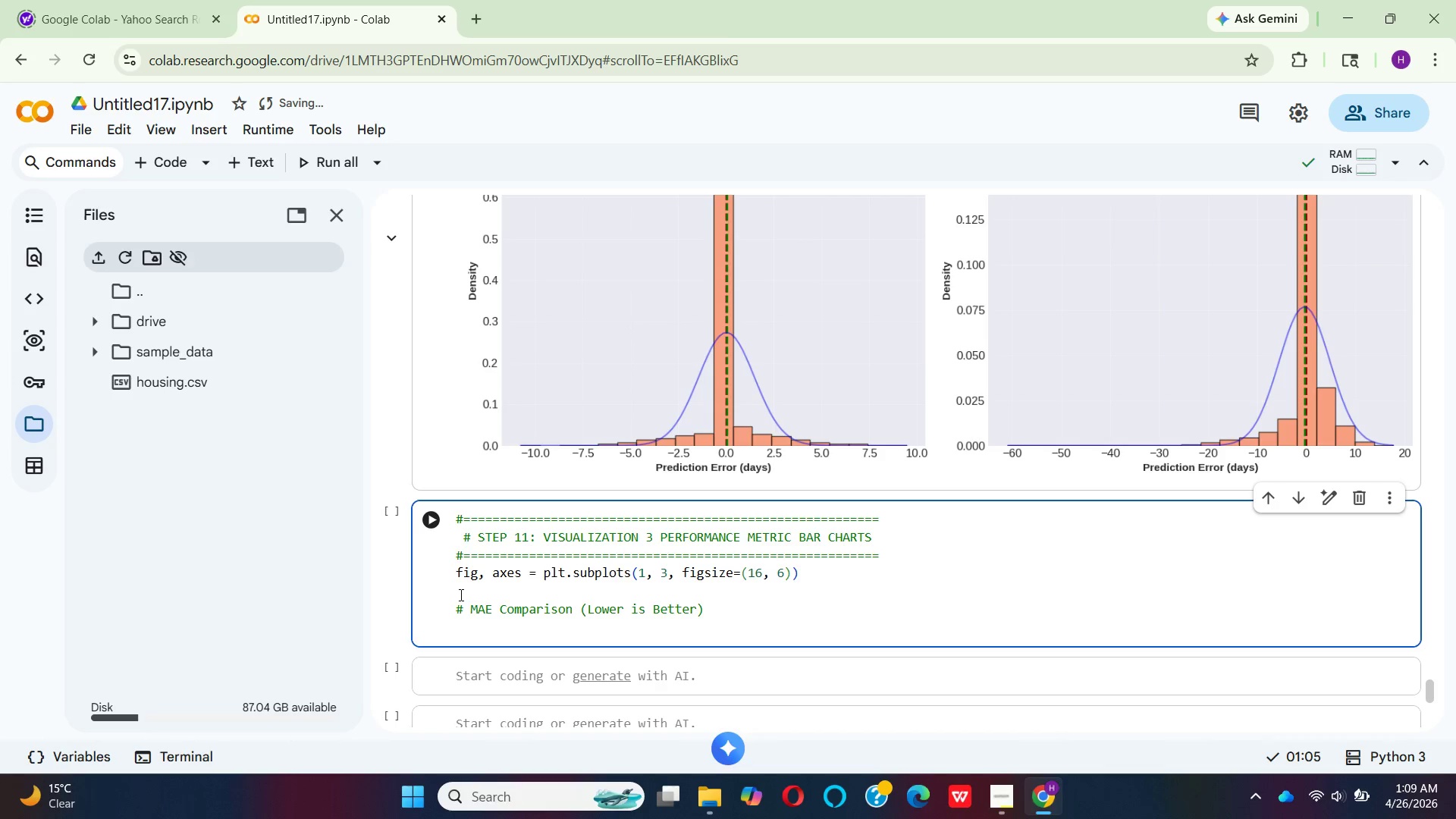 
wait(5.94)
 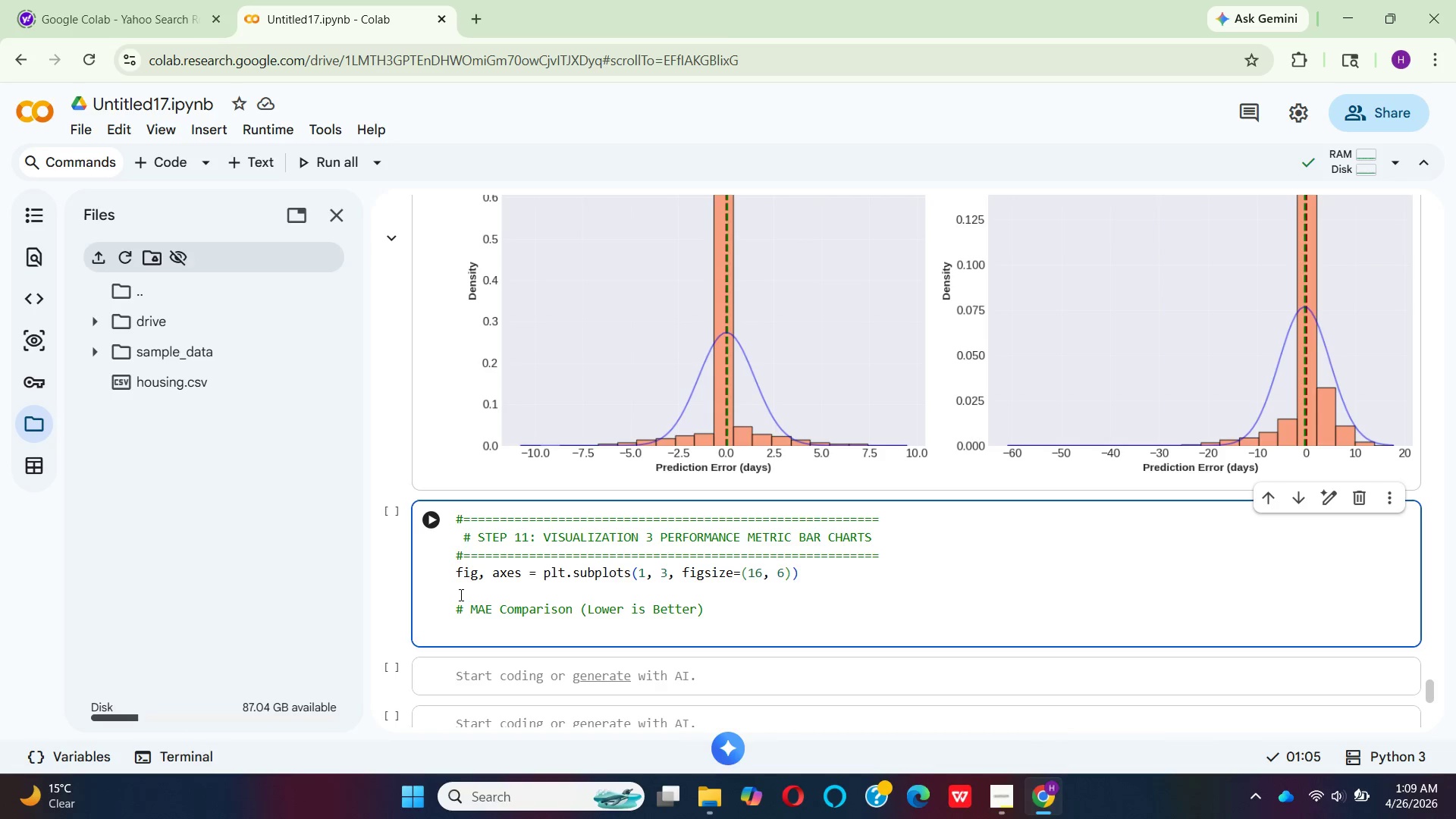 
type(ba)
 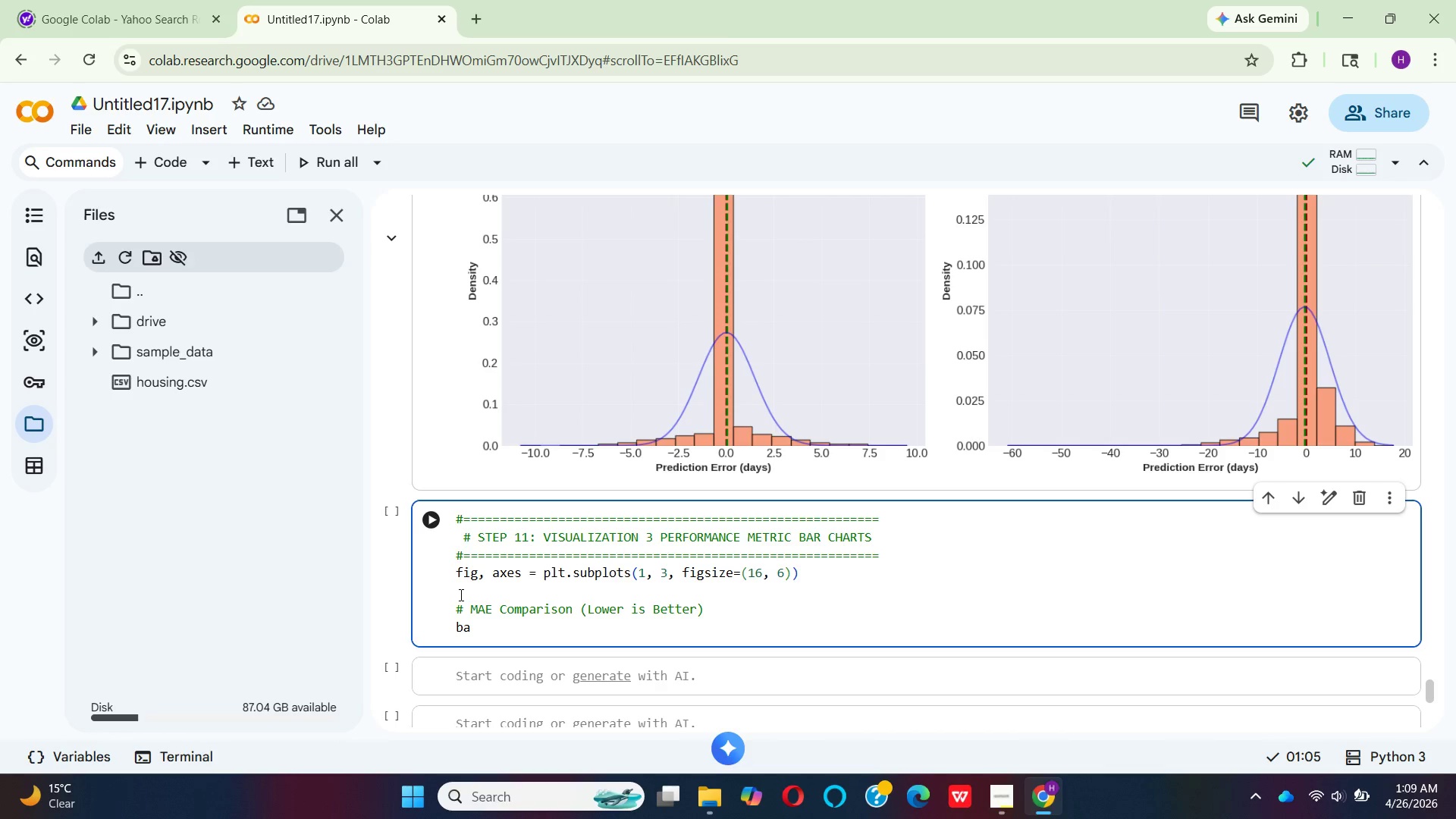 
wait(7.81)
 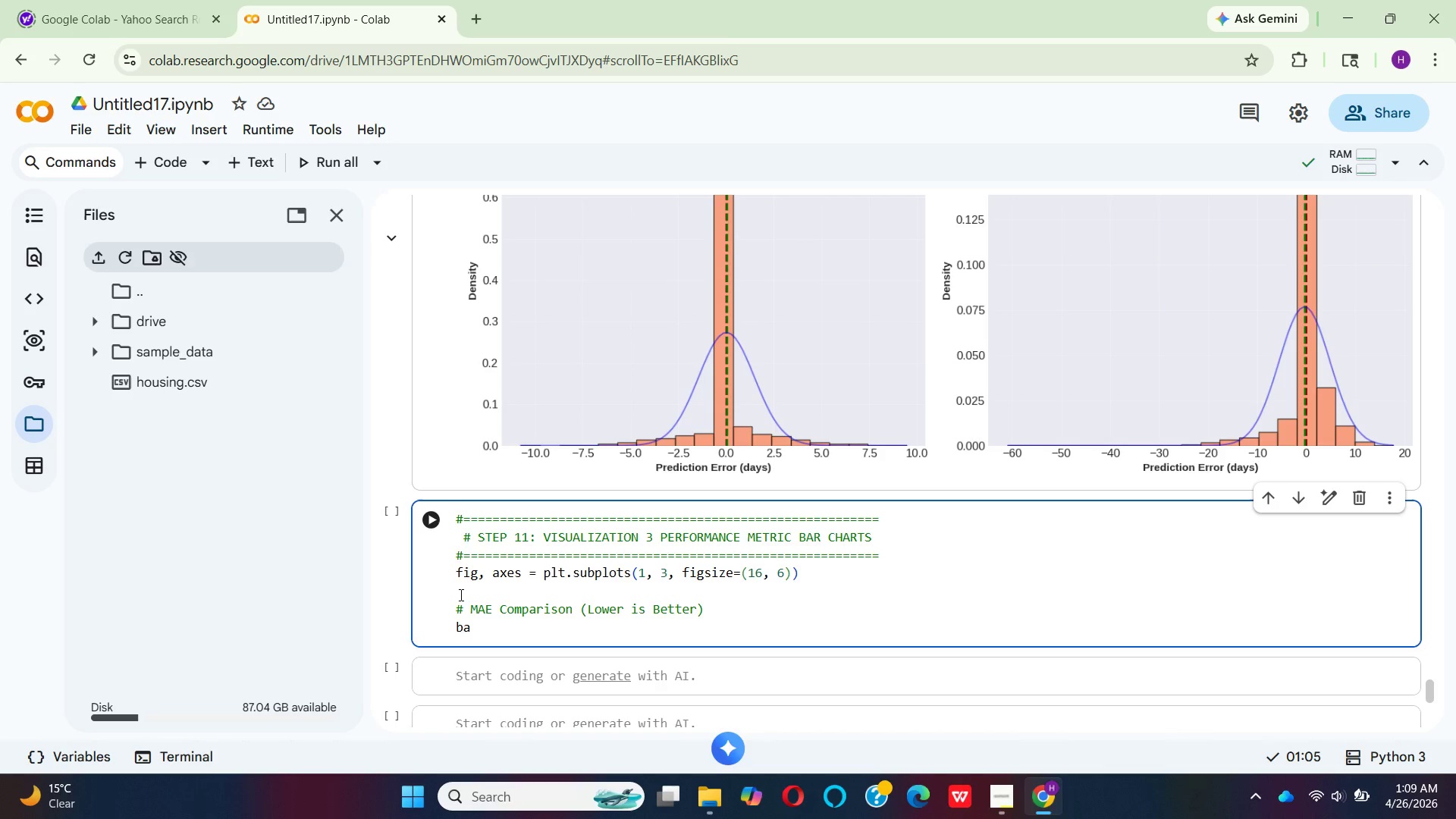 
type(rs1 = axes)
 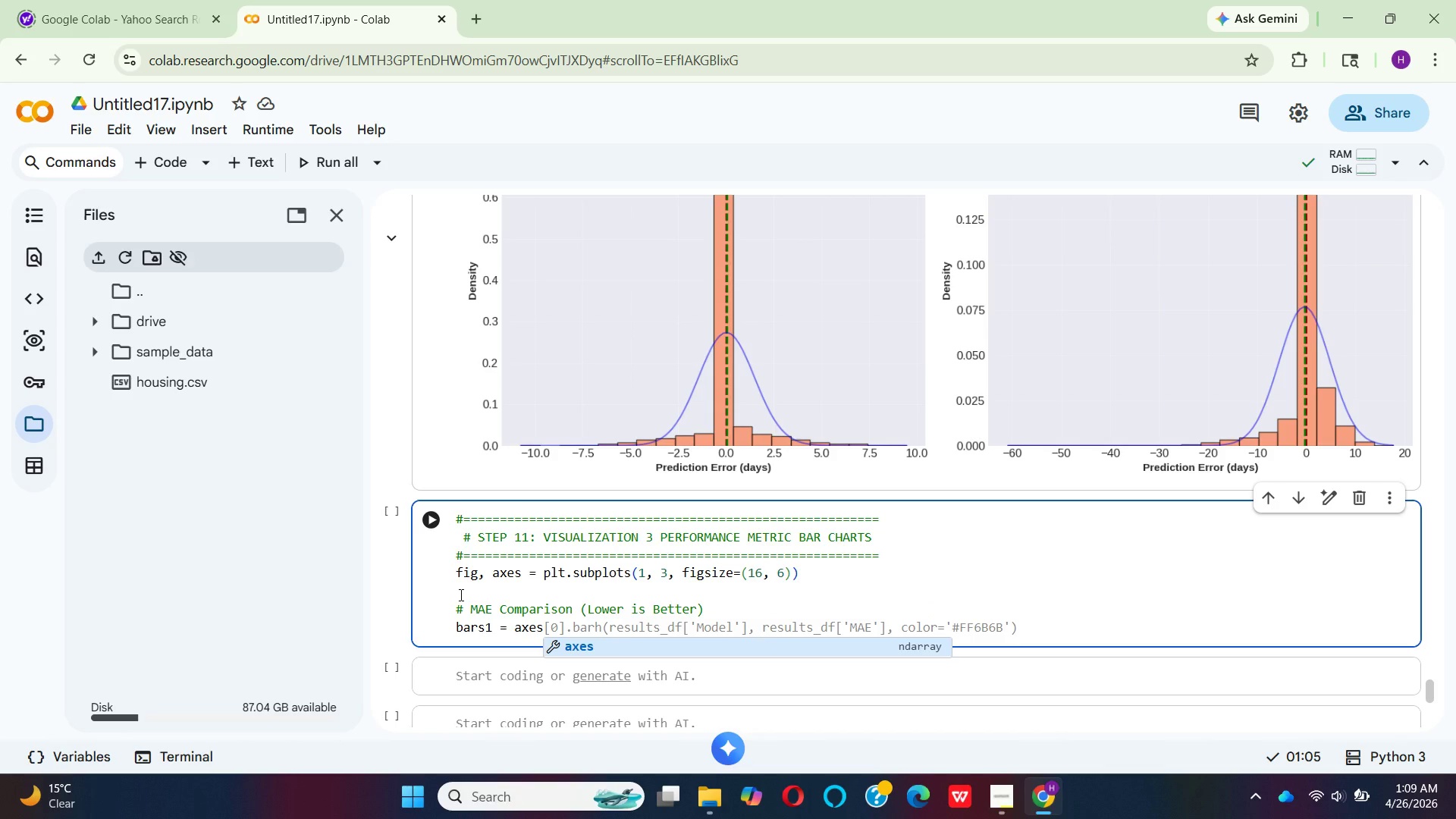 
key(Enter)
 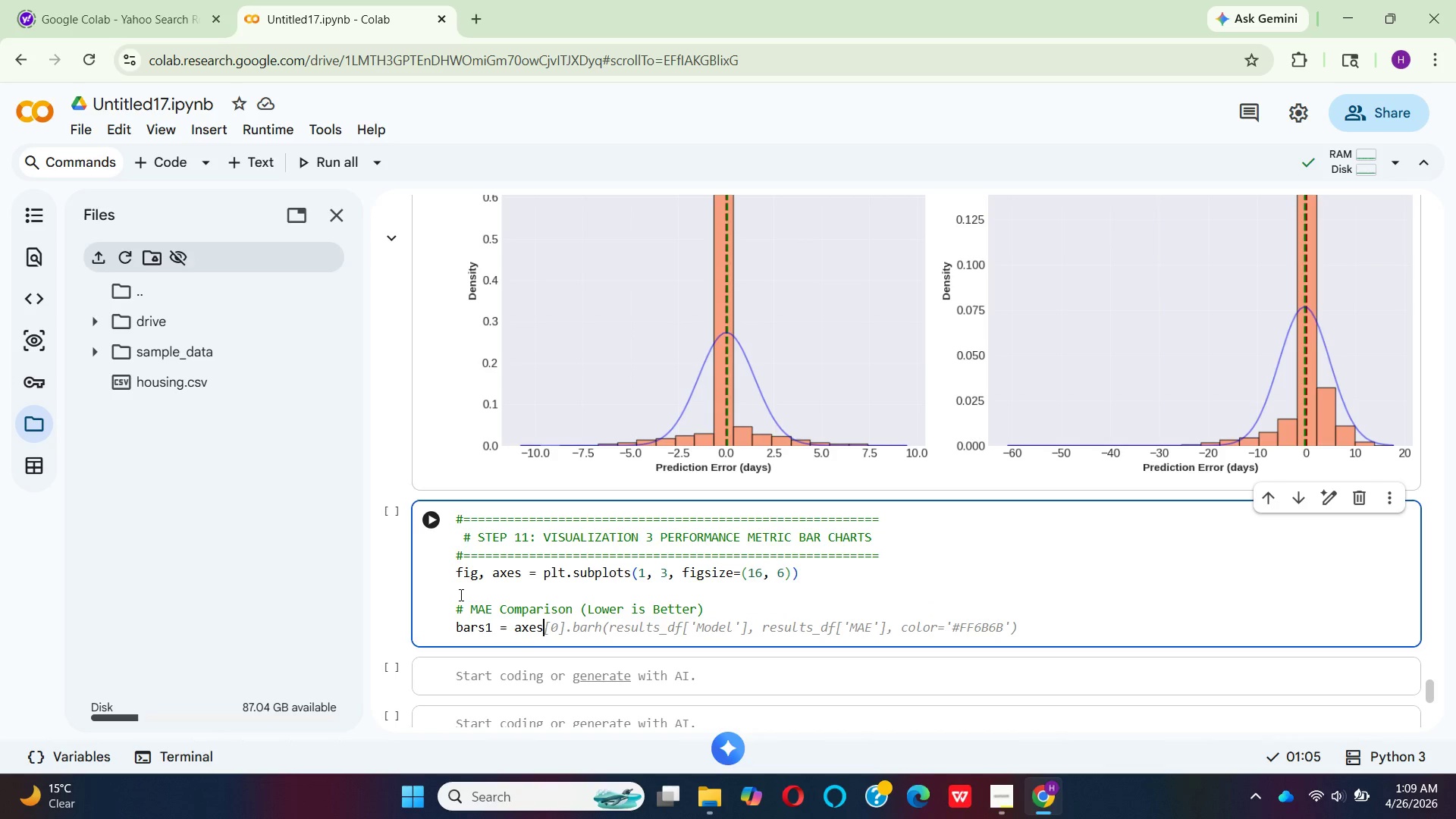 
key(BracketLeft)
 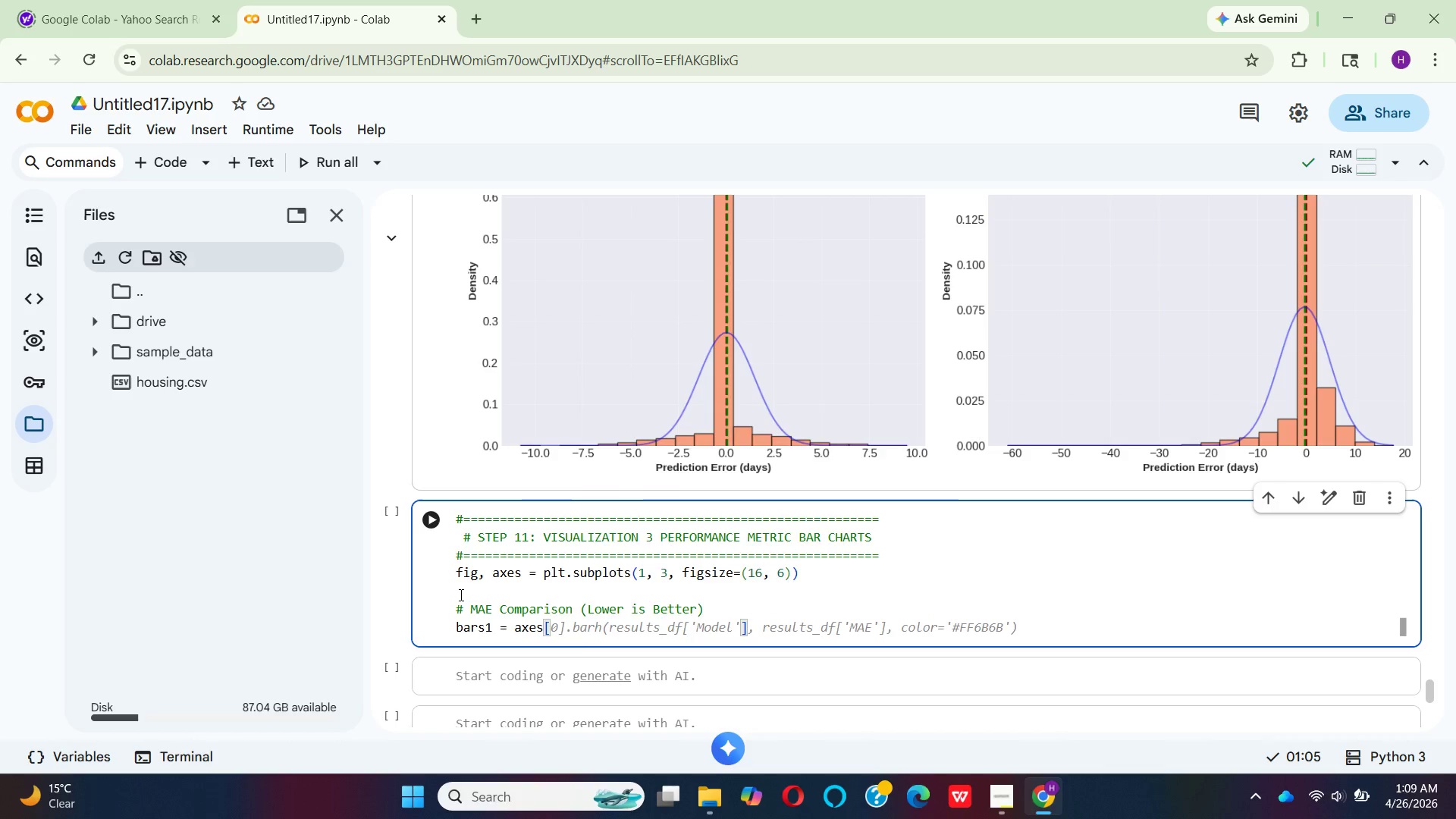 
key(0)
 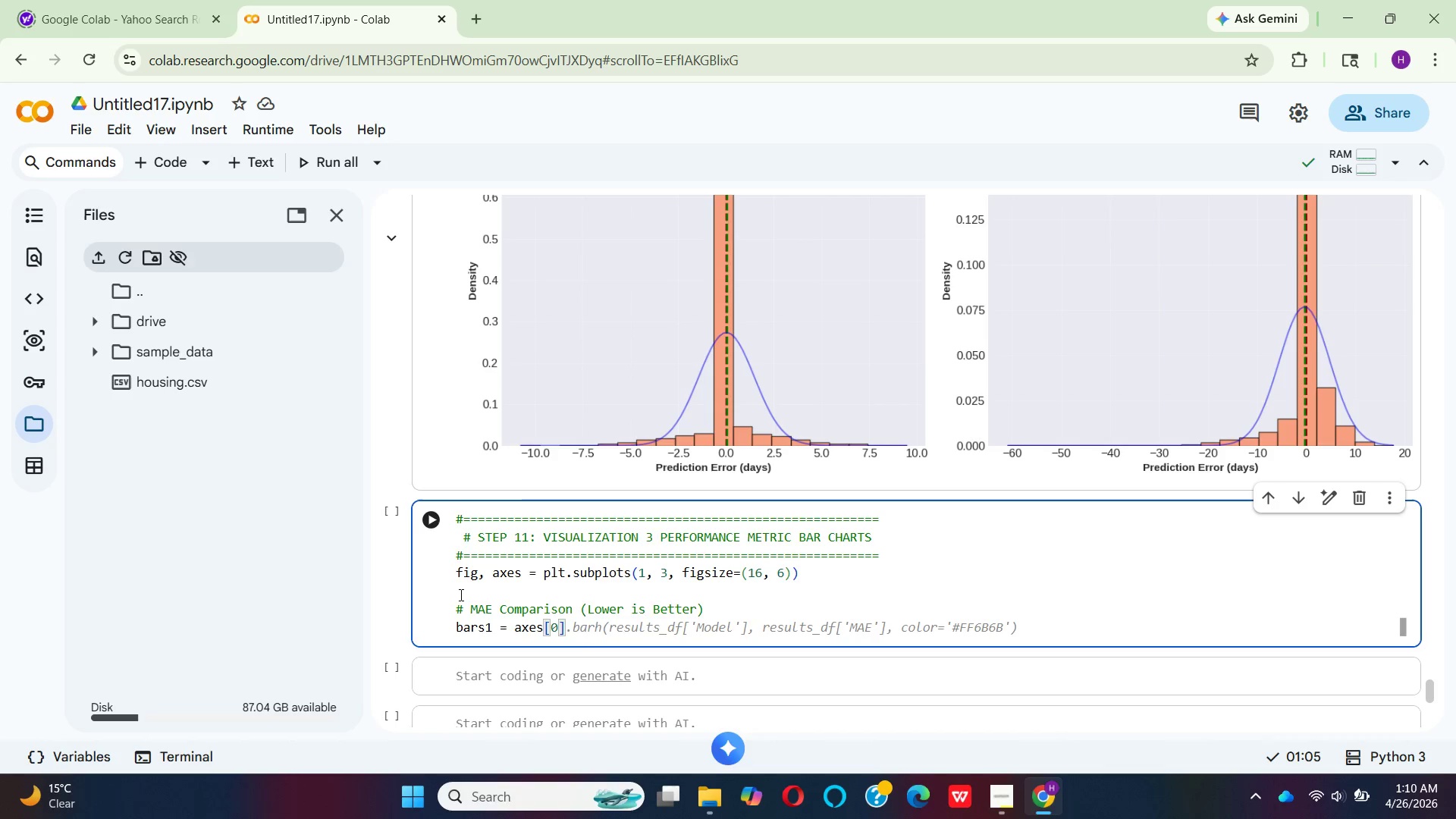 
key(ArrowRight)
 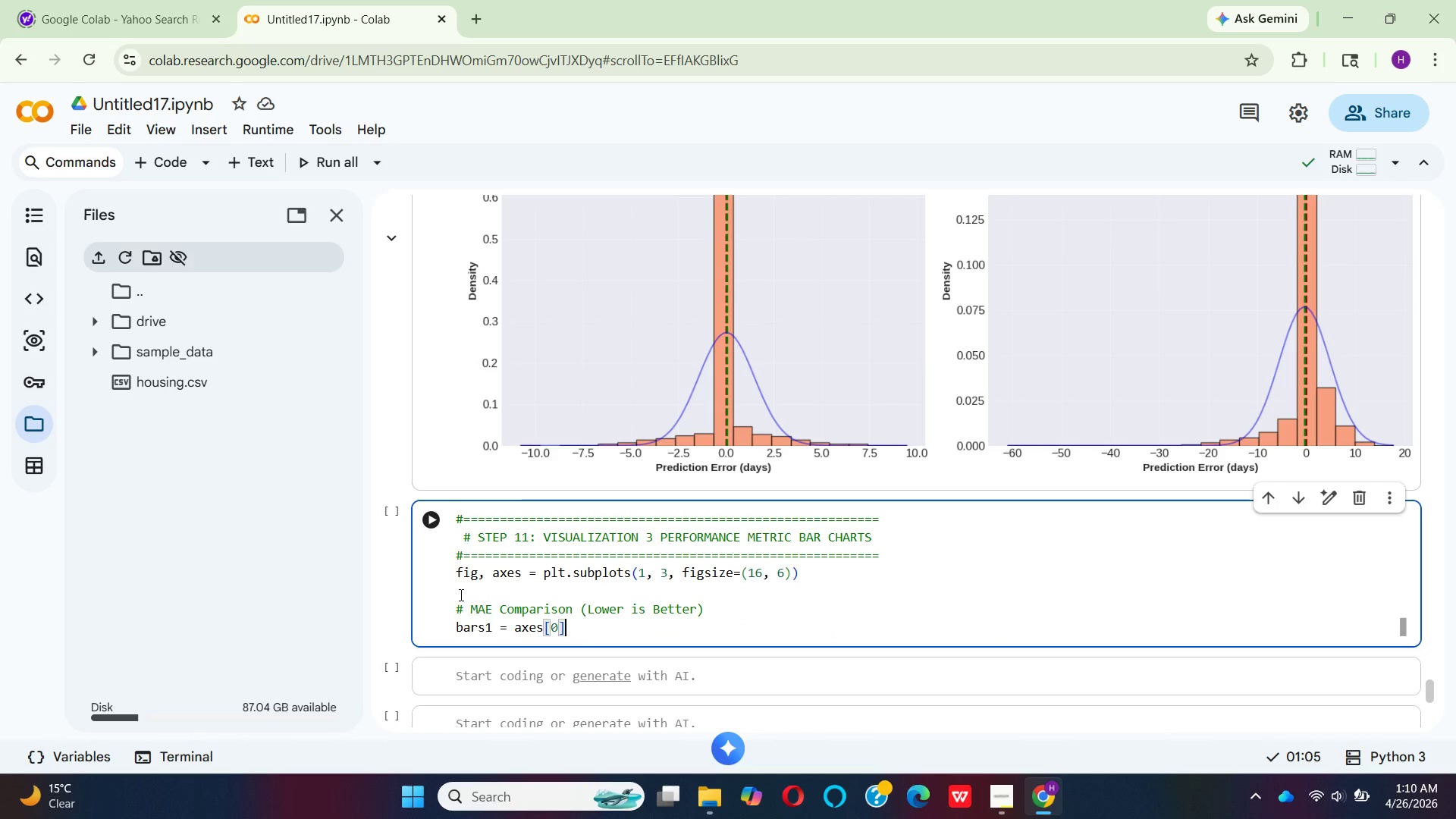 
type(.n)
key(Backspace)
type(bar()
 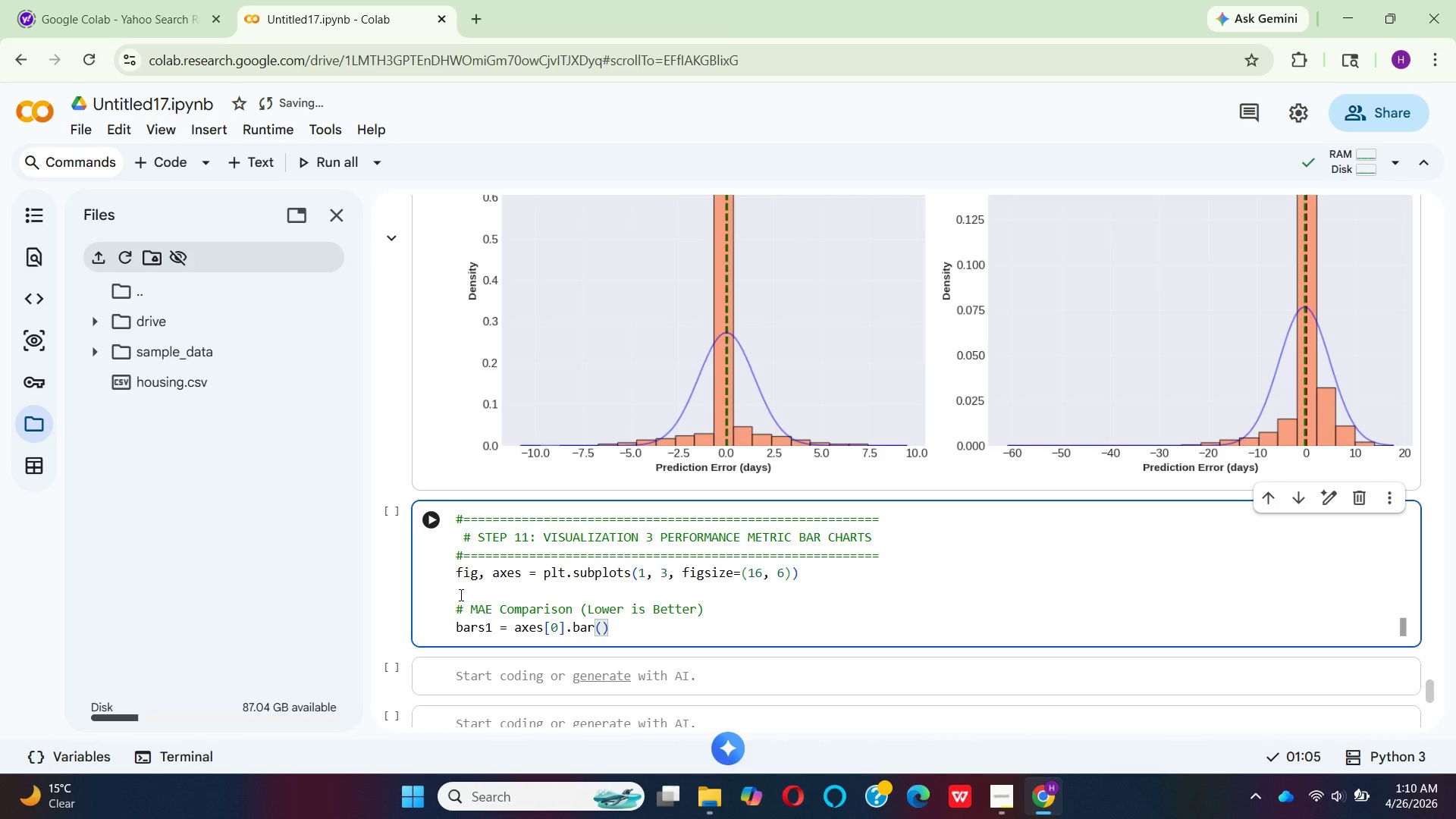 
wait(8.95)
 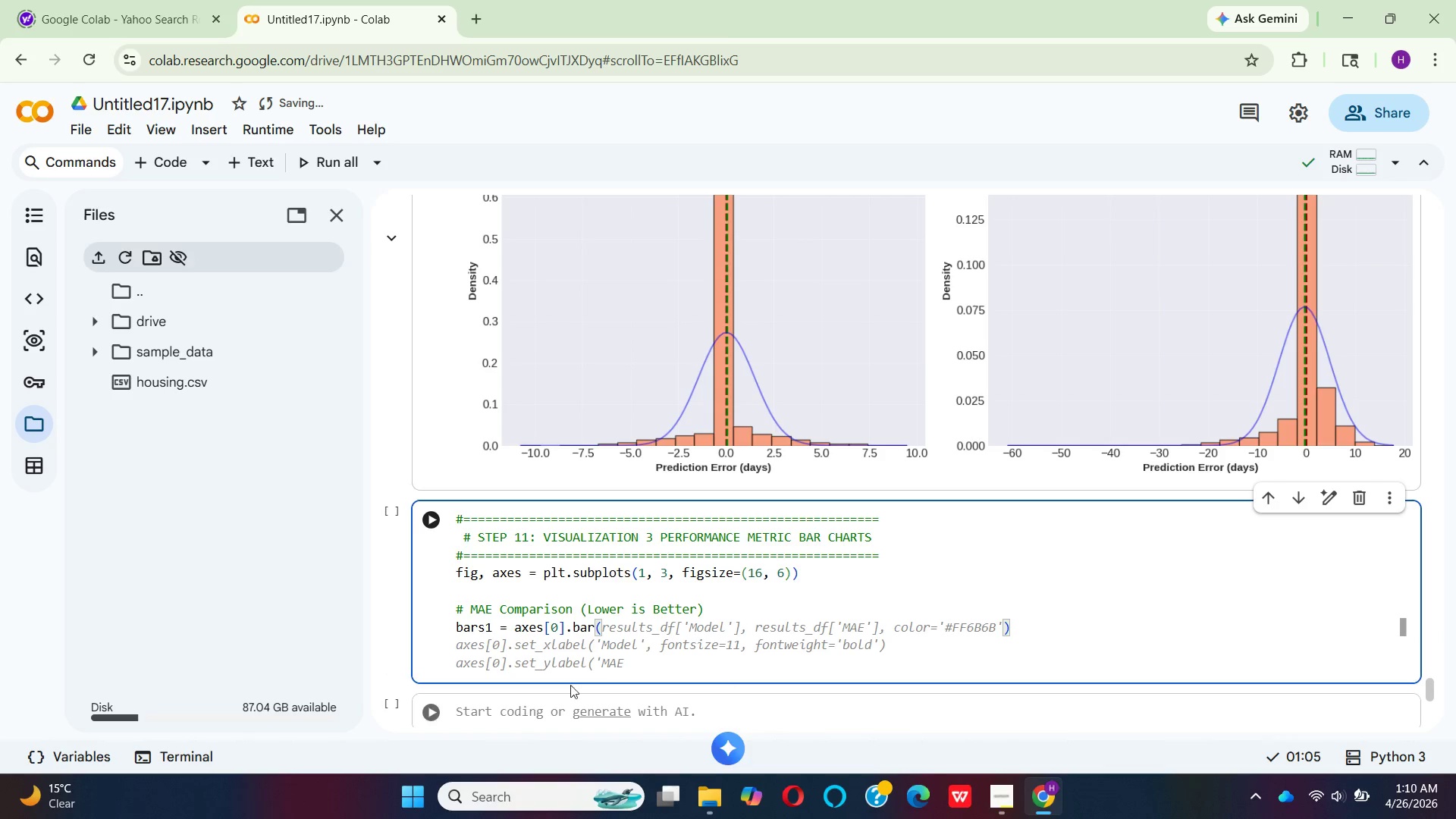 
left_click([1097, 603])
 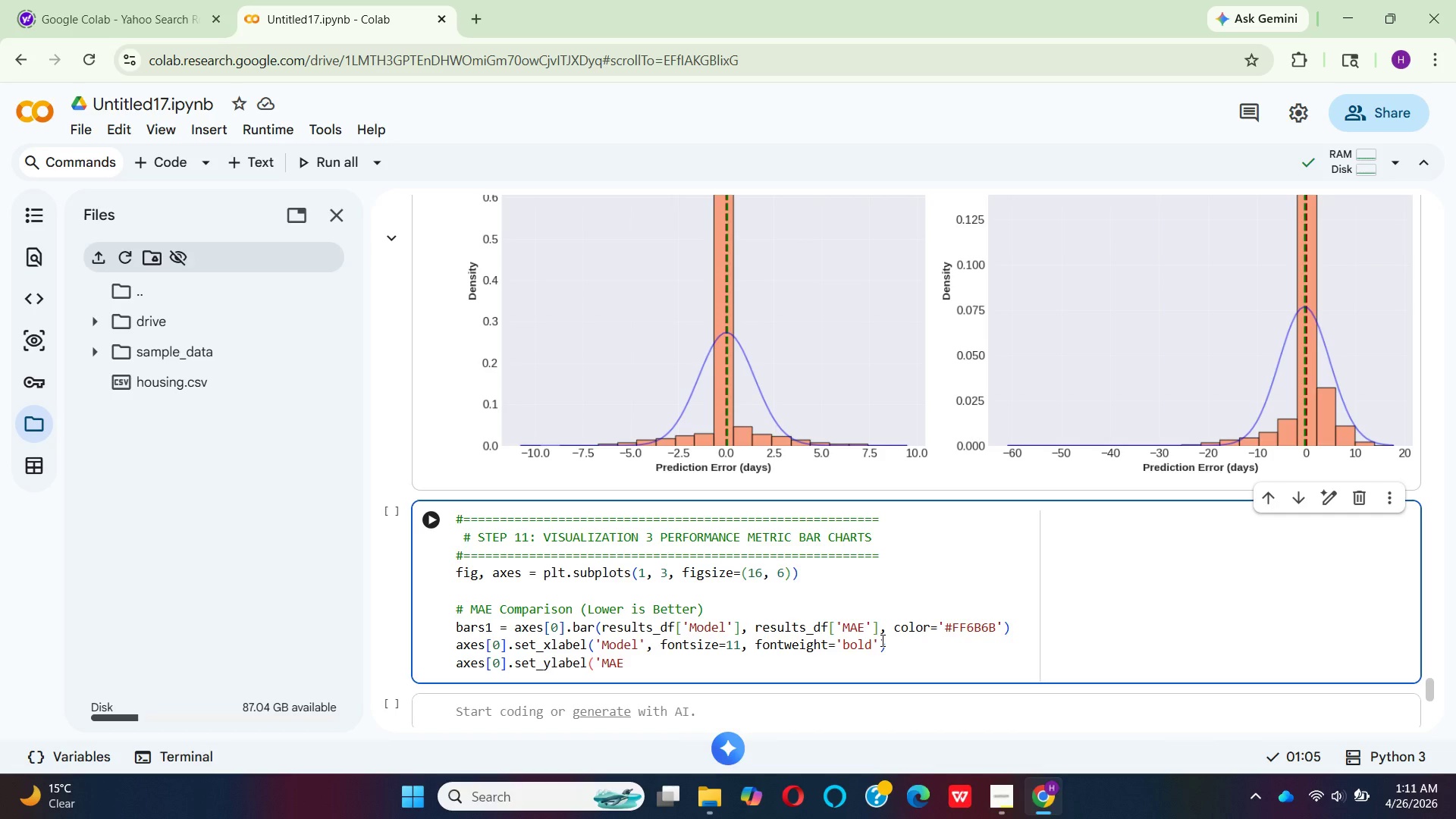 
wait(106.98)
 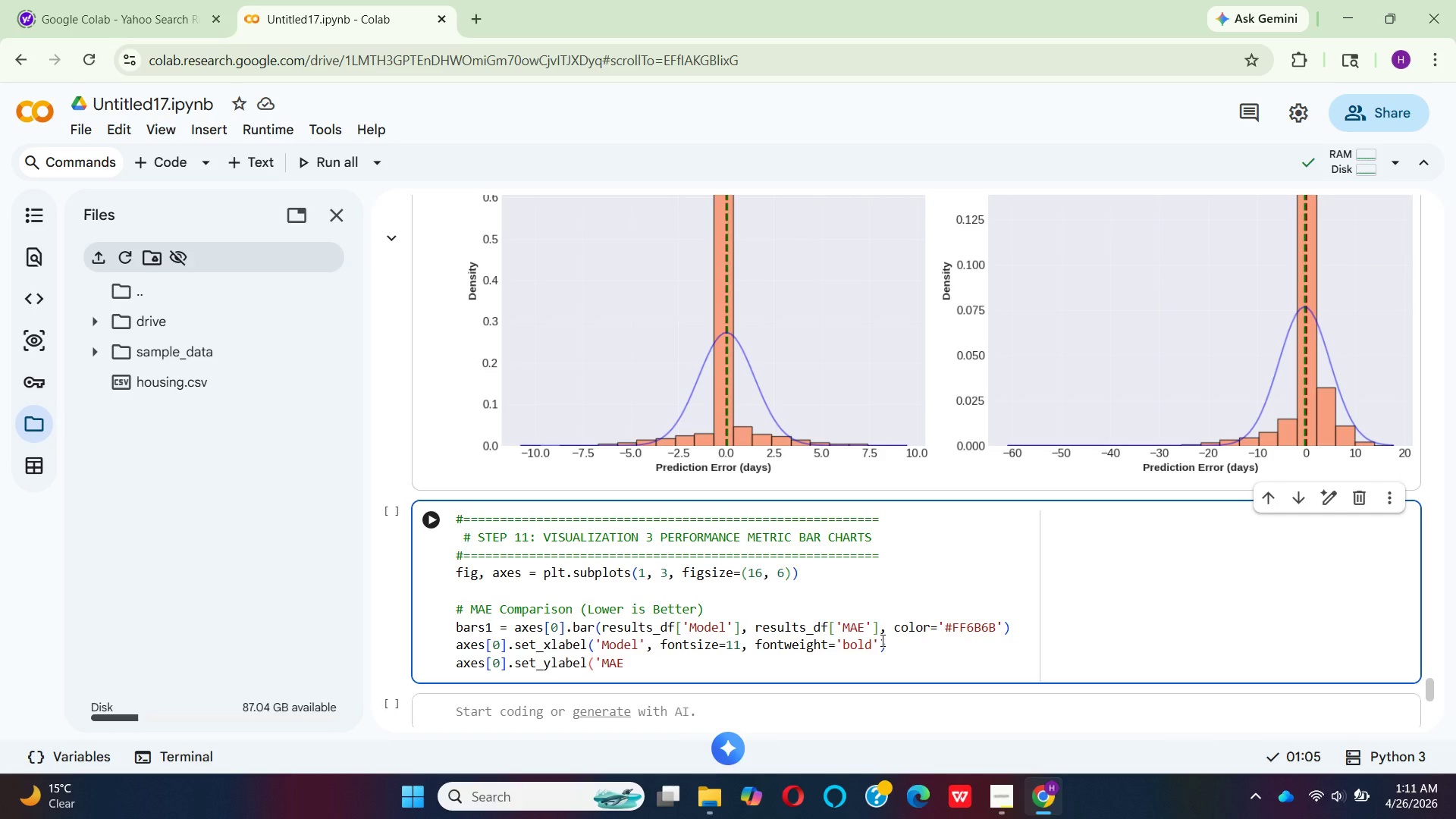 
left_click([937, 628])
 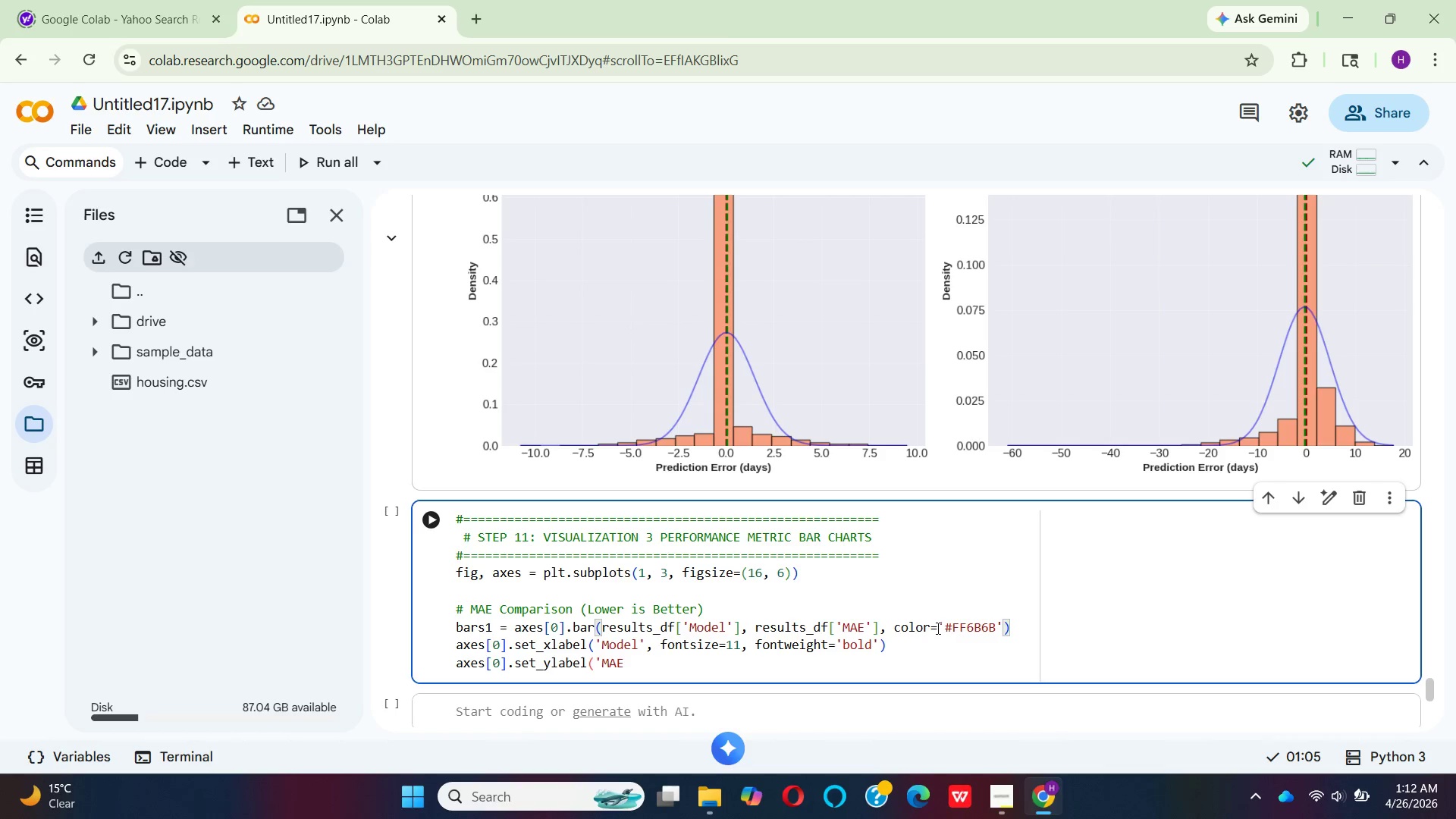 
type(co)
 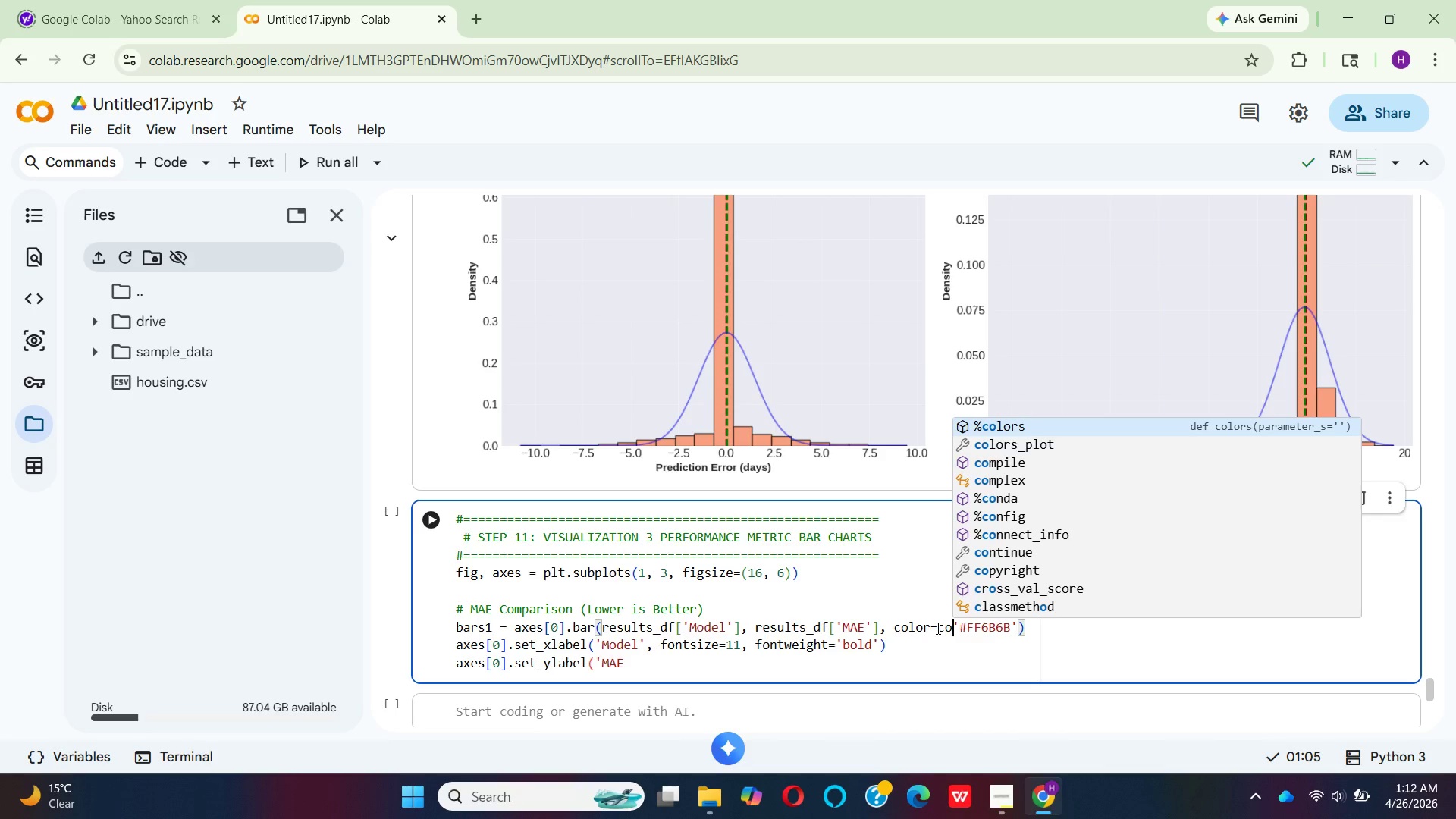 
key(Enter)
 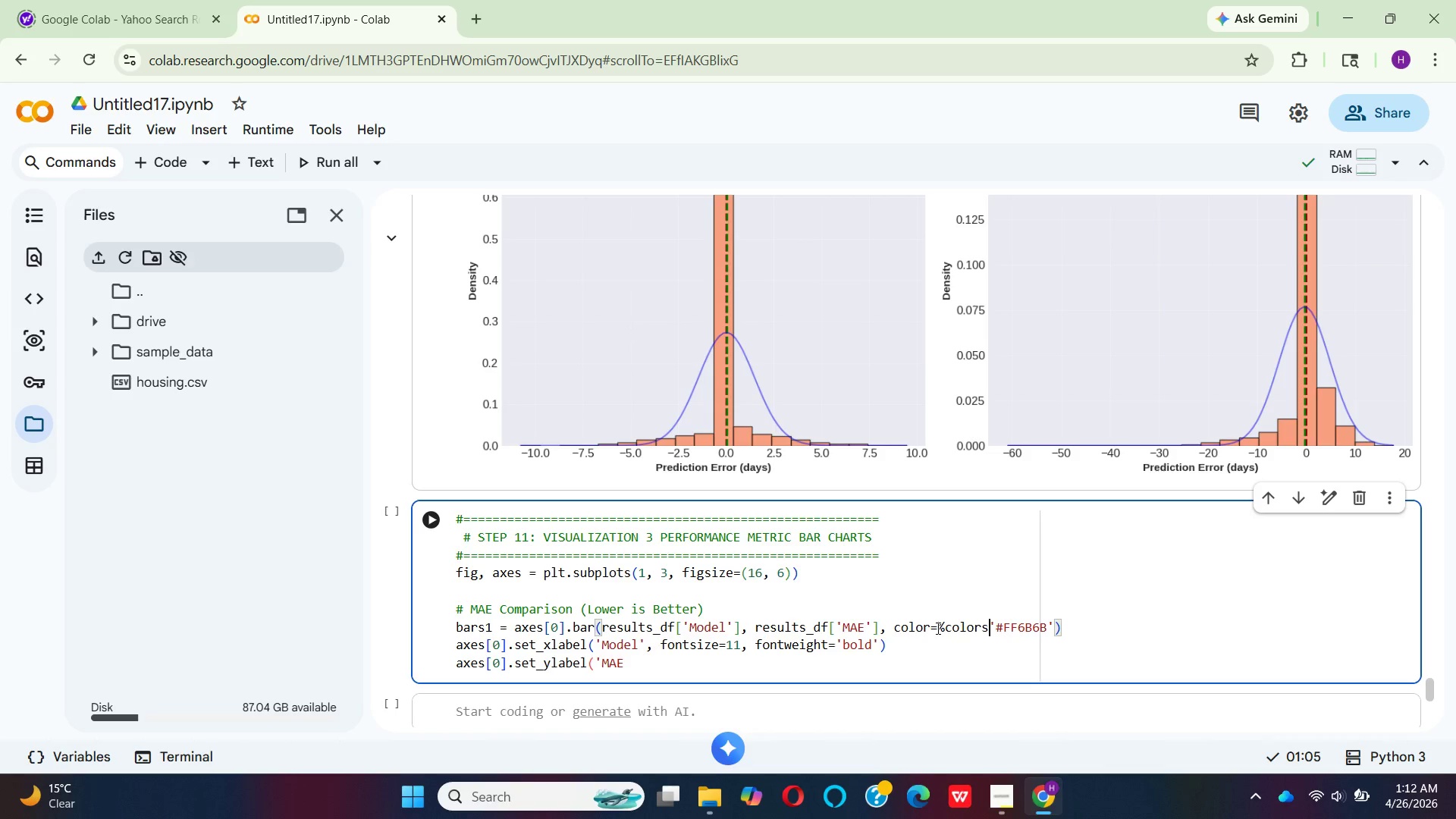 
type(_plot)
 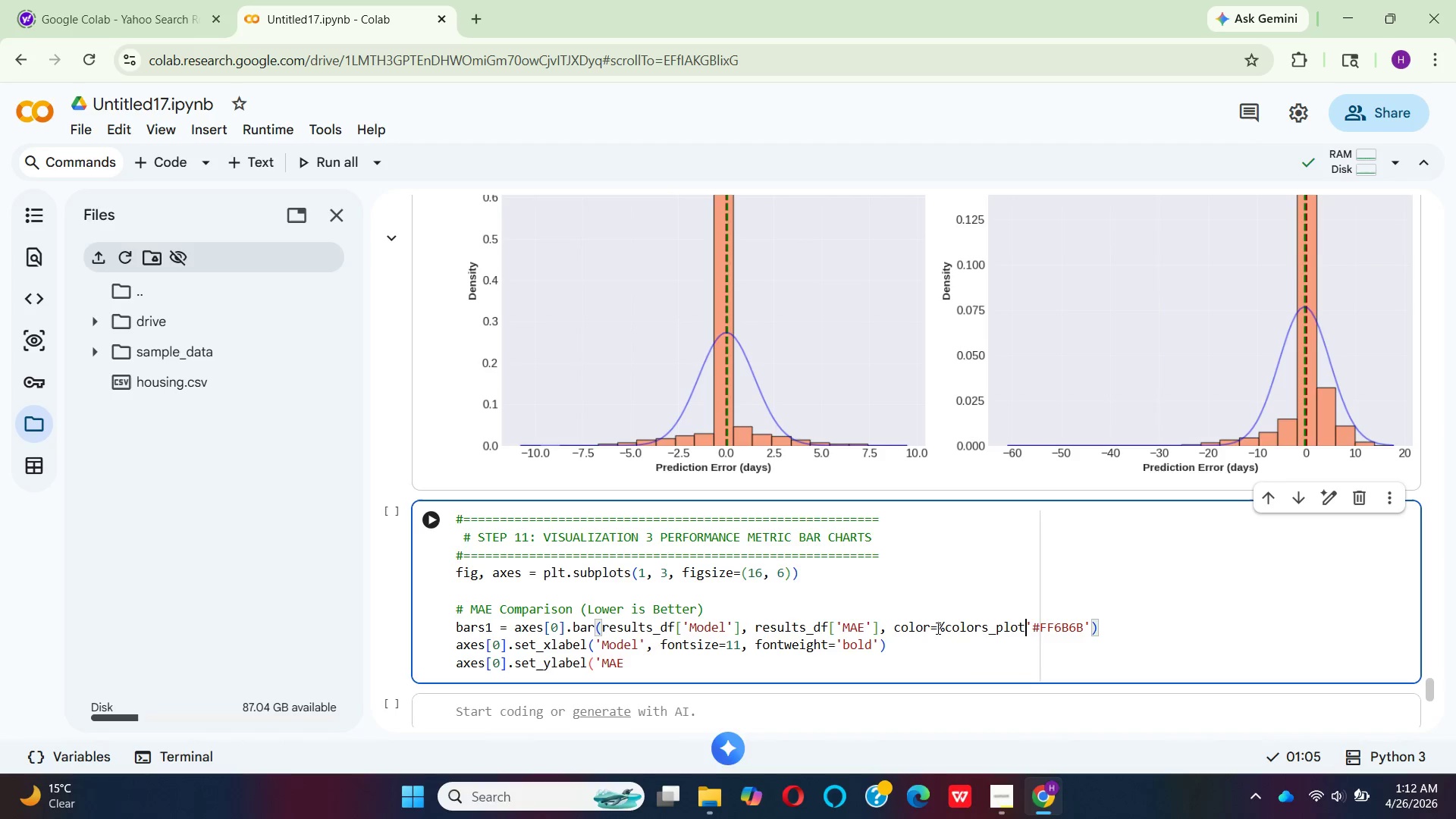 
type(,end)
key(Backspace)
type(dg)
 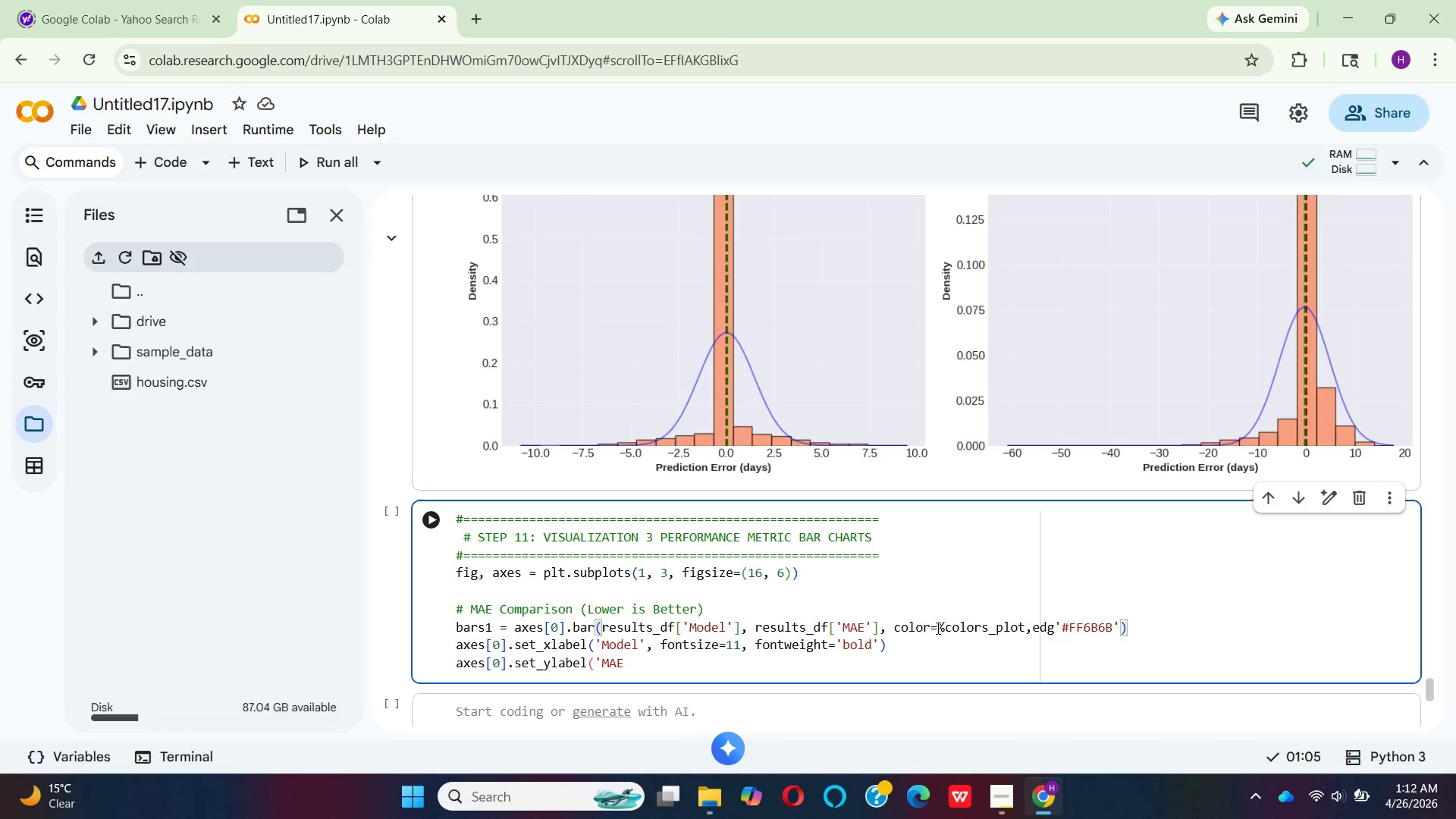 
wait(5.23)
 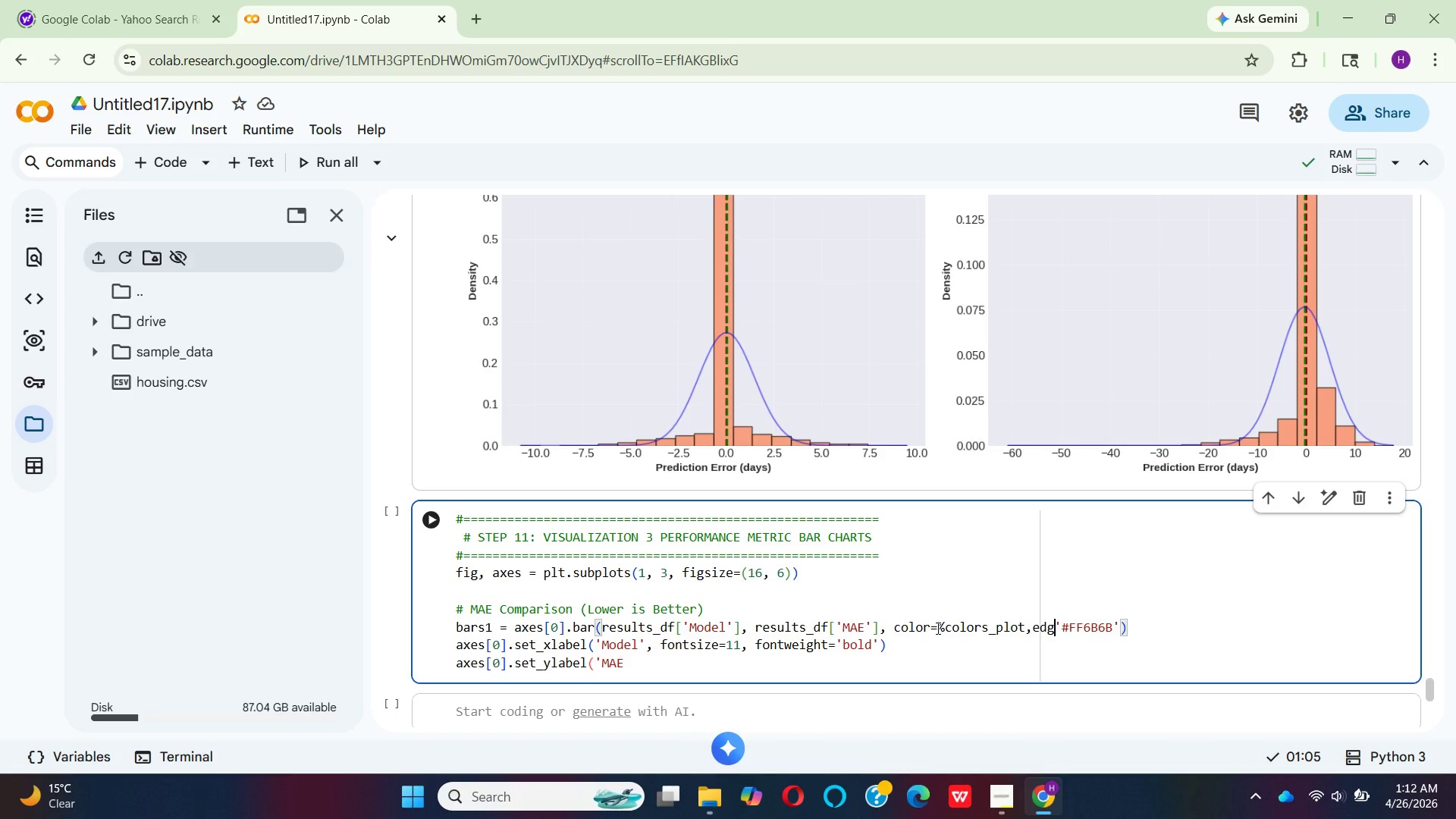 
key(Enter)
 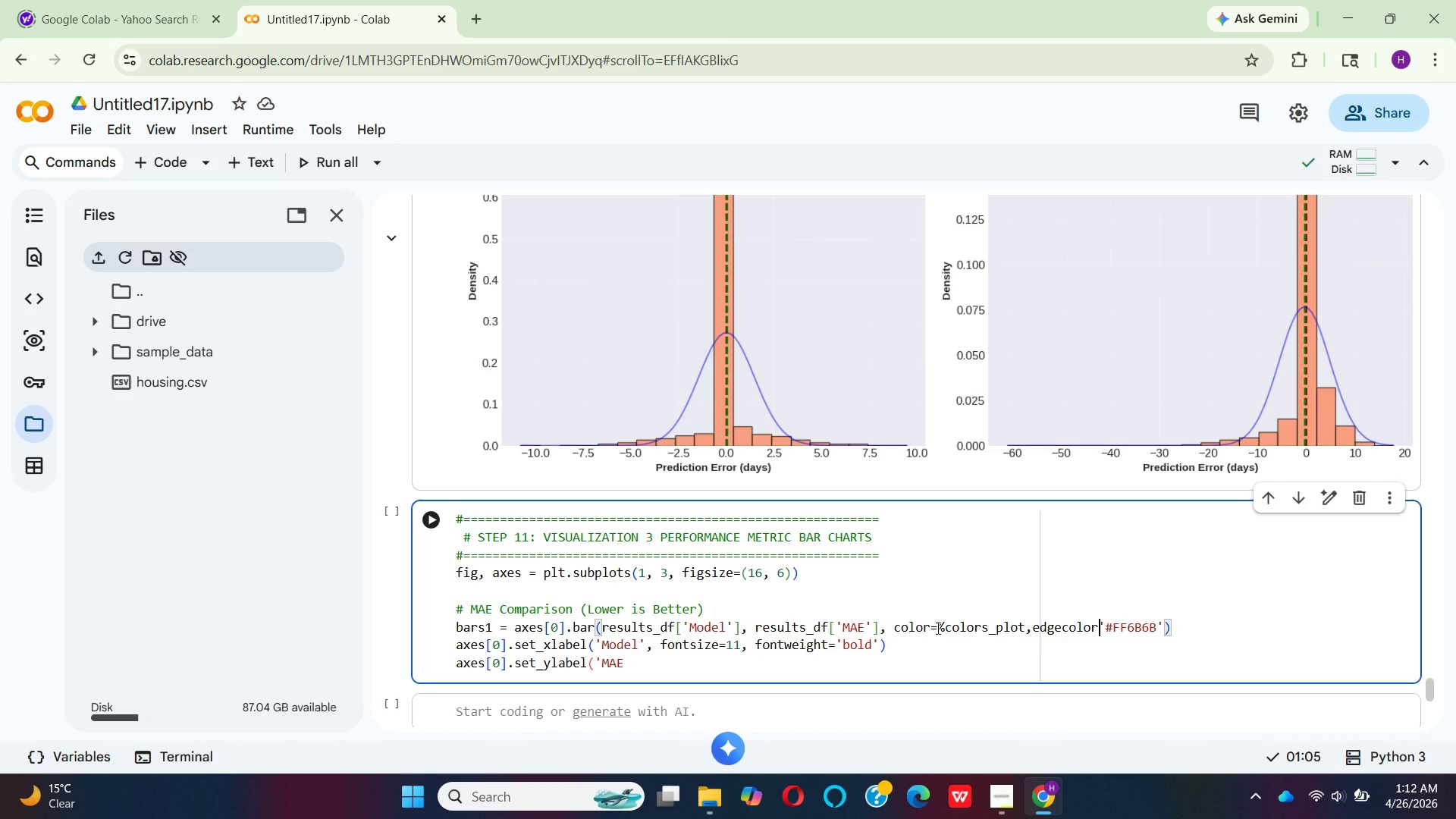 
type(='black)
 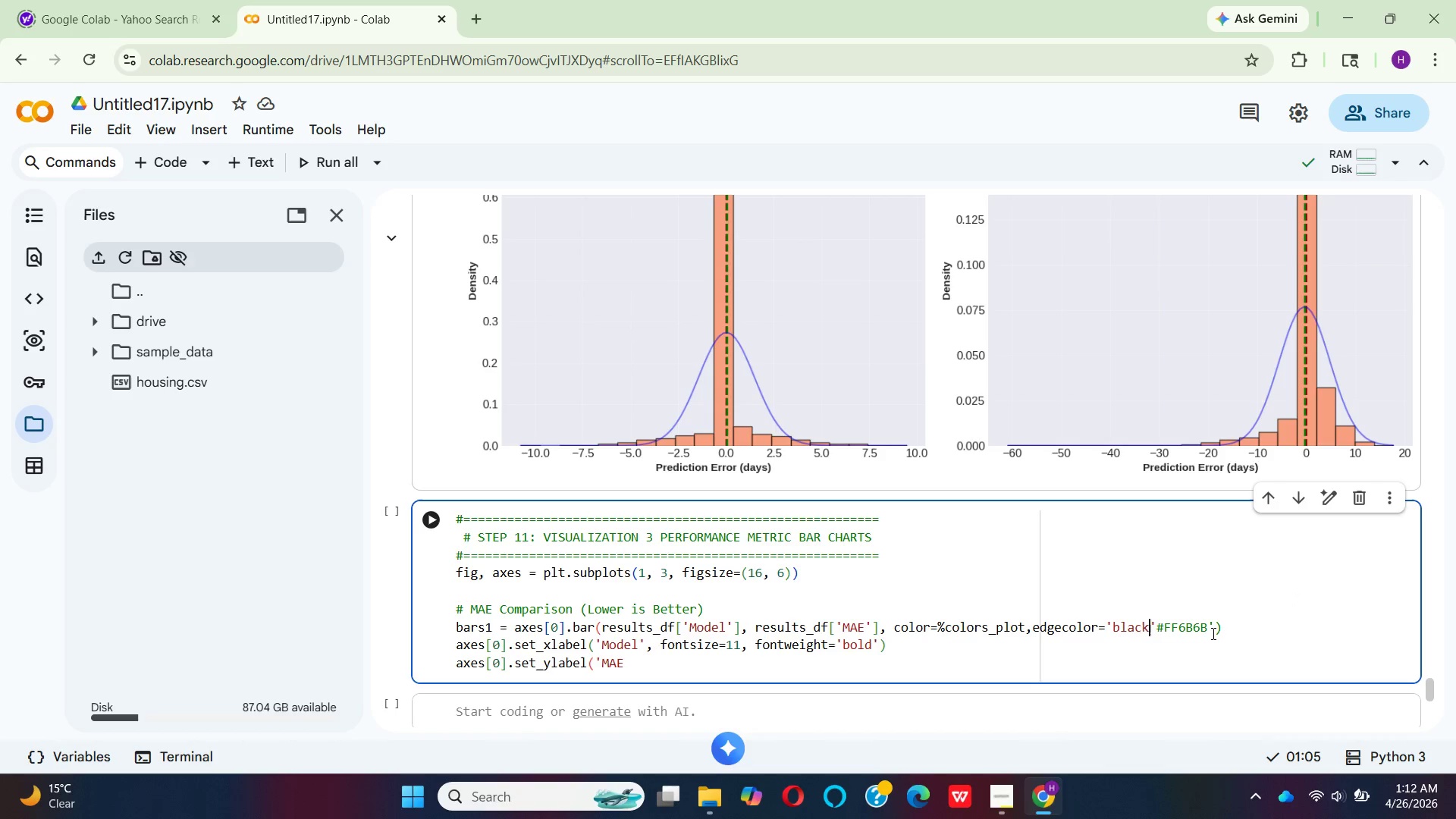 
left_click([1215, 628])
 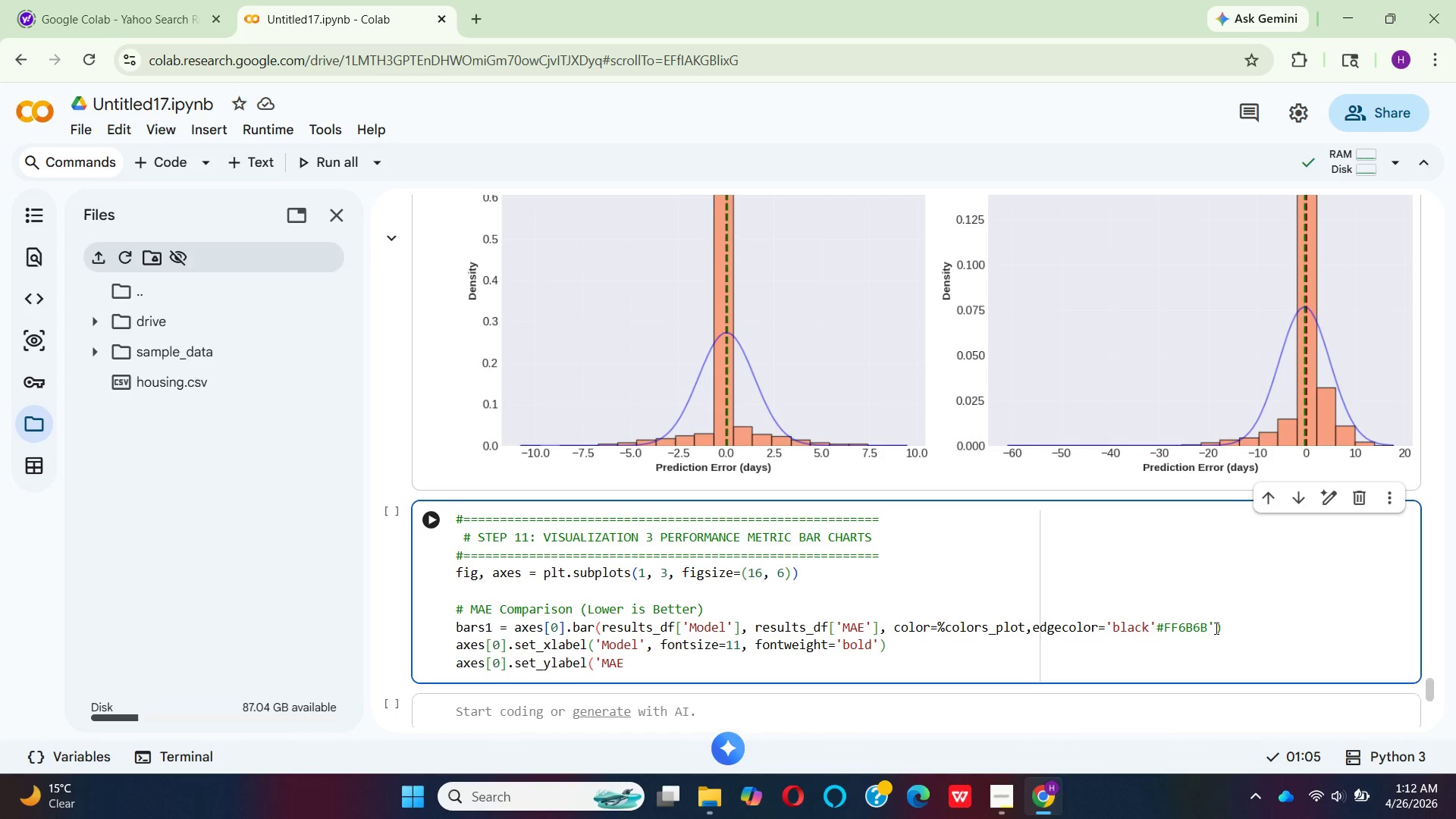 
key(Backspace)
key(Backspace)
key(Backspace)
key(Backspace)
key(Backspace)
key(Backspace)
key(Backspace)
key(Backspace)
type(, linew)
 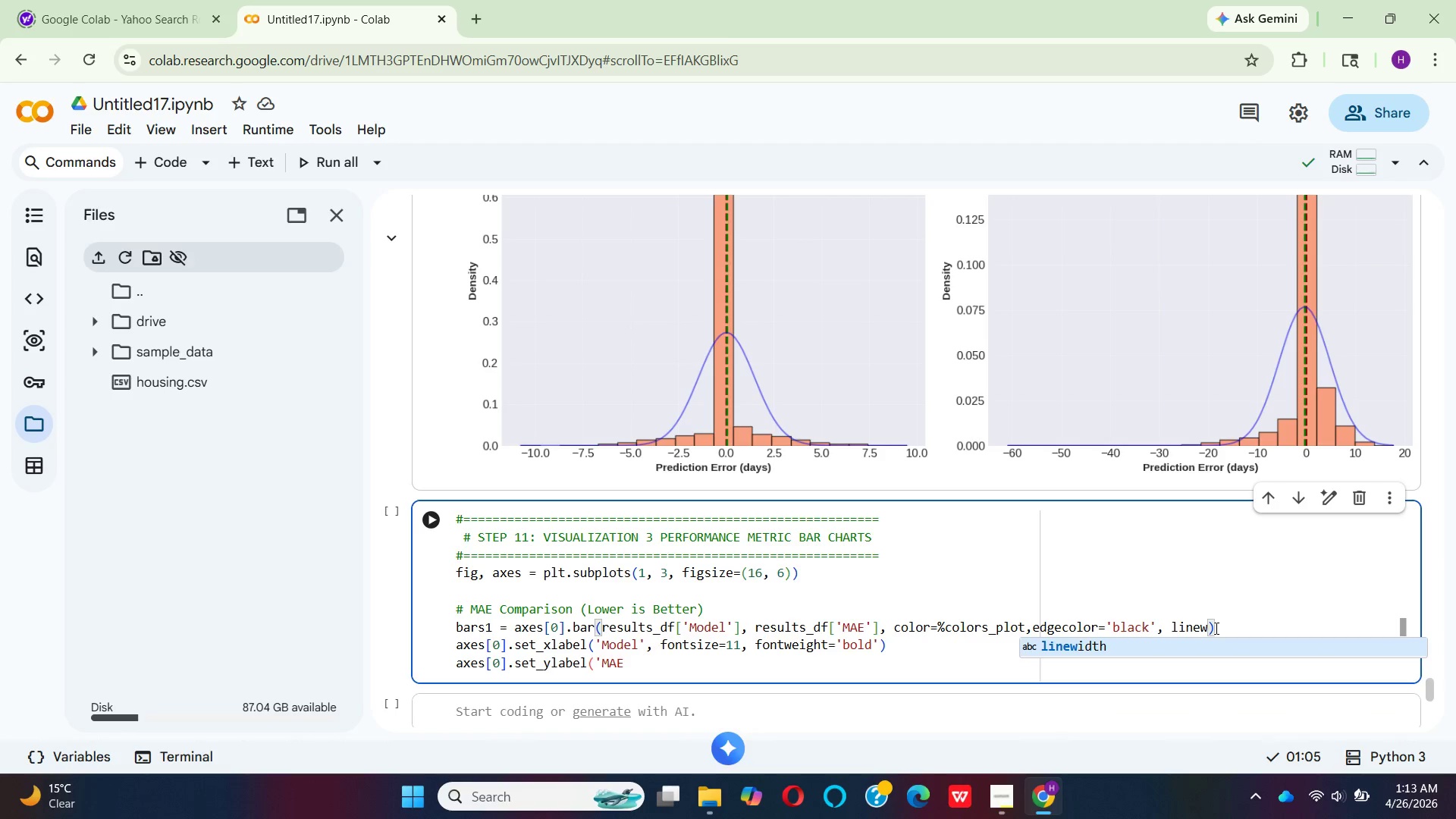 
key(Enter)
 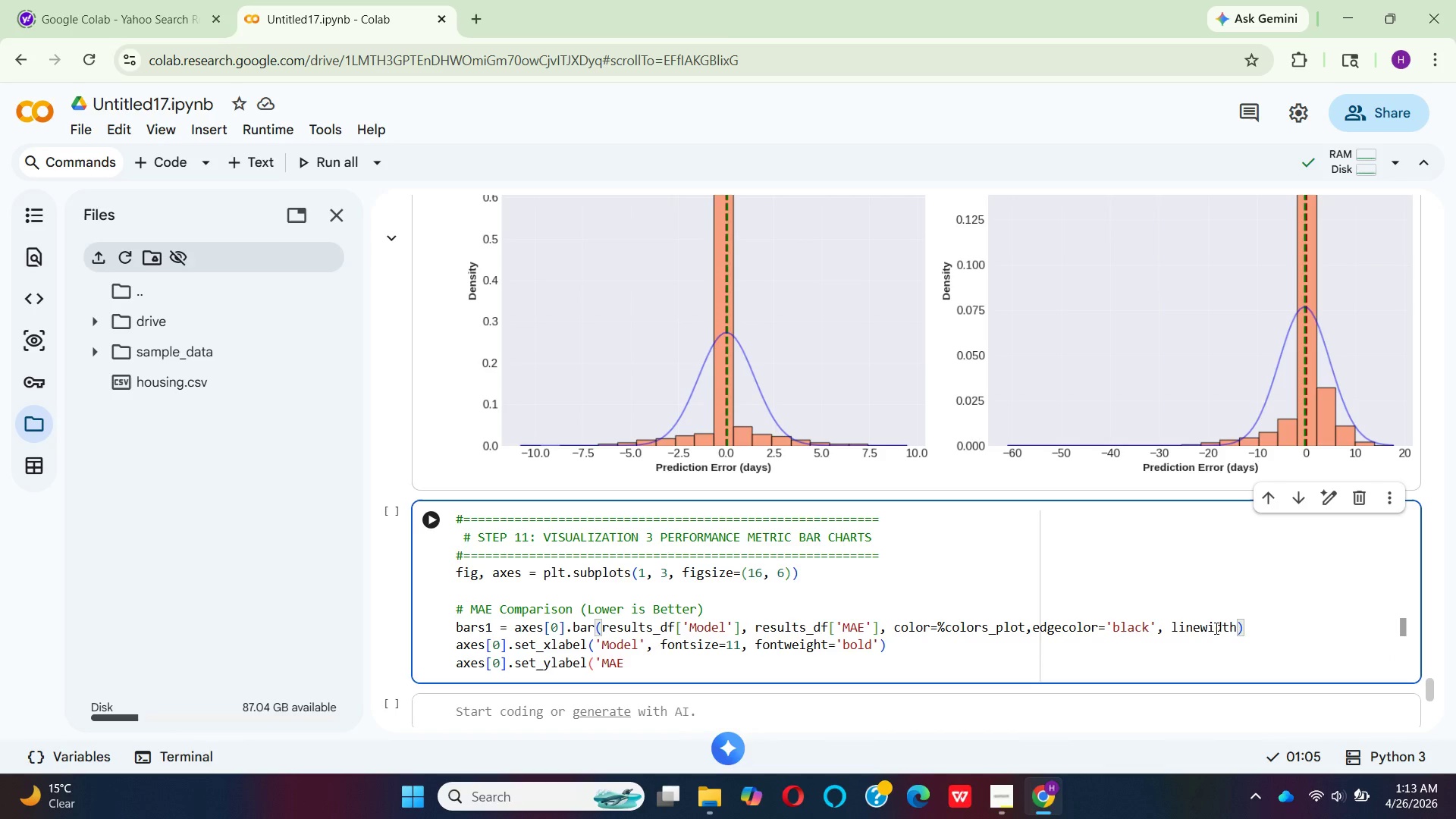 
key(Equal)
 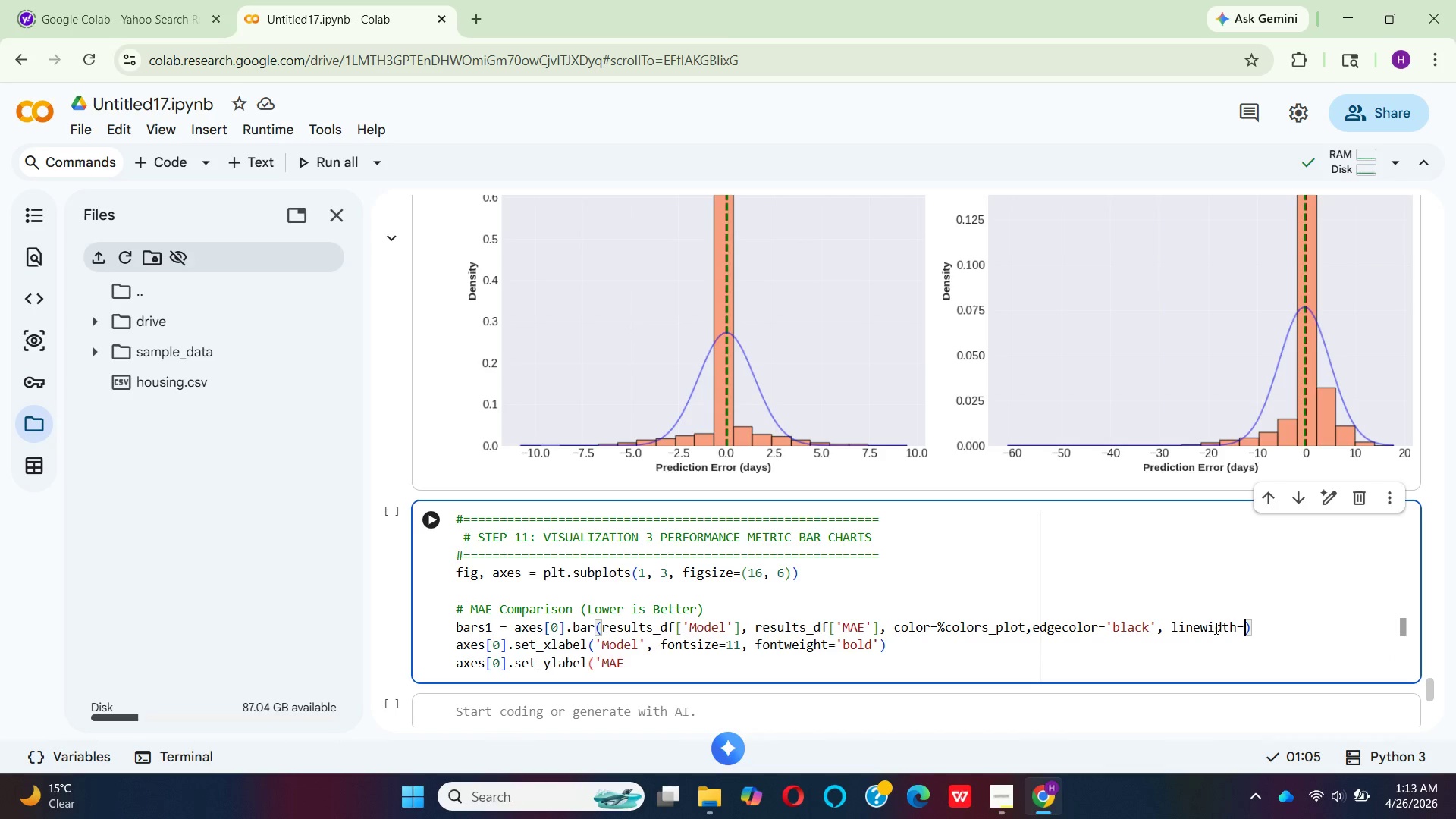 
hold_key(key=2, duration=0.31)
 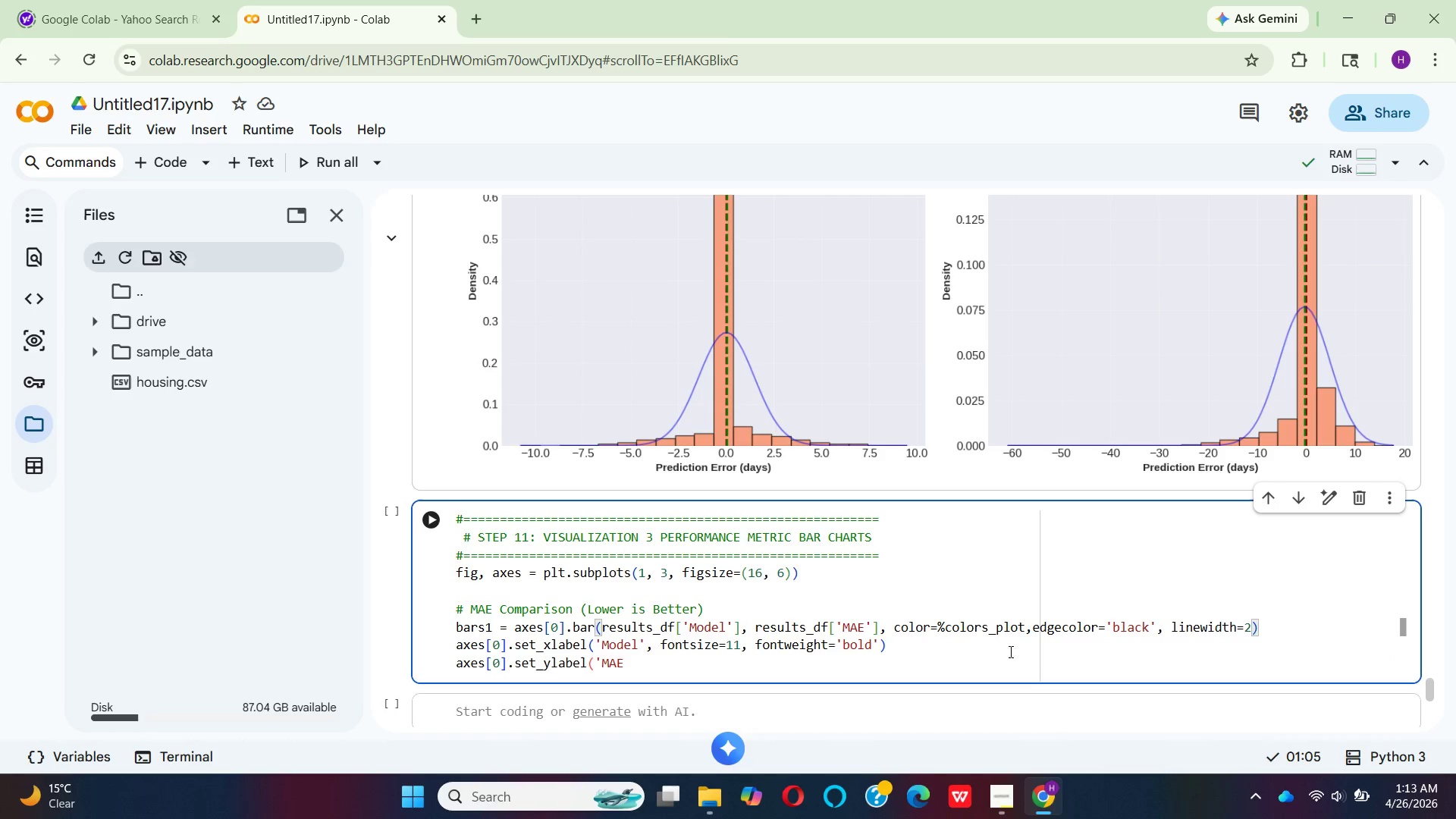 
wait(5.98)
 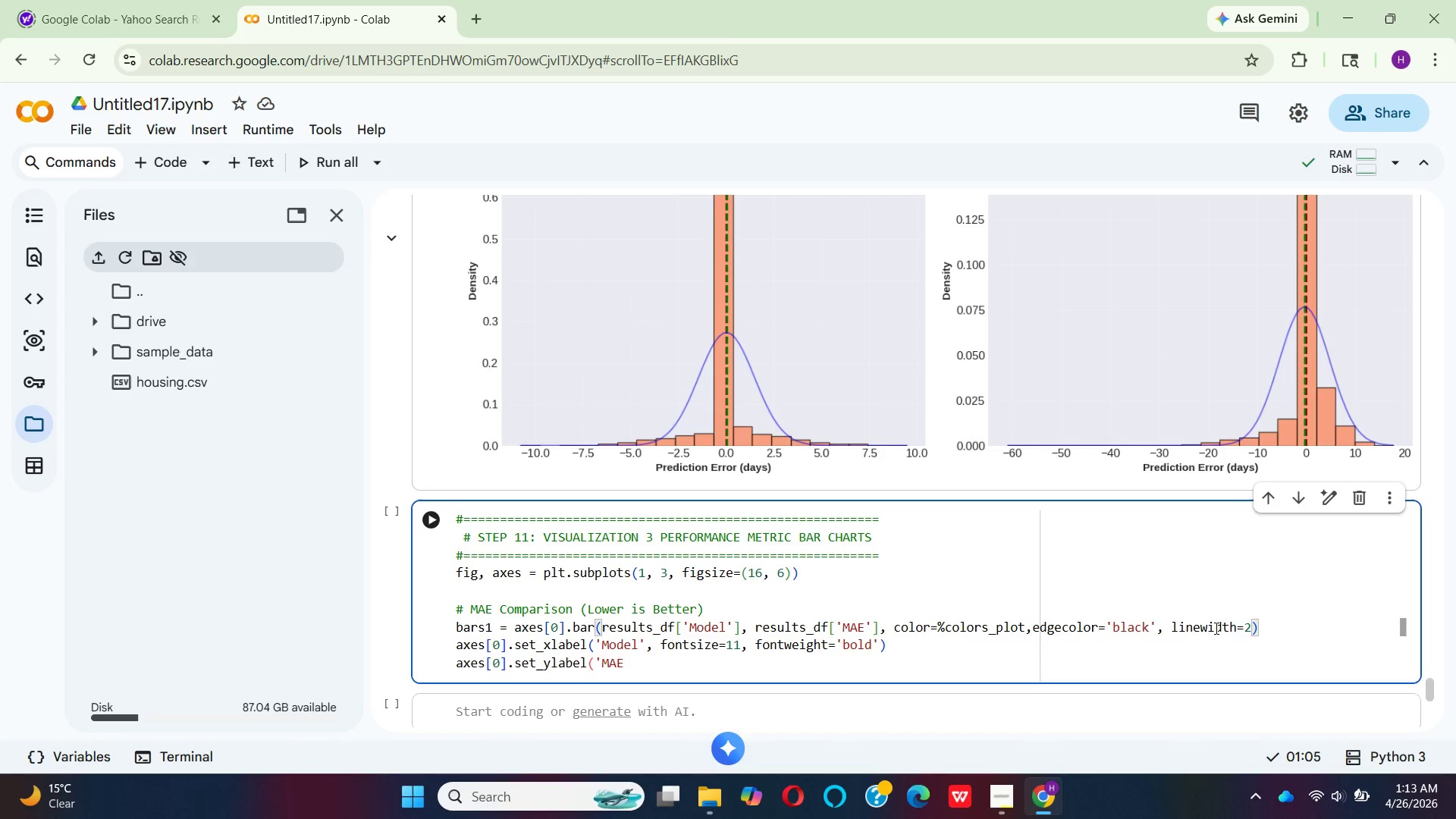 
left_click_drag(start_coordinate=[903, 644], to_coordinate=[457, 645])
 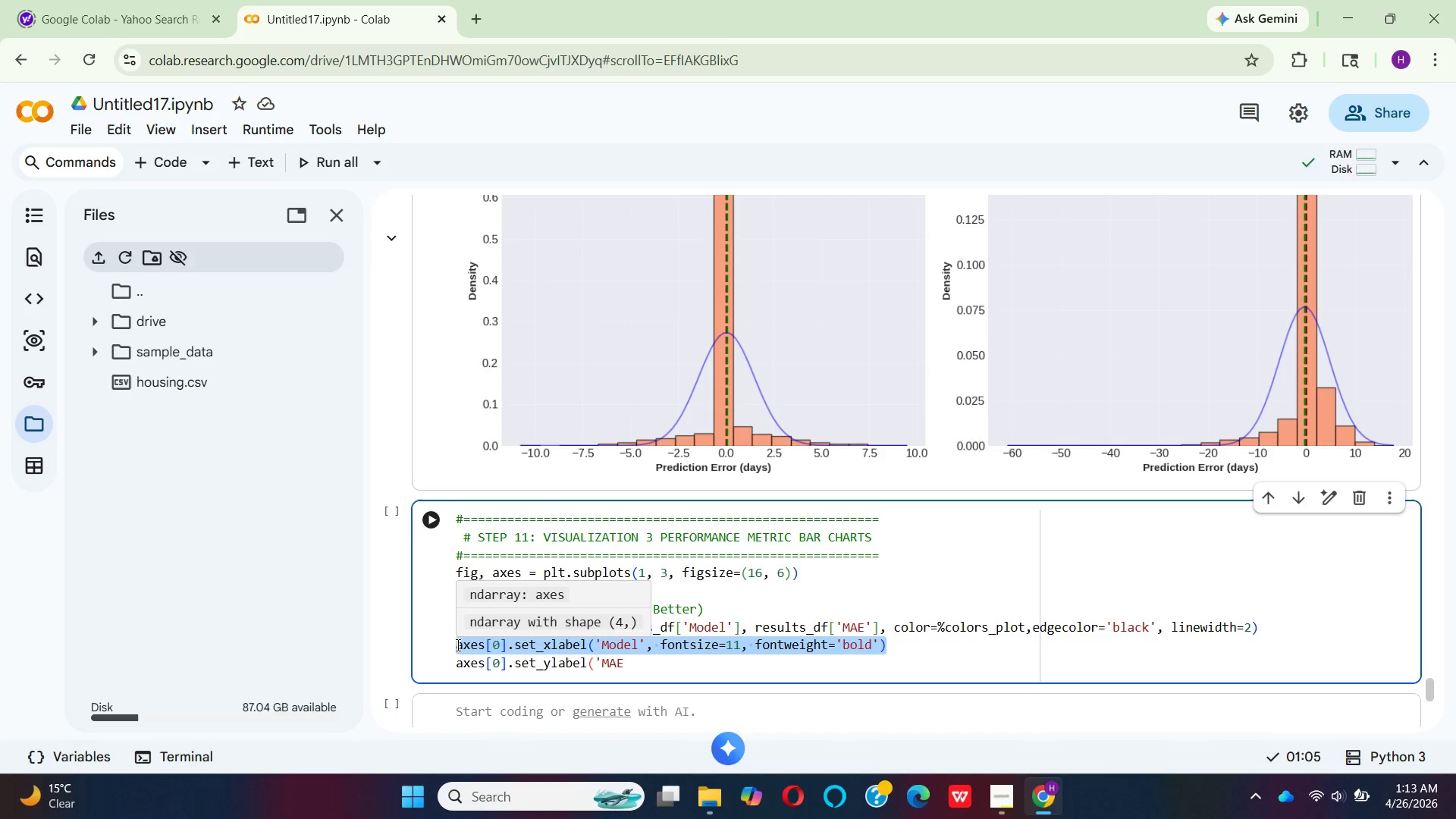 
key(Backspace)
 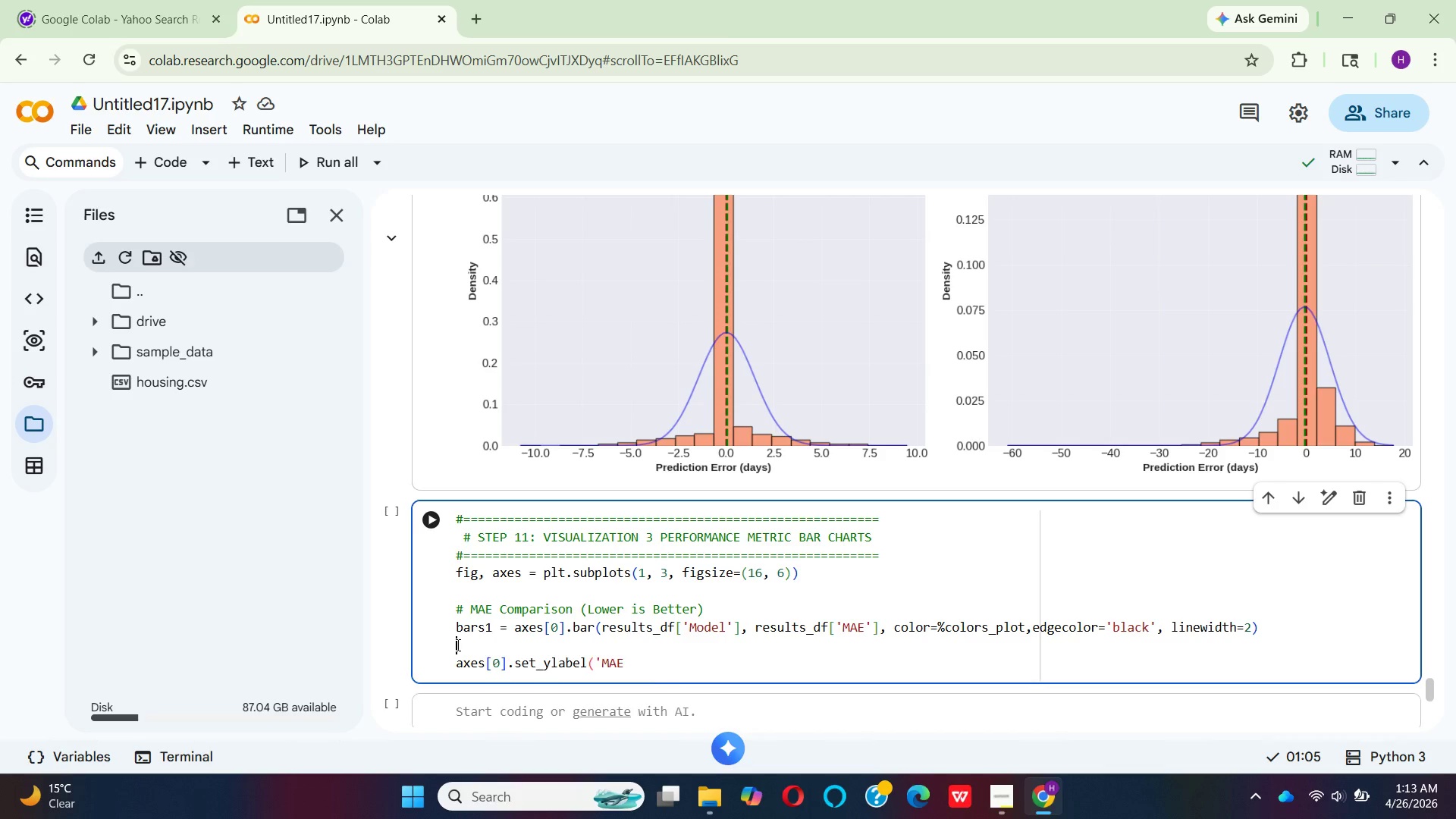 
key(Backspace)
 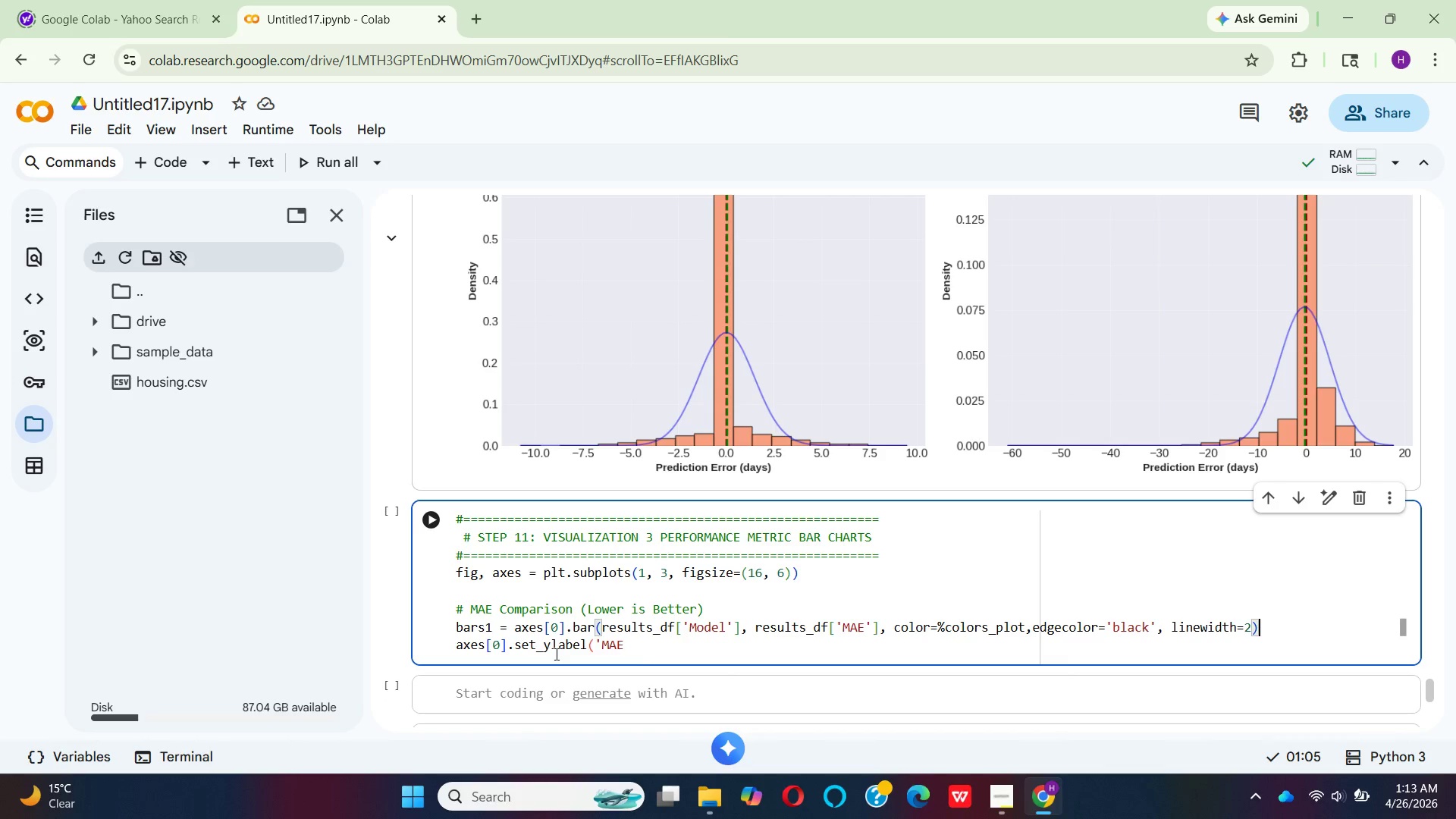 
left_click([648, 655])
 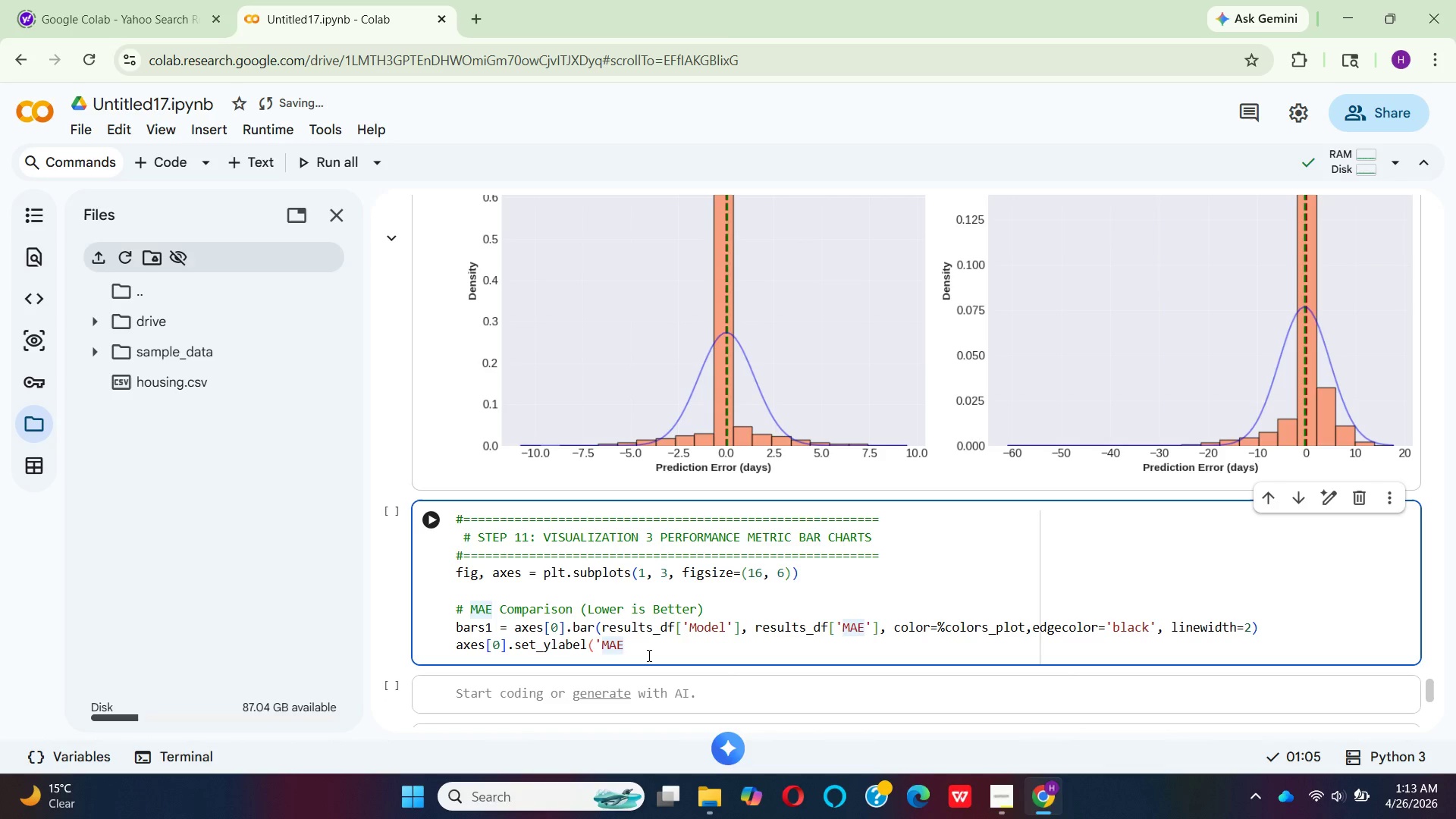 
wait(5.05)
 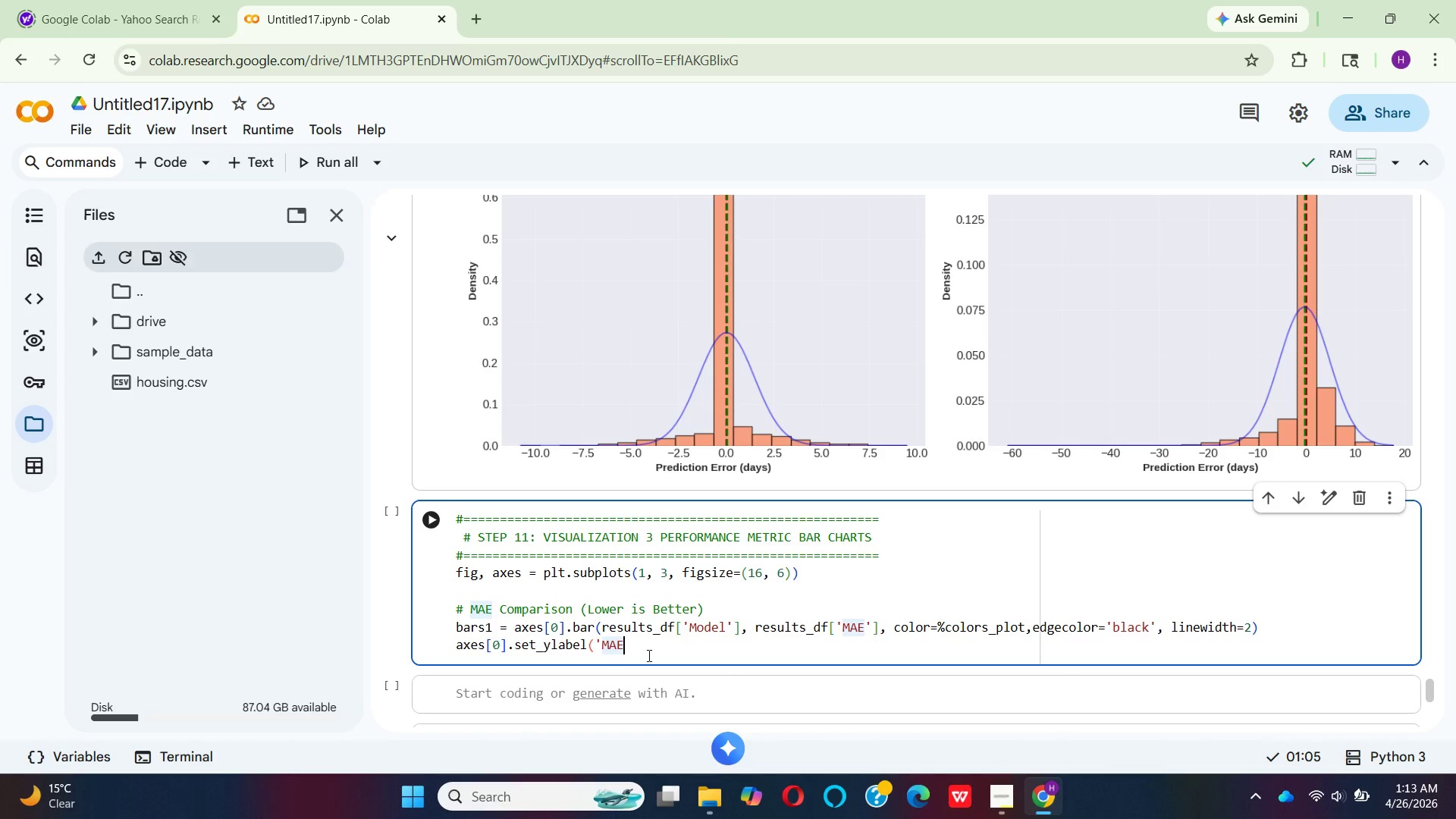 
type( Lower is B)
 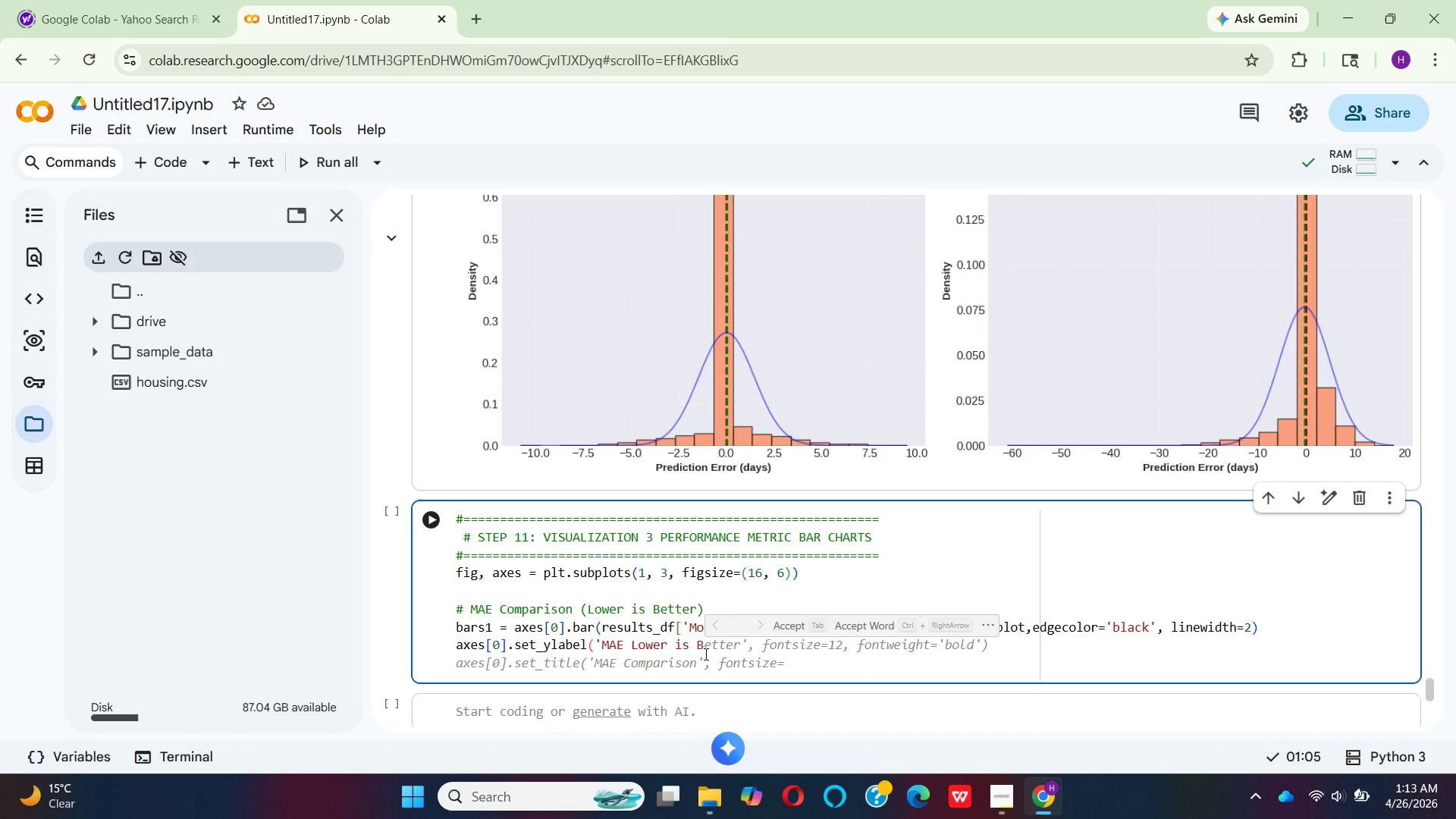 
left_click([781, 628])
 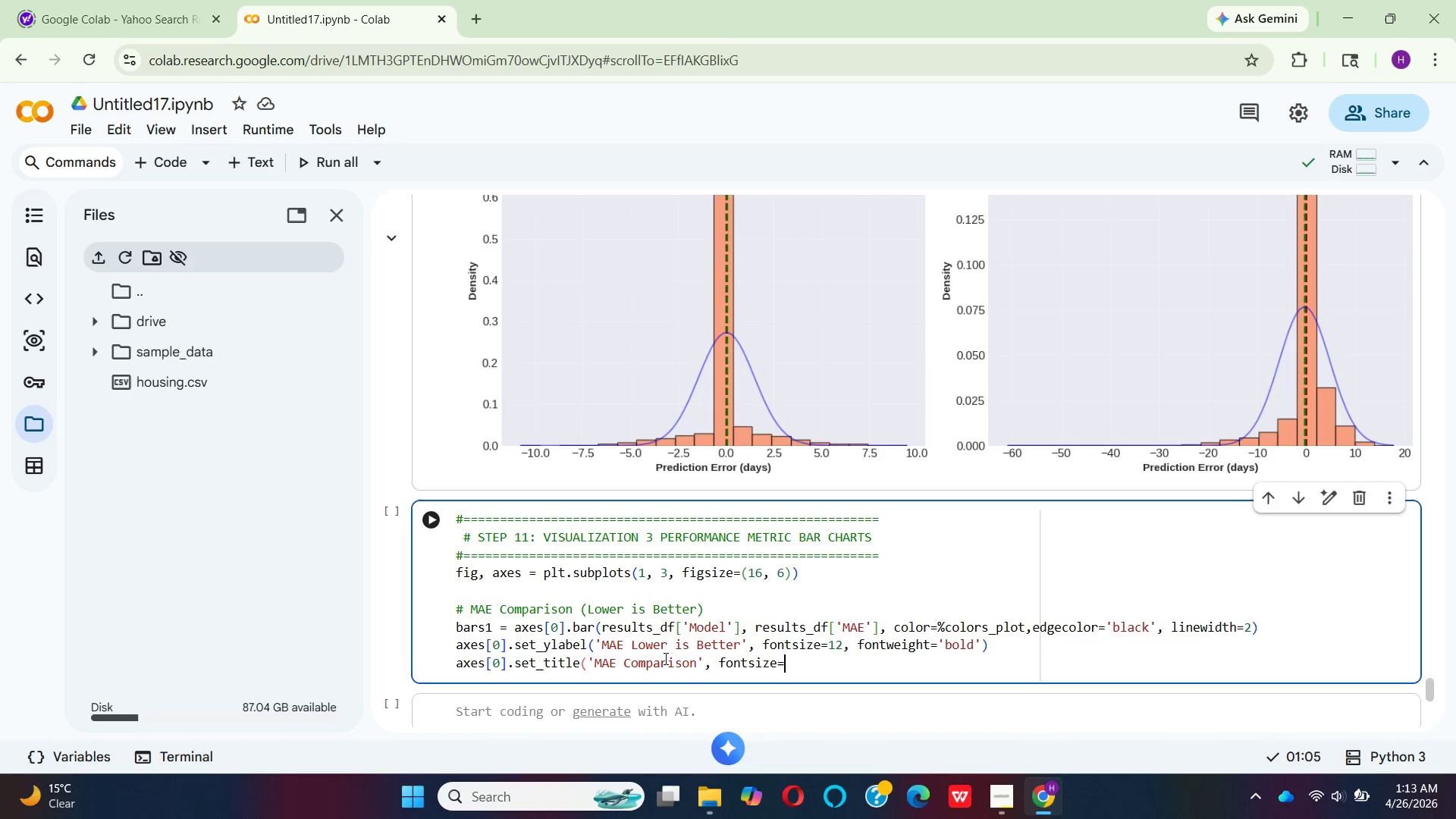 
wait(10.3)
 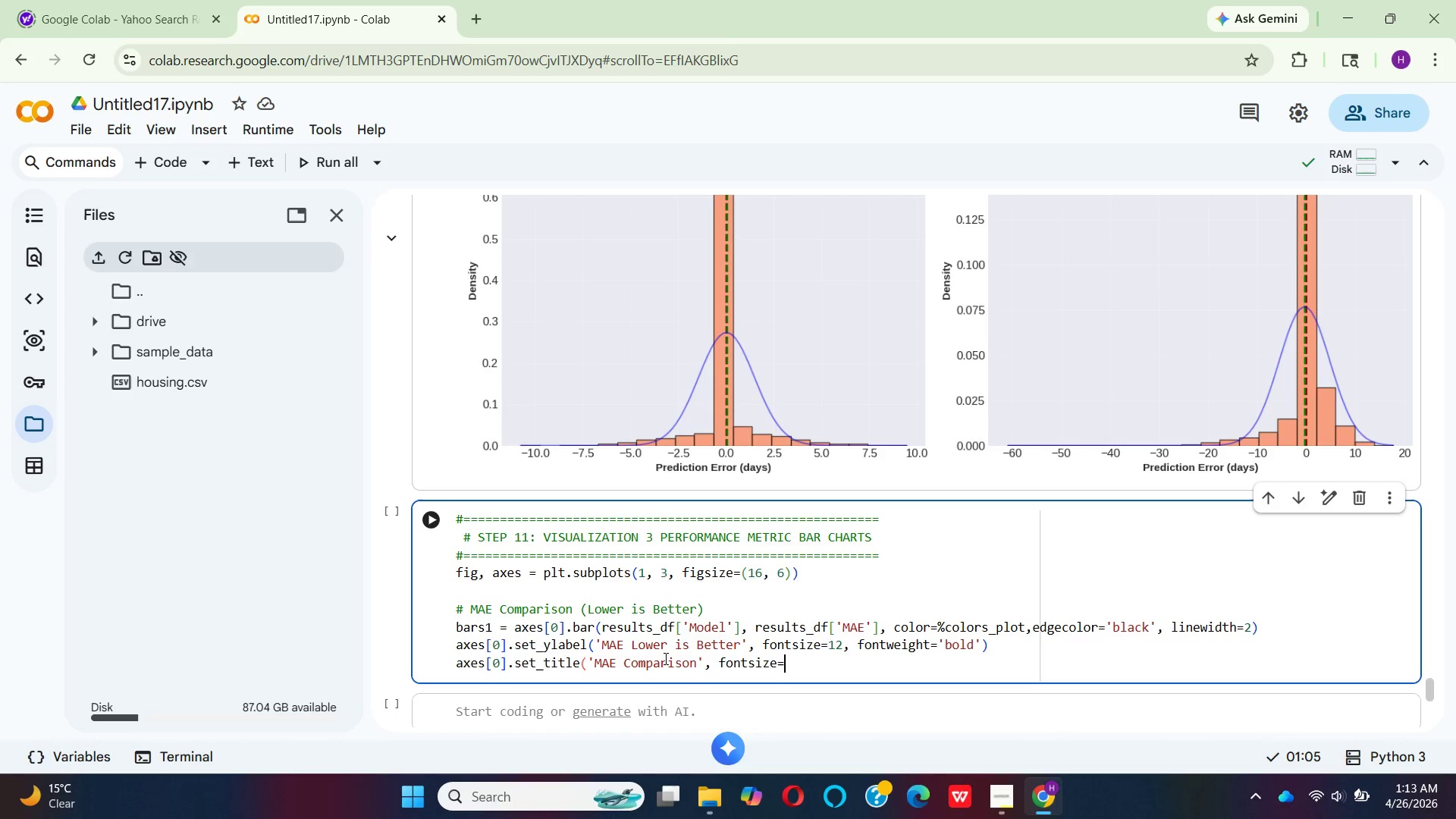 
left_click([843, 647])
 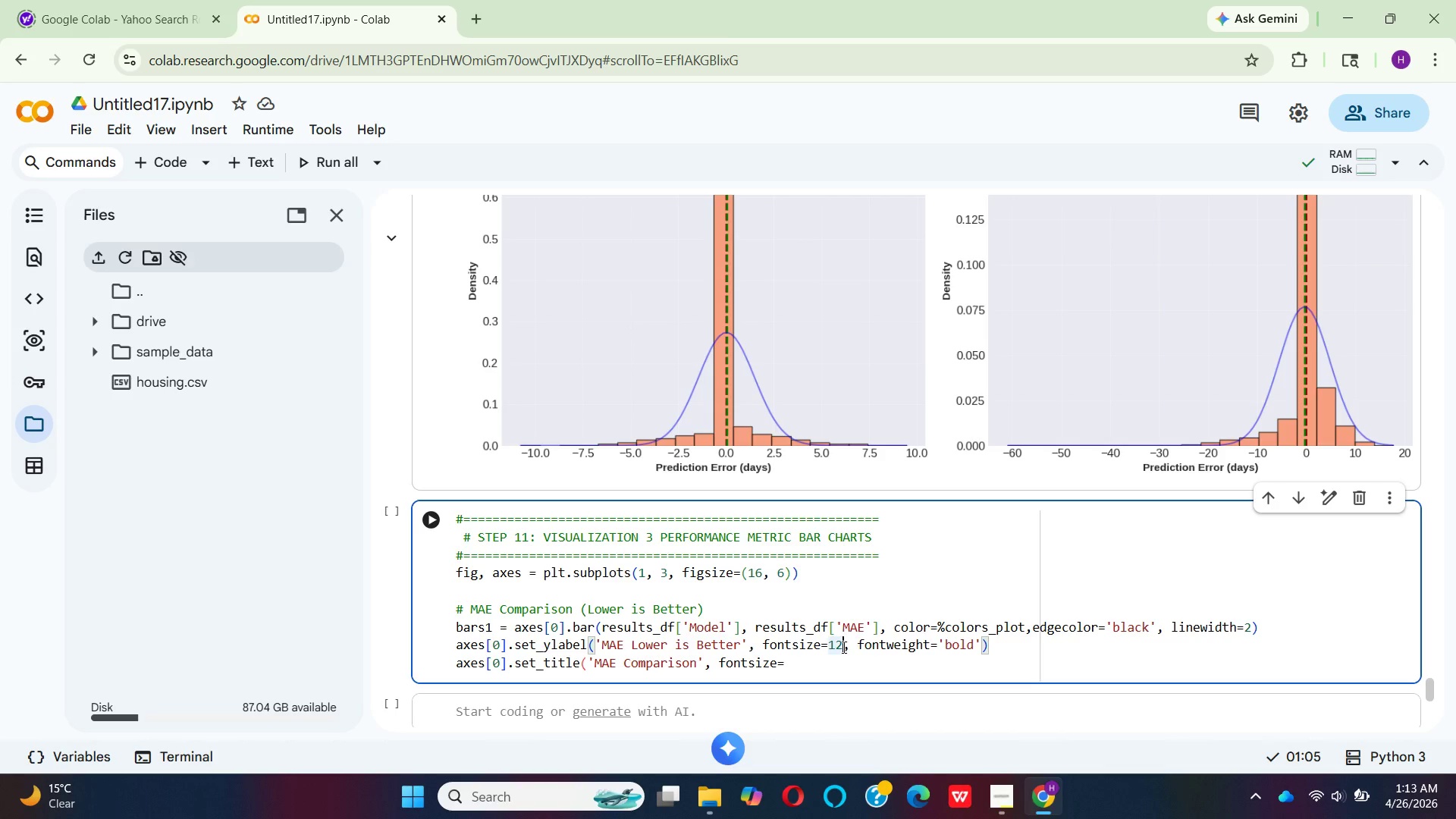 
key(Backspace)
 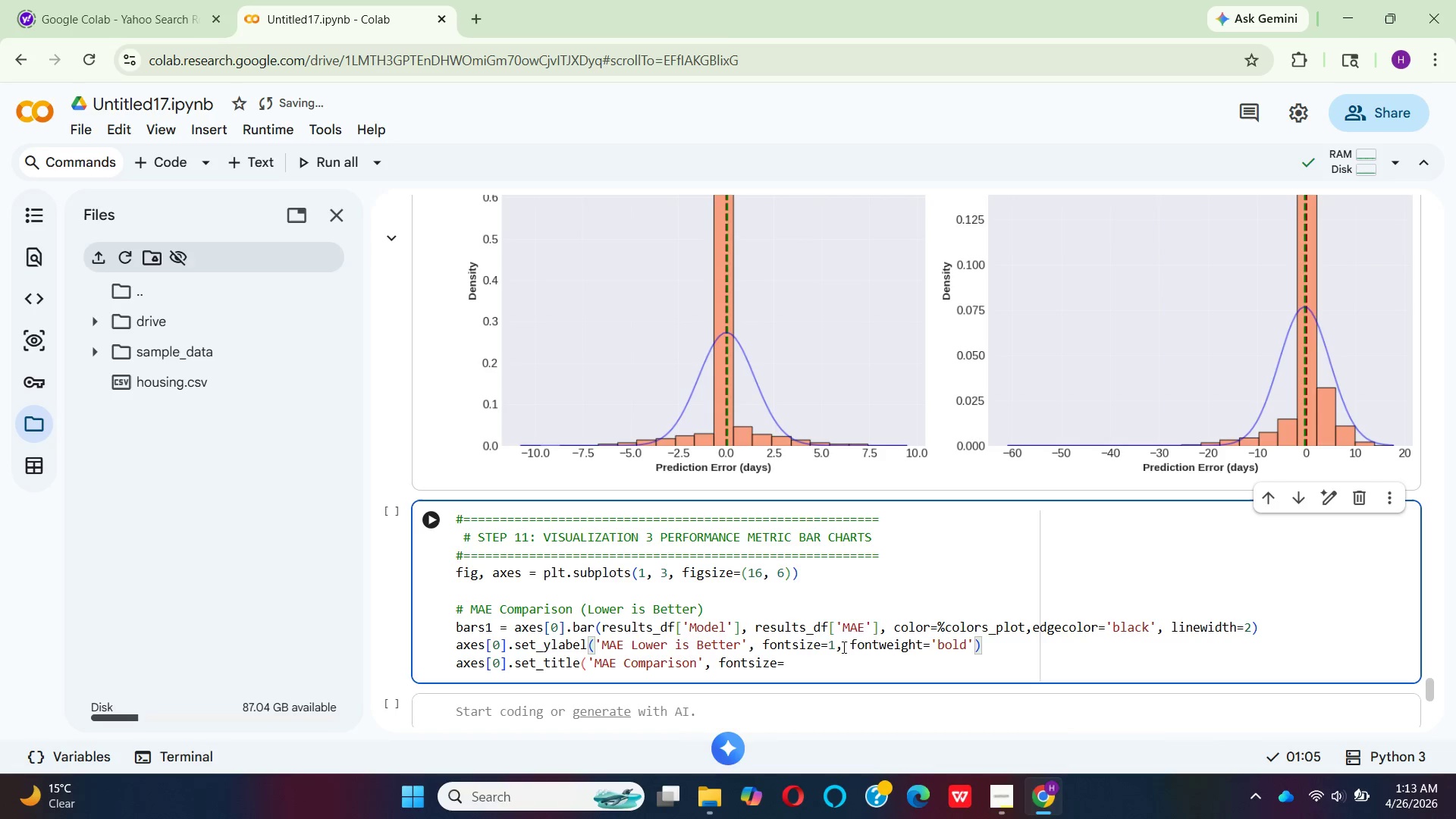 
key(3)
 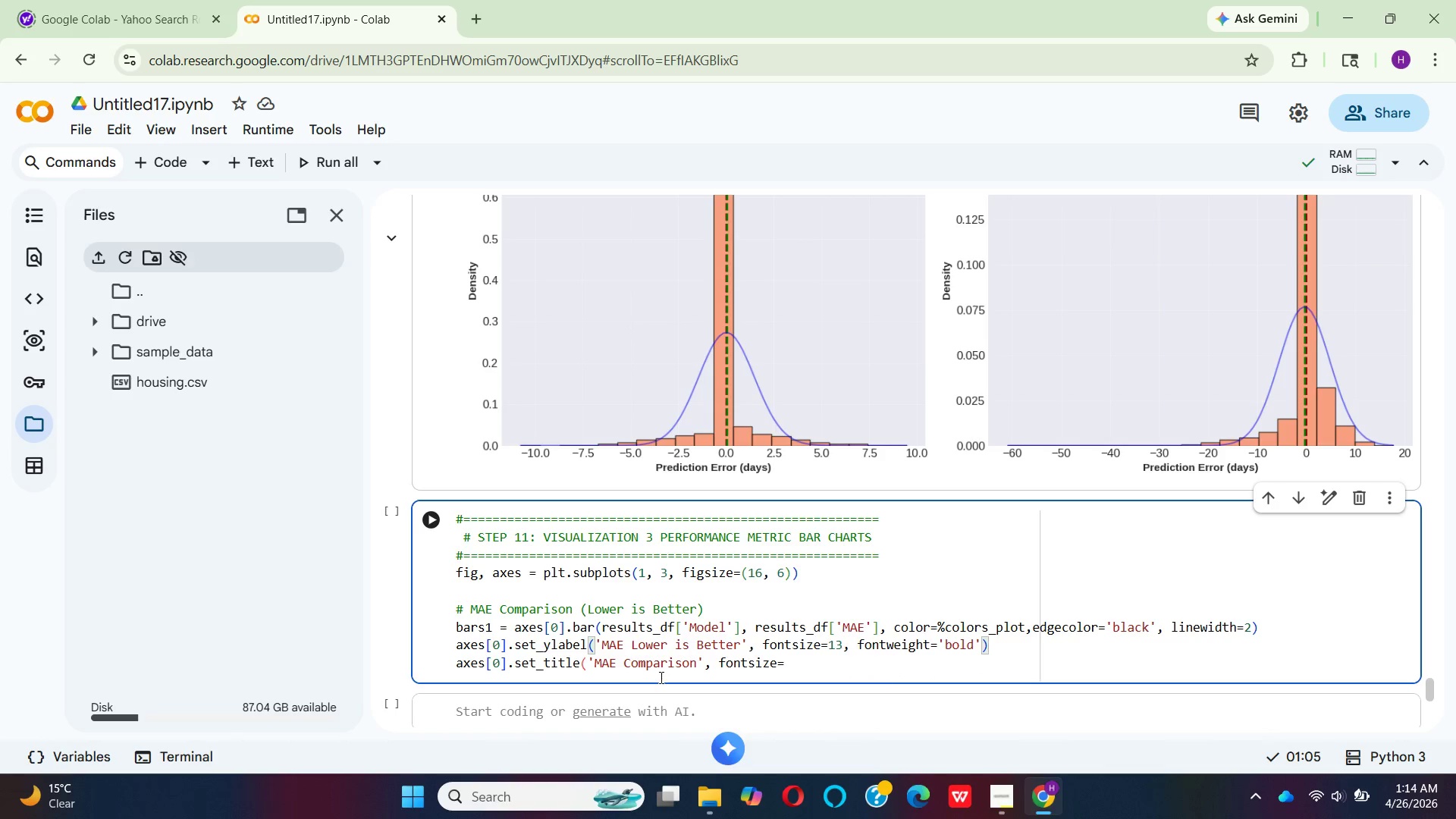 
wait(22.62)
 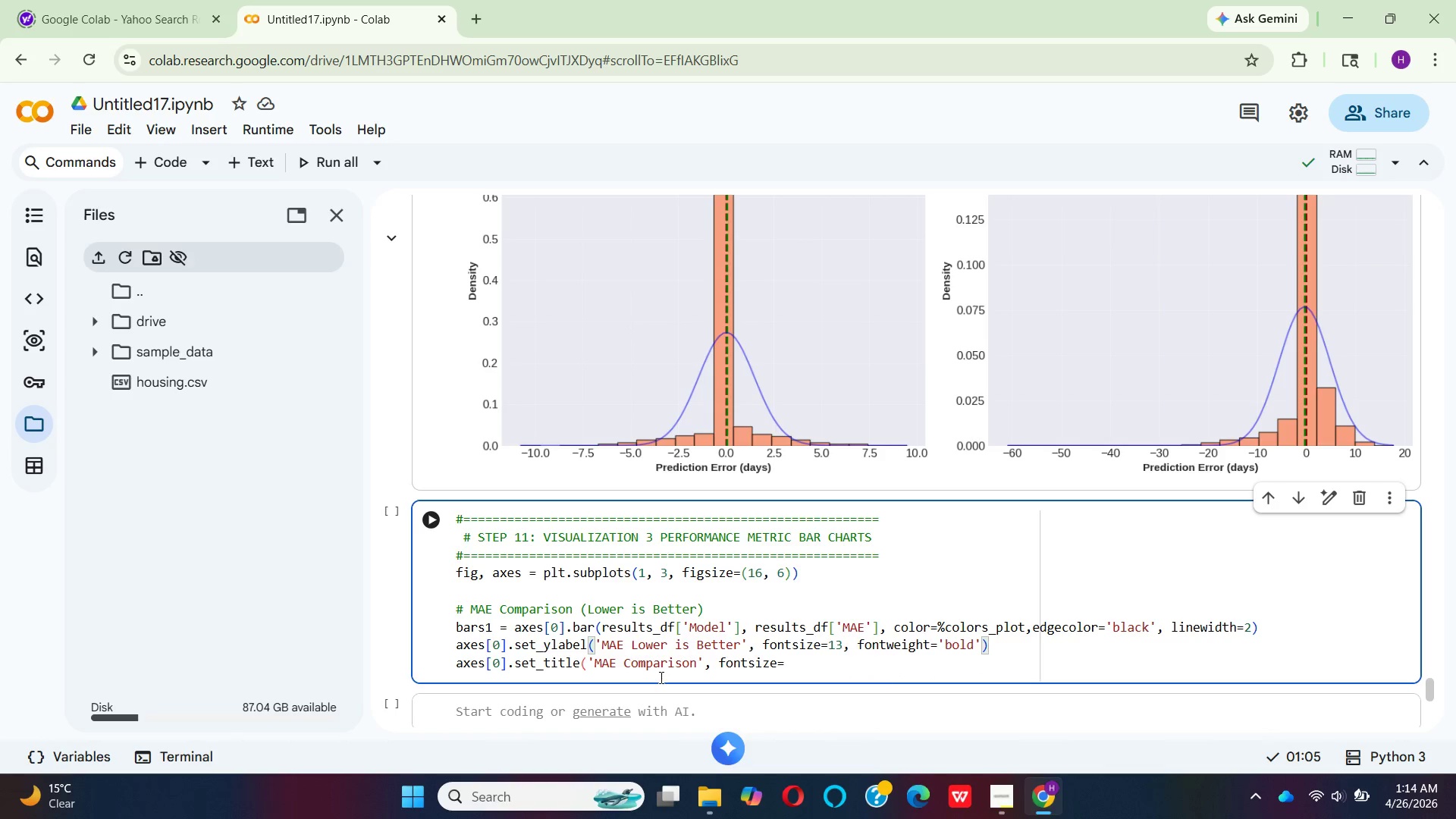 
left_click_drag(start_coordinate=[740, 648], to_coordinate=[603, 648])
 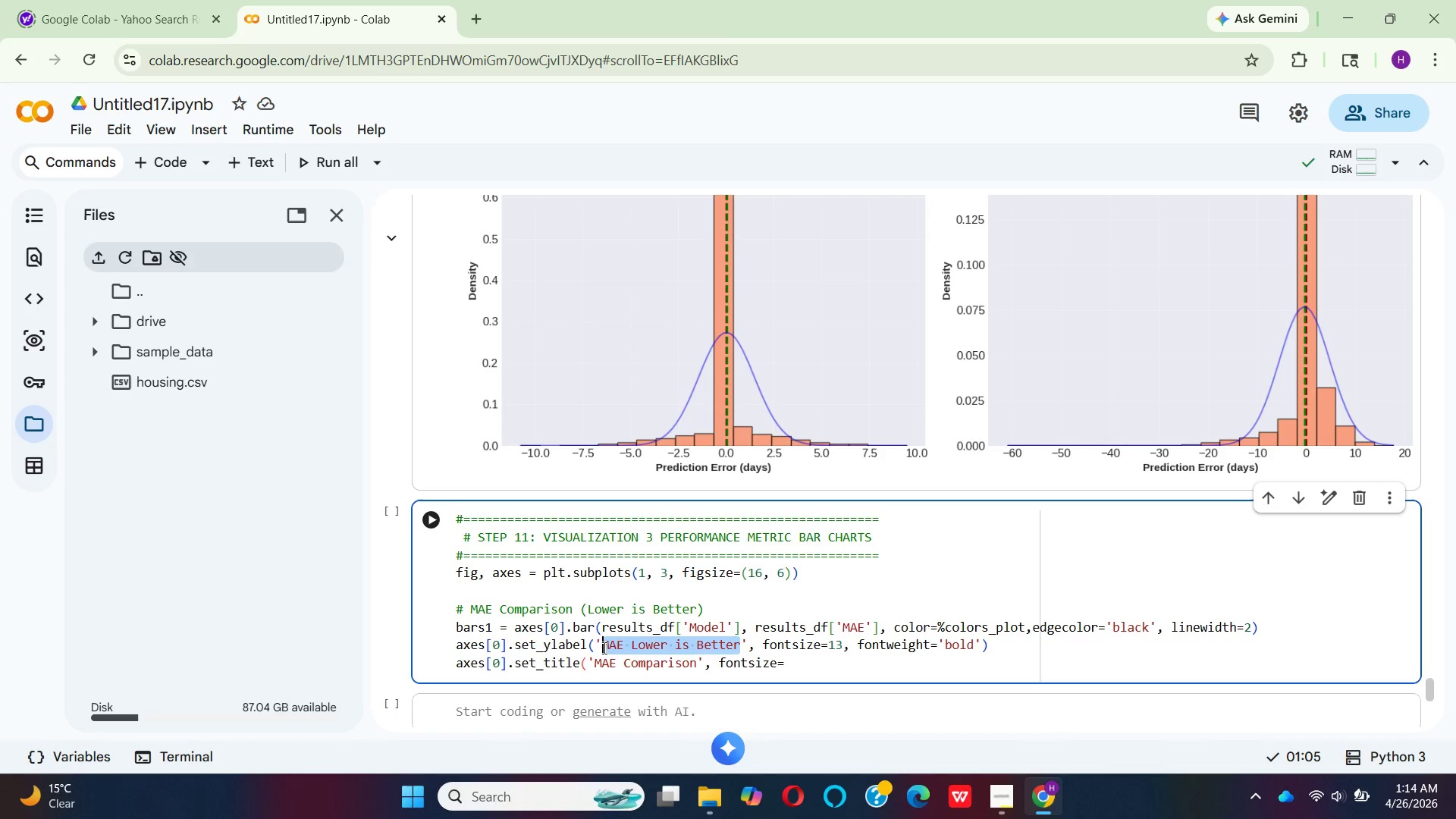 
key(Control+C)
 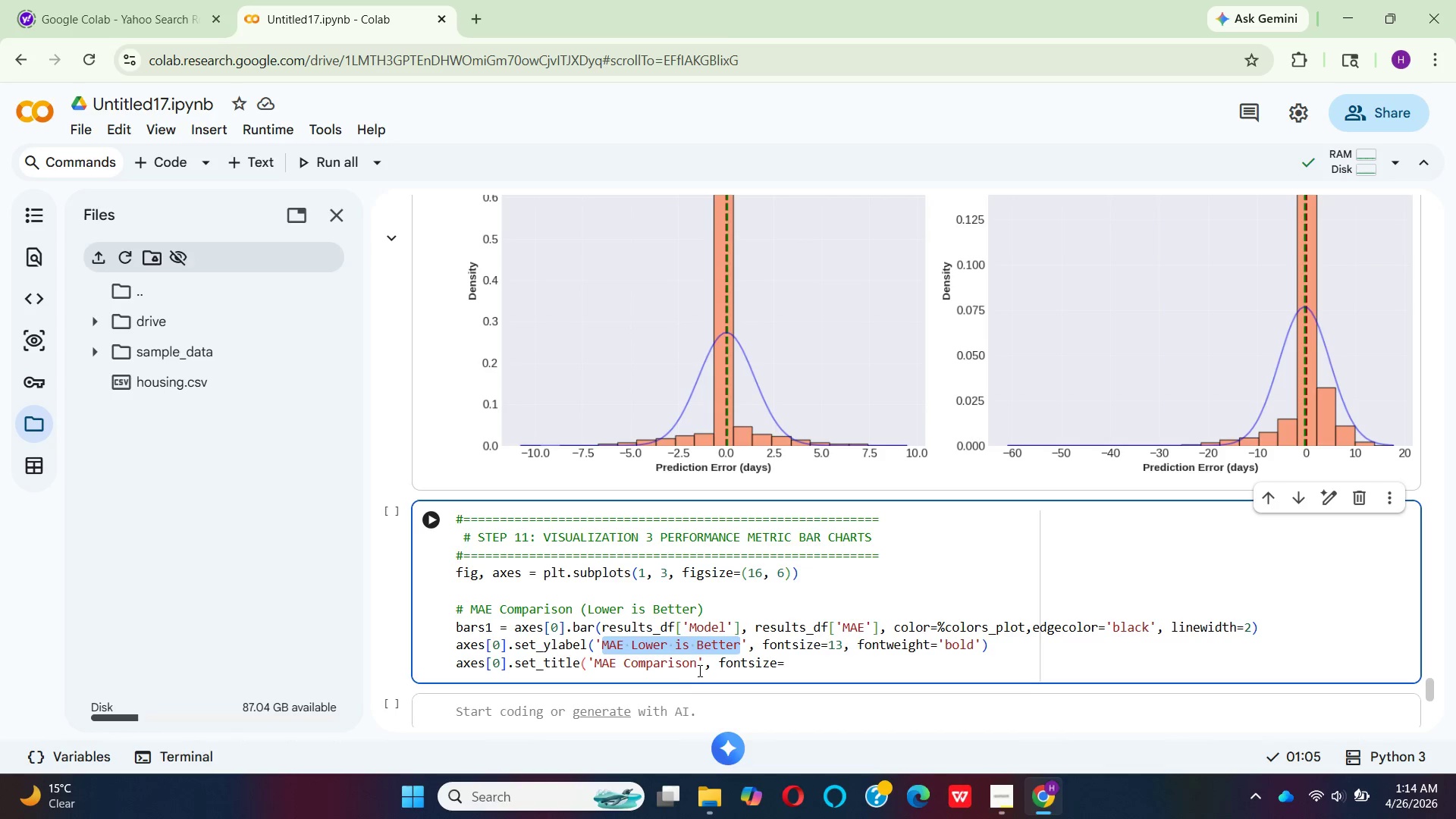 
left_click_drag(start_coordinate=[695, 665], to_coordinate=[592, 670])
 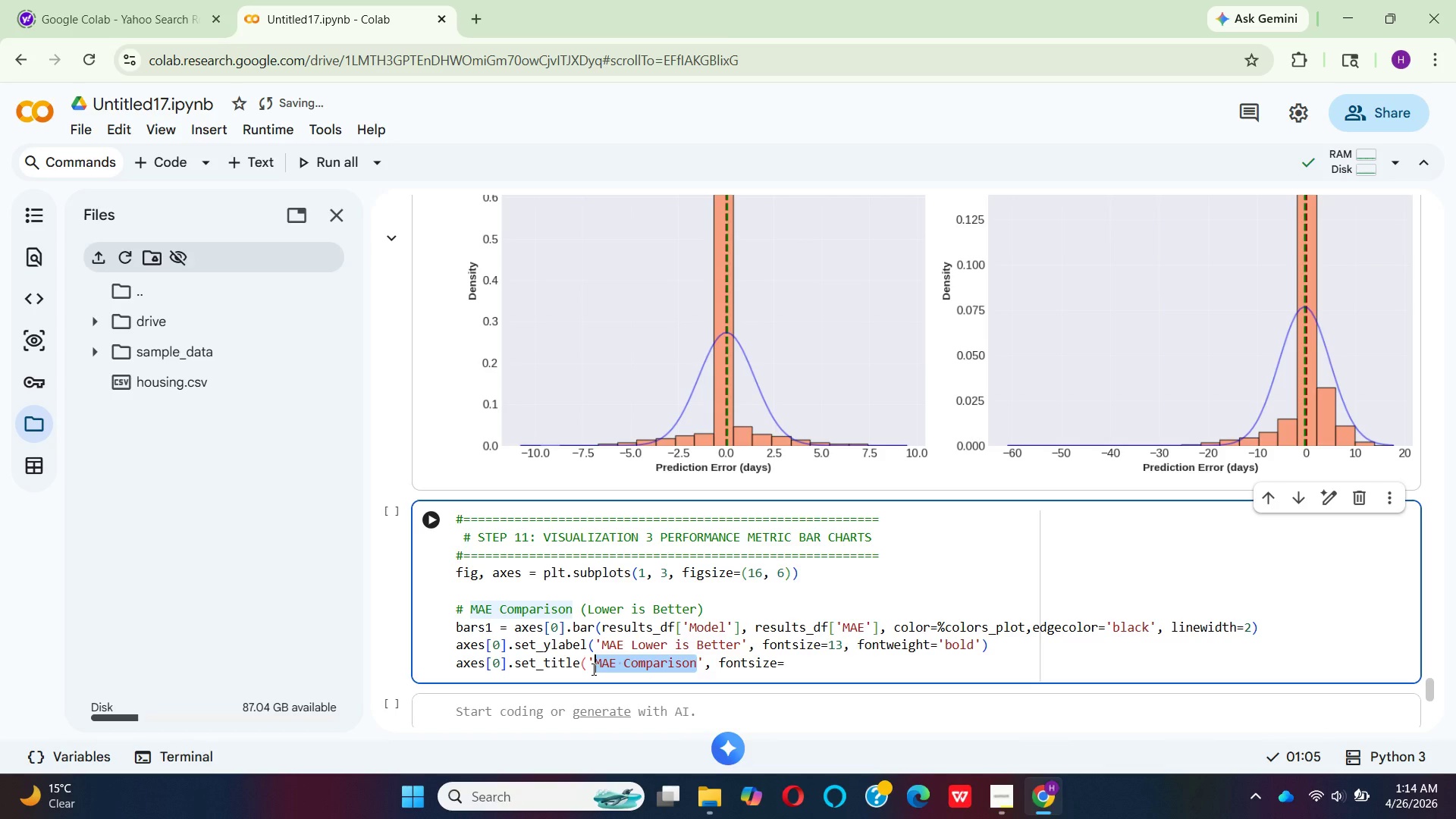 
key(Control+V)
 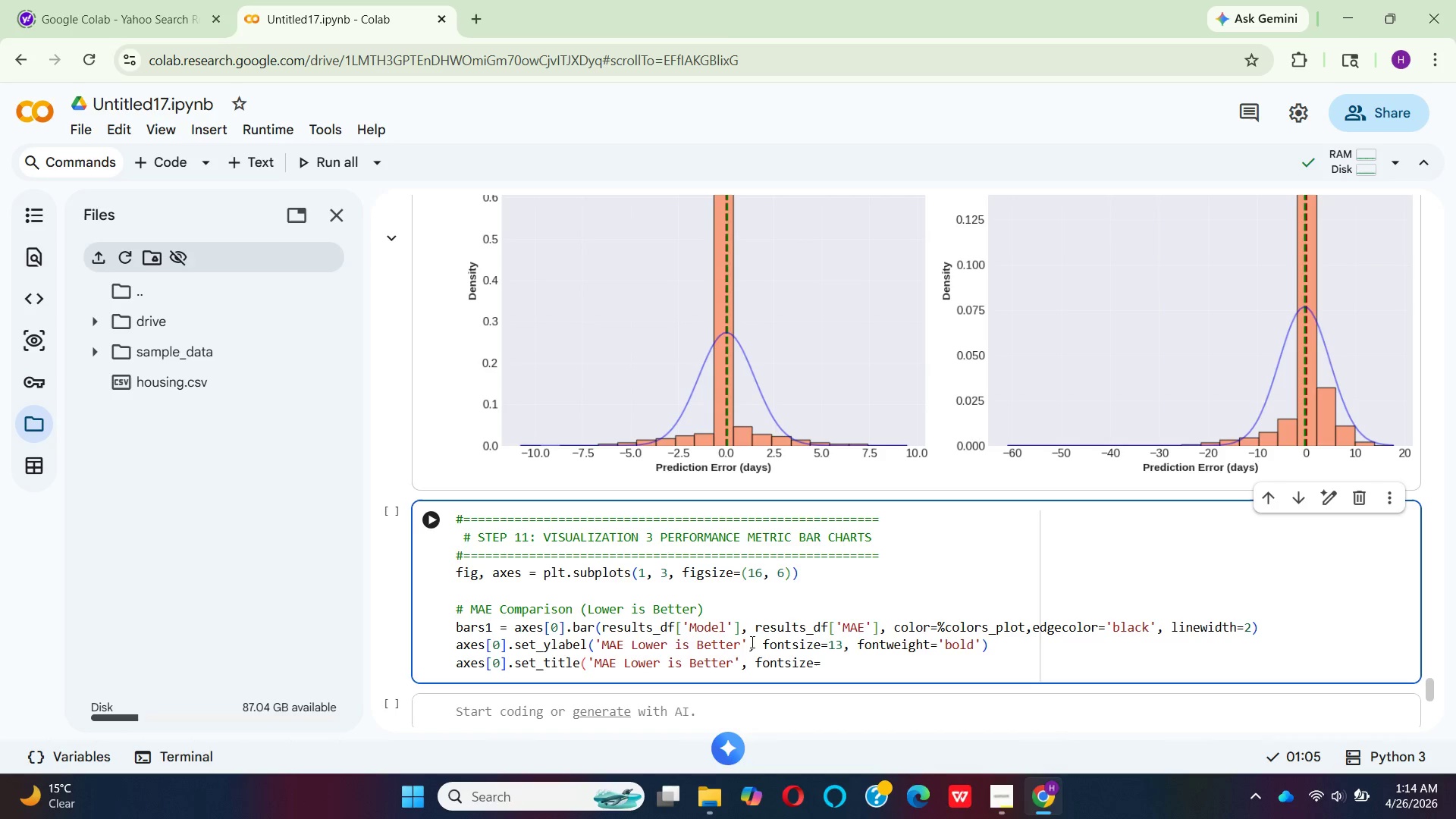 
left_click([742, 643])
 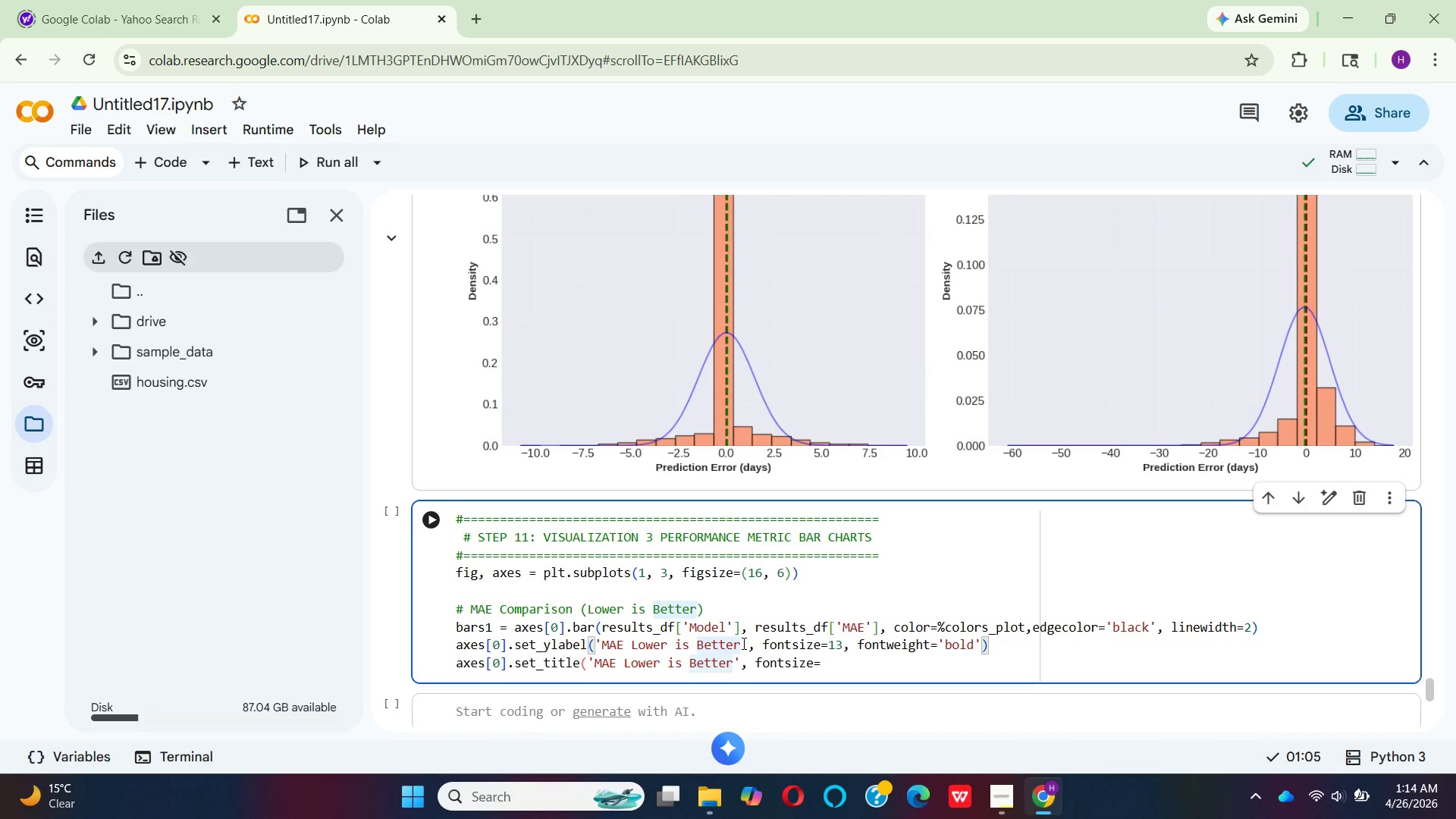 
key(Backspace)
key(Backspace)
key(Backspace)
key(Backspace)
key(Backspace)
key(Backspace)
key(Backspace)
key(Backspace)
key(Backspace)
key(Backspace)
key(Backspace)
key(Backspace)
key(Backspace)
key(Backspace)
type(AN Absolute Error (days)
 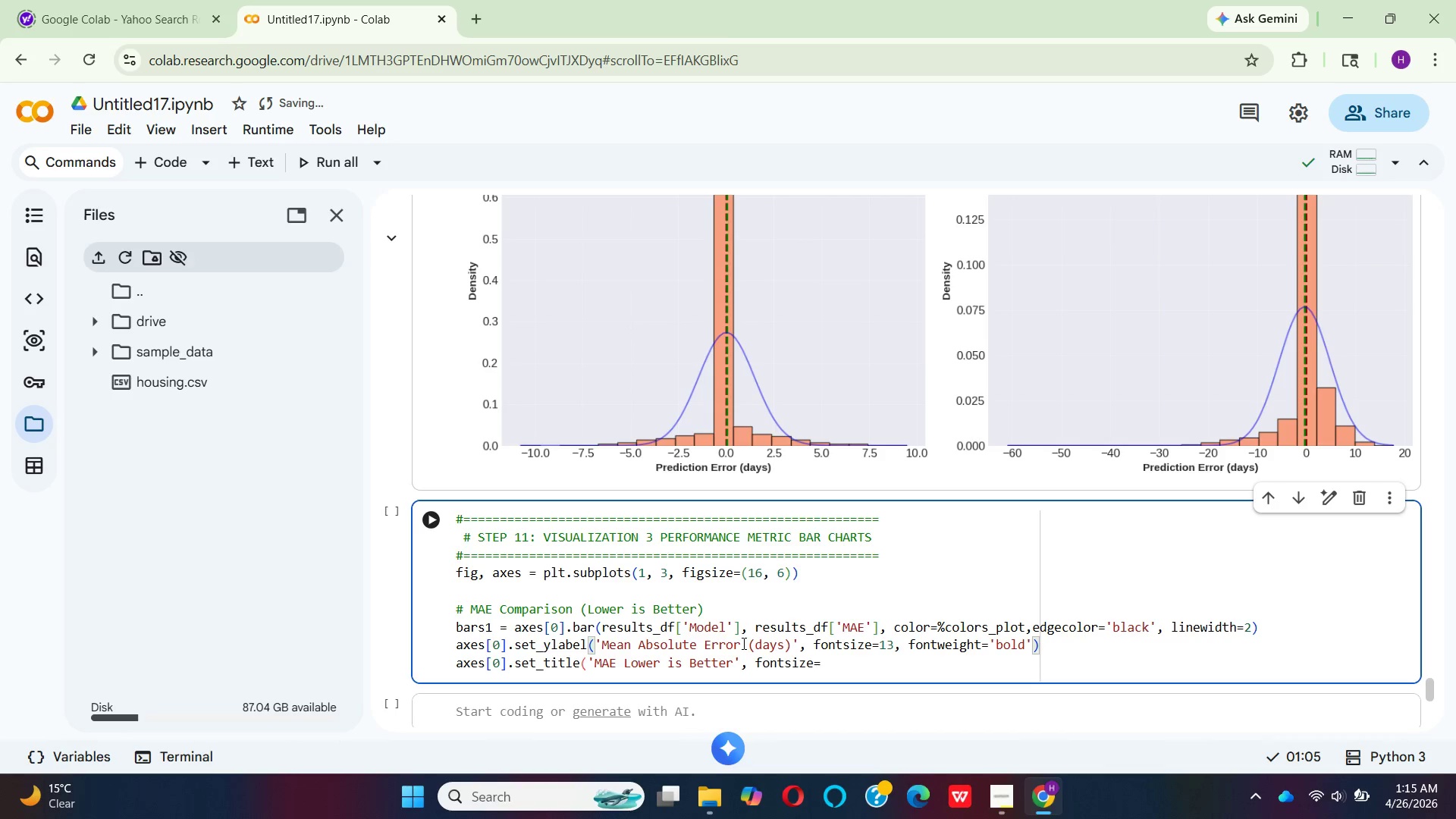 
hold_key(key=CapsLock, duration=0.36)
 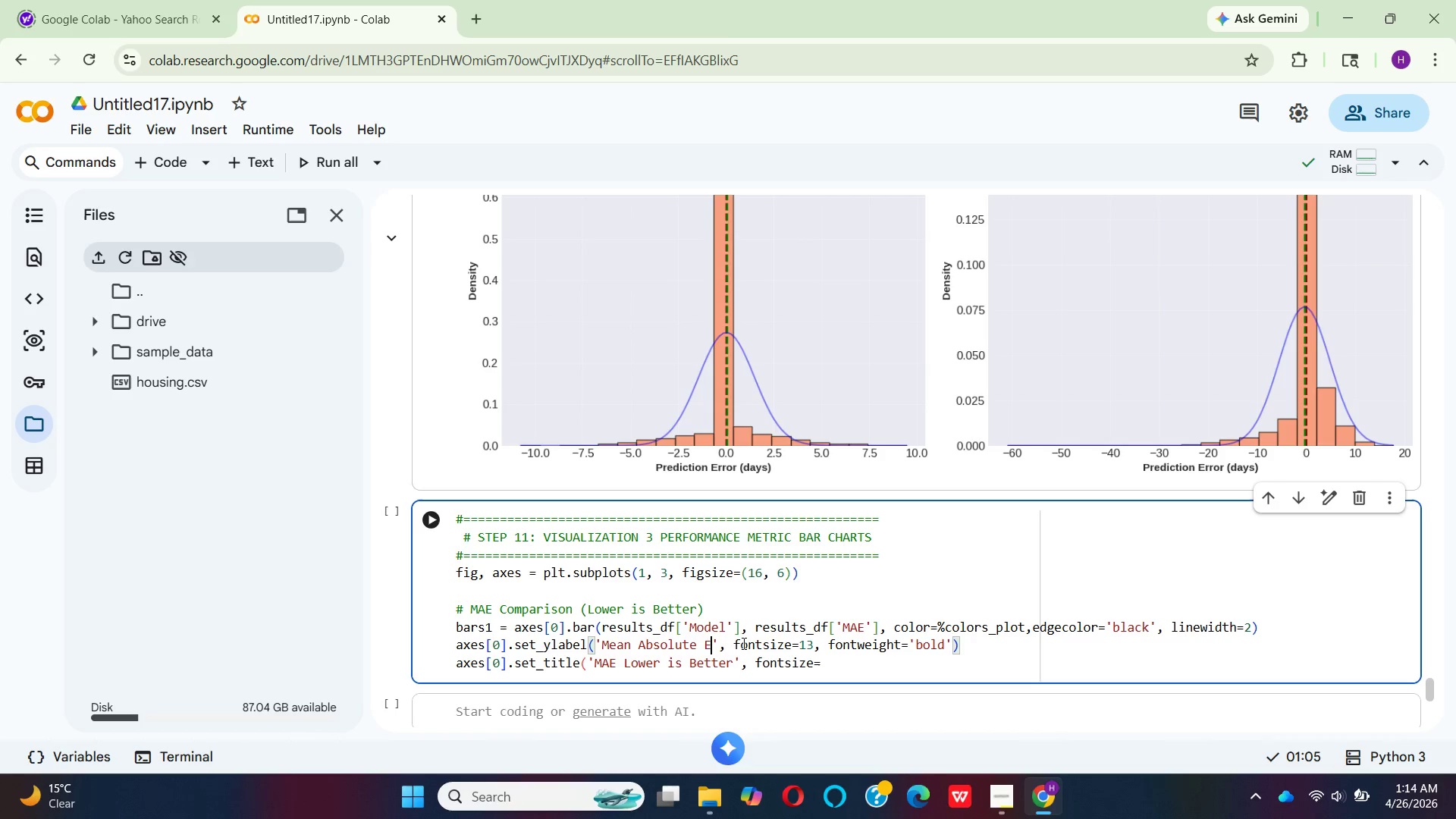 
key(ArrowRight)
 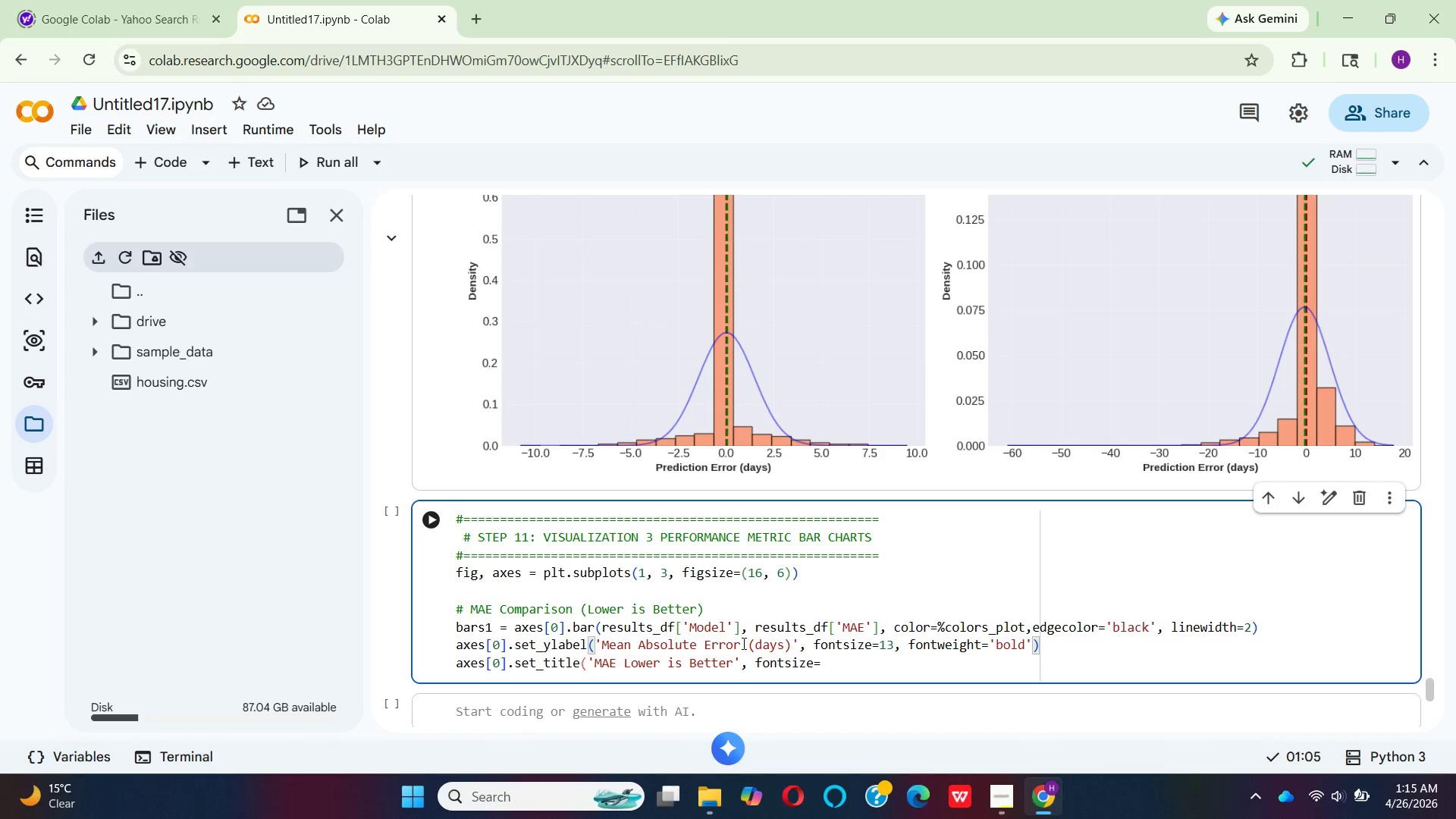 
key(ArrowRight)
 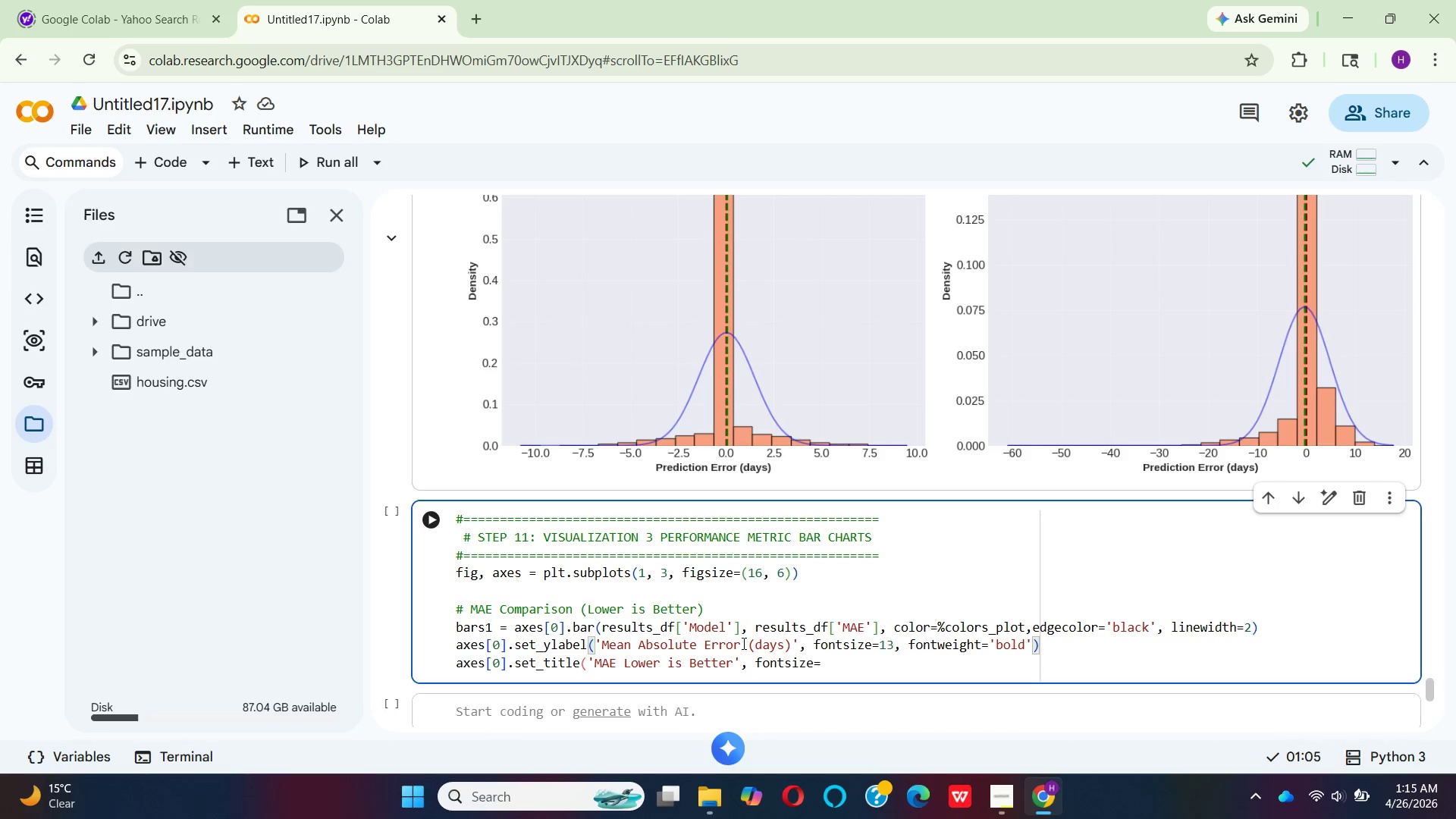 
wait(7.47)
 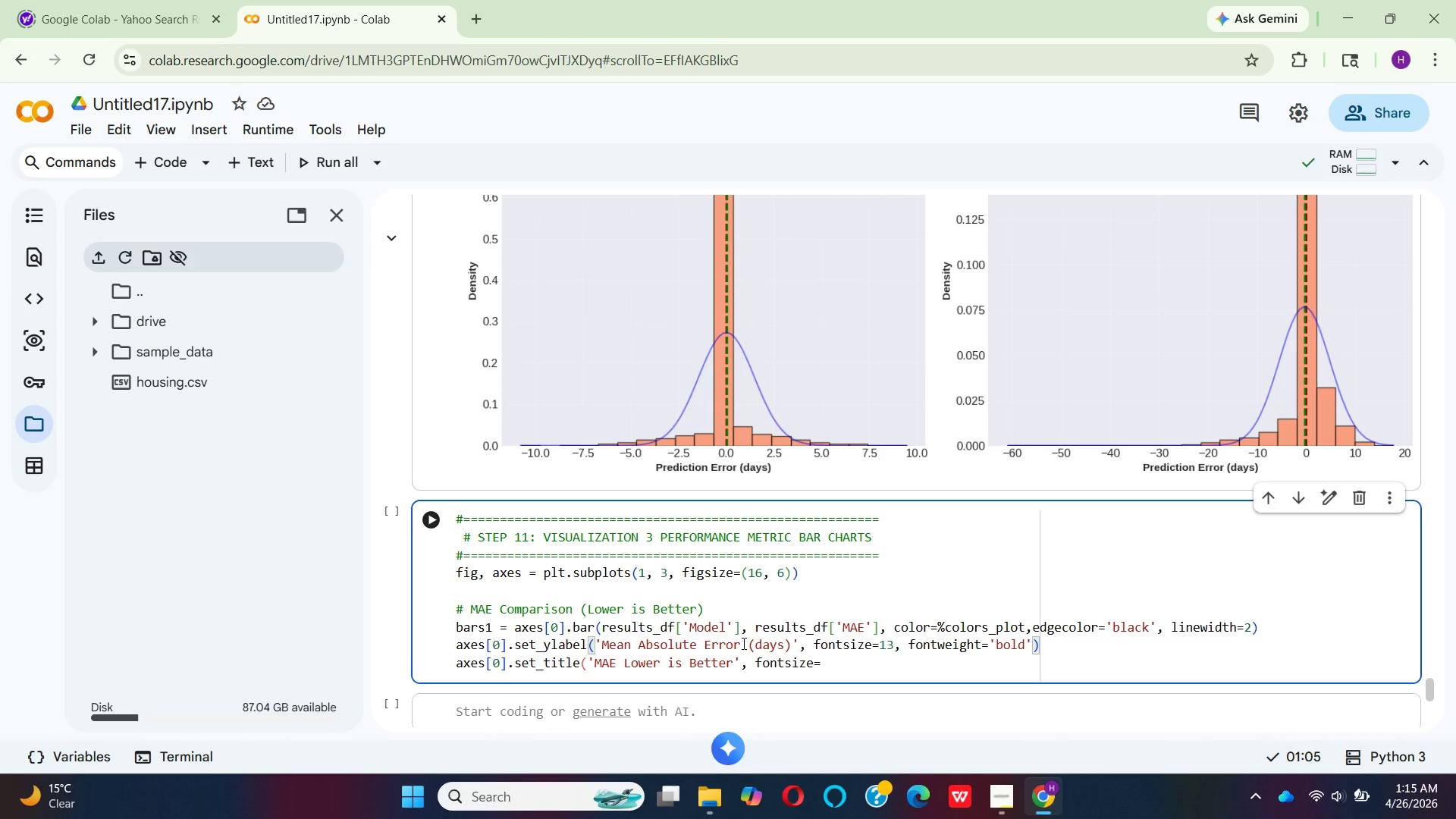 
left_click([823, 670])
 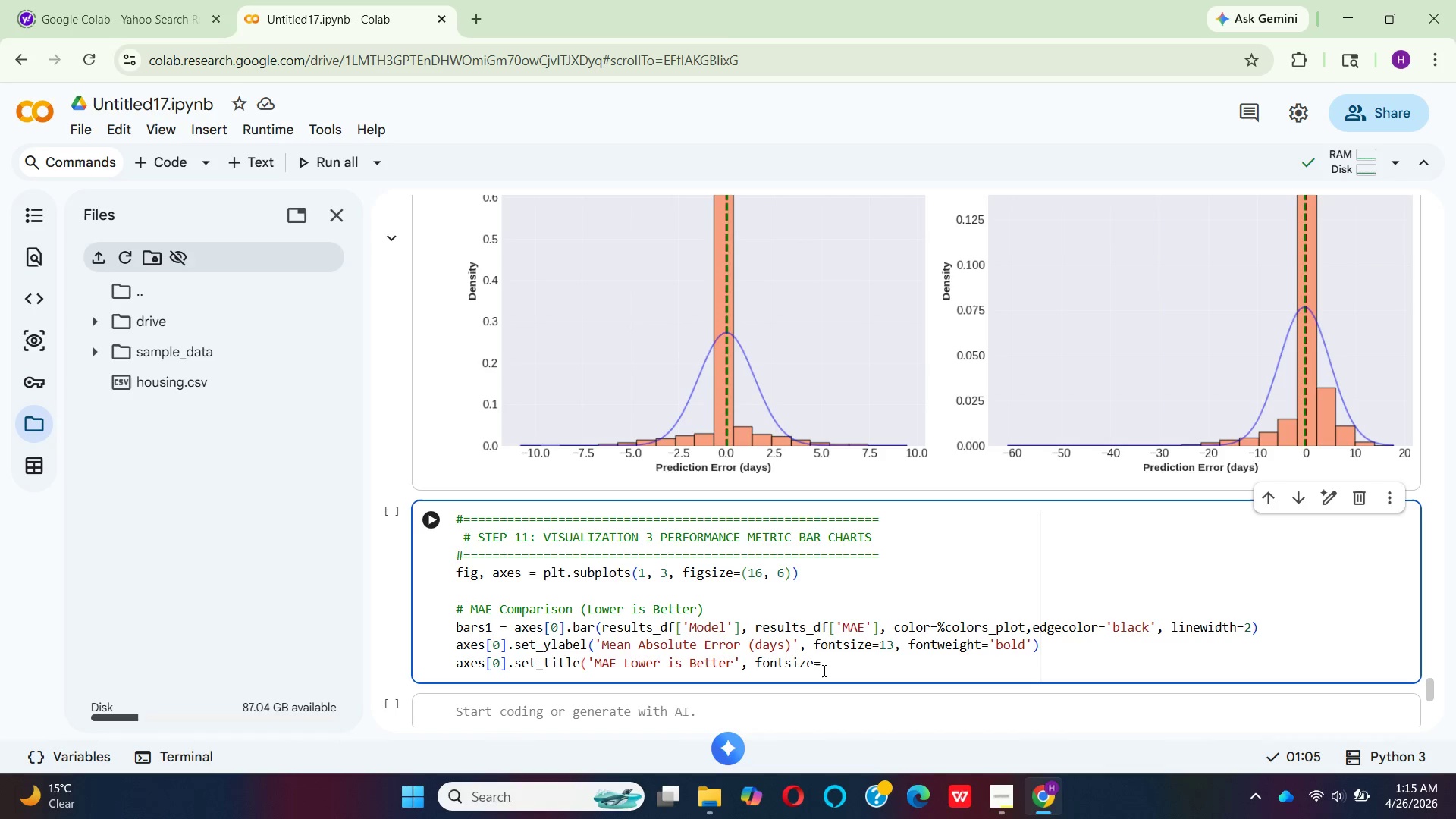 
type(13,)
 